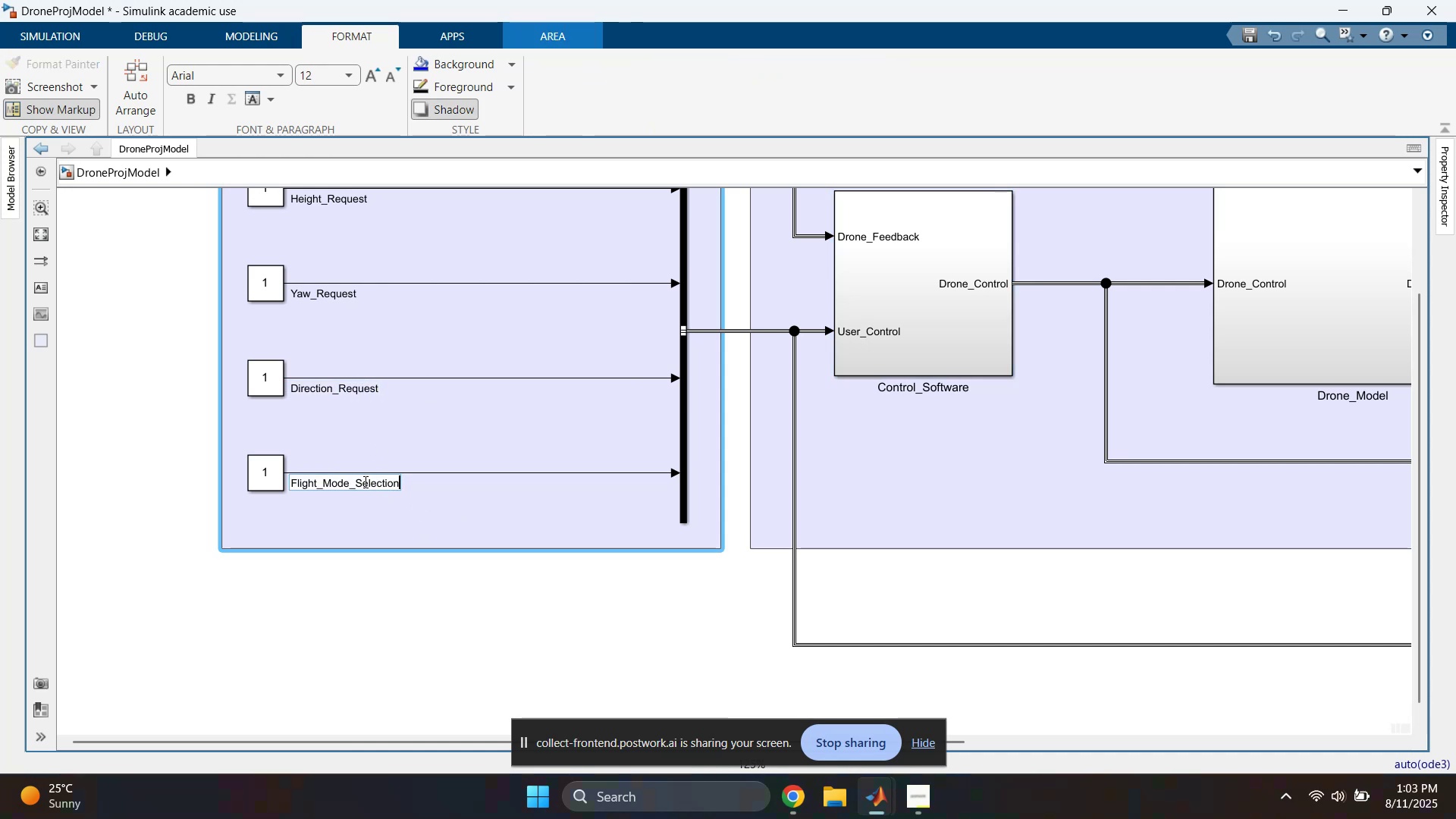 
left_click_drag(start_coordinate=[356, 482], to_coordinate=[420, 488])
 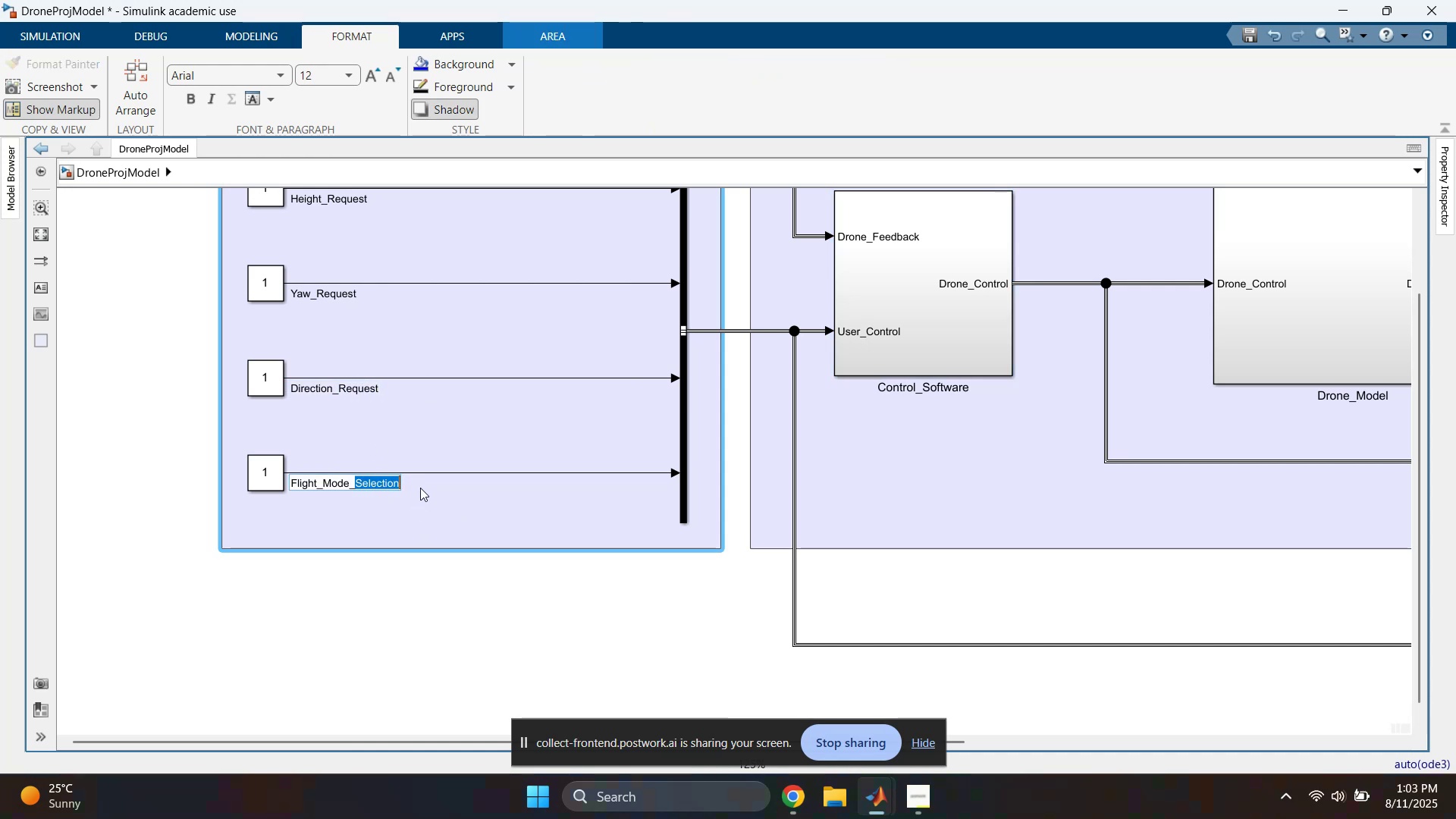 
type(Request)
 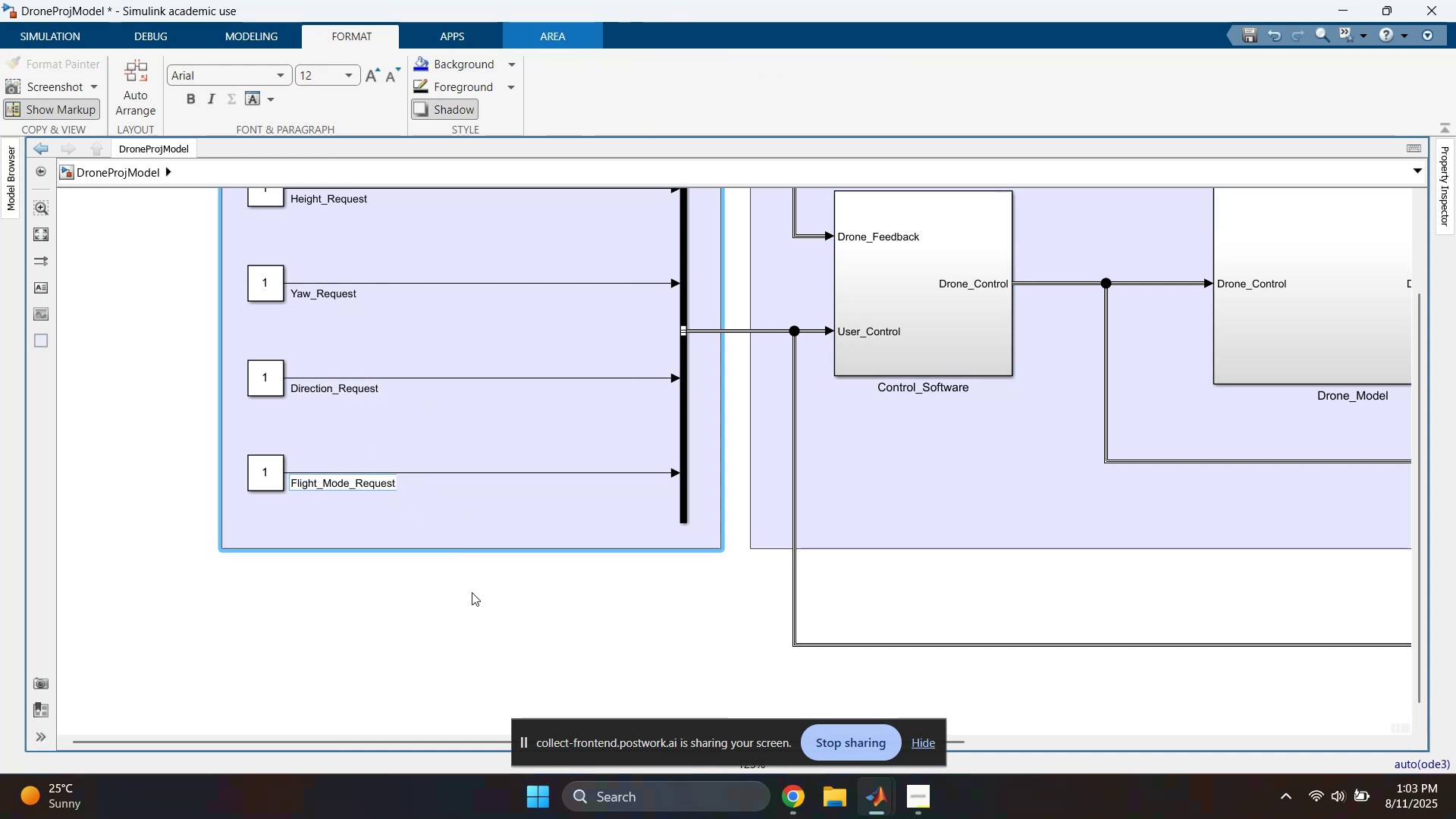 
left_click([475, 611])
 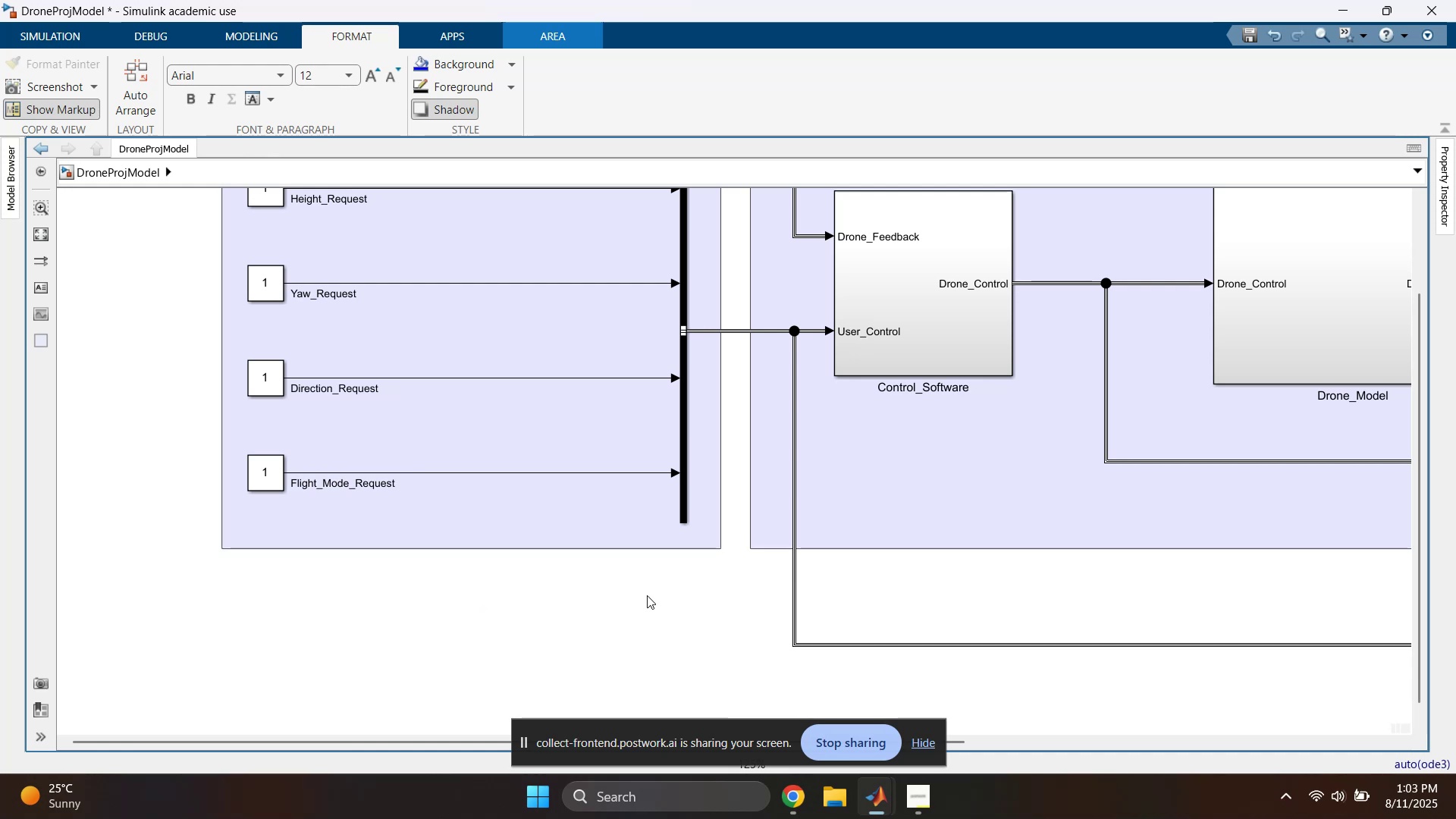 
scroll: coordinate [1018, 578], scroll_direction: down, amount: 2.0
 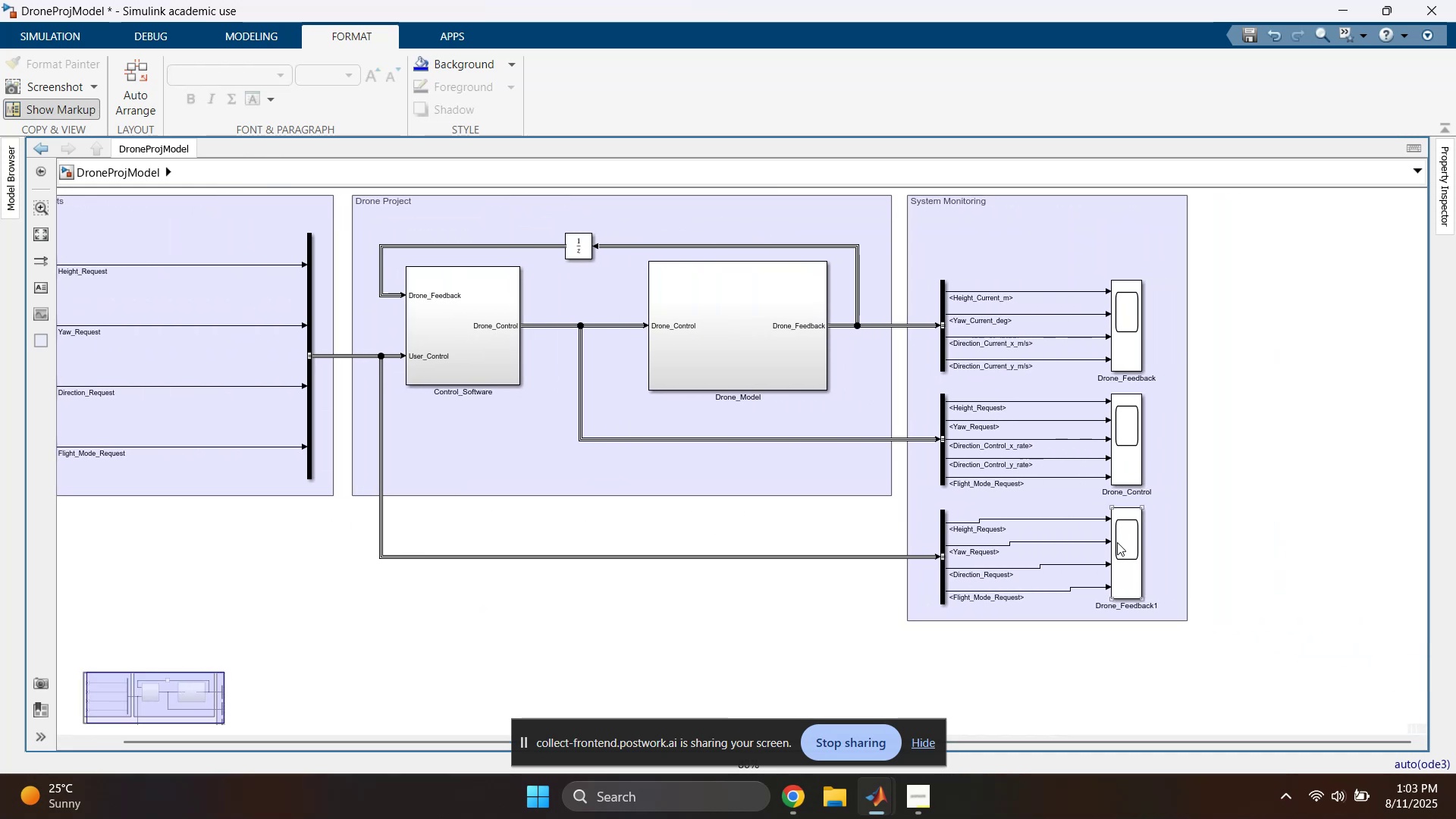 
left_click([1129, 548])
 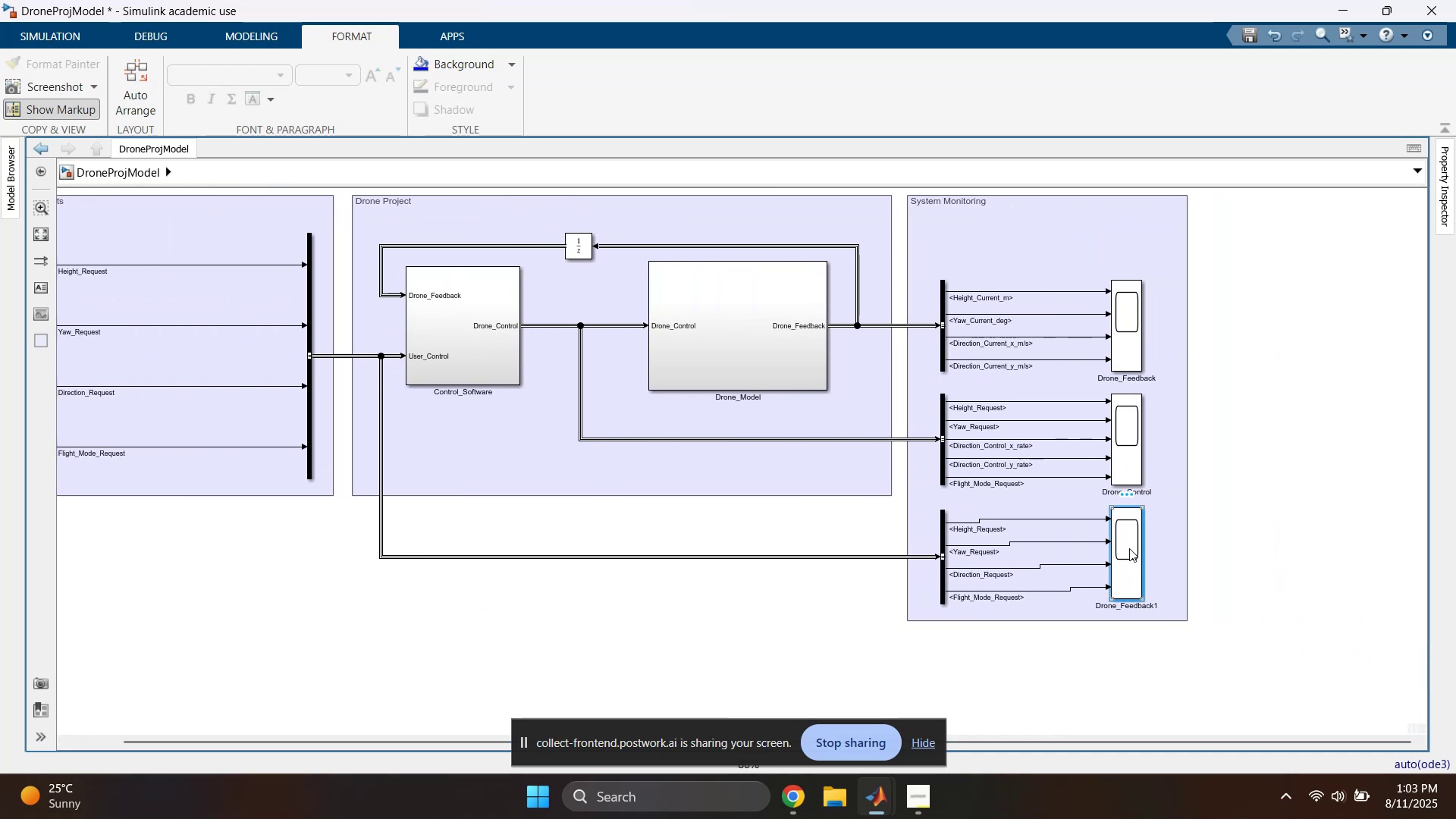 
key(ArrowDown)
 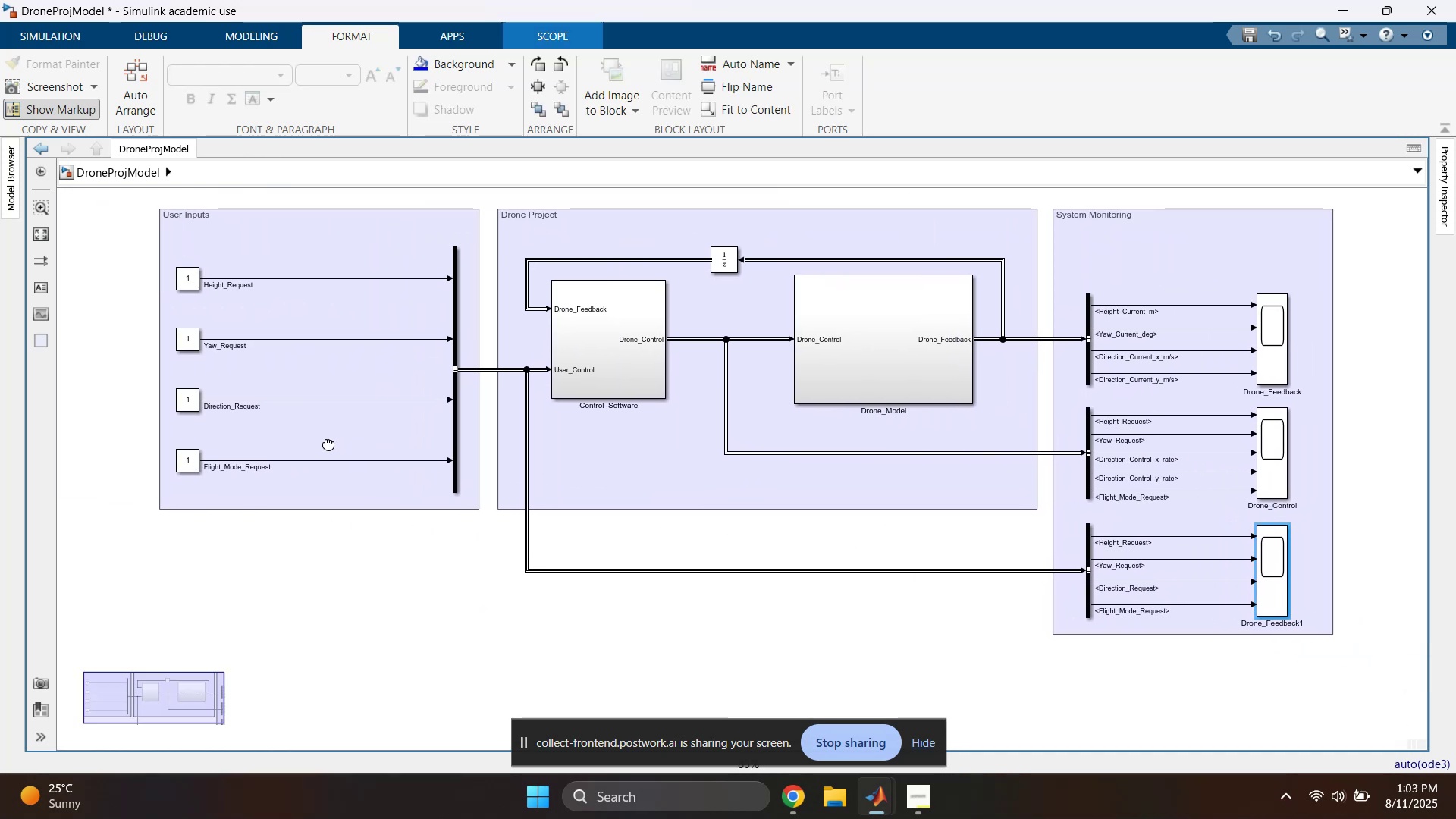 
scroll: coordinate [264, 269], scroll_direction: up, amount: 2.0
 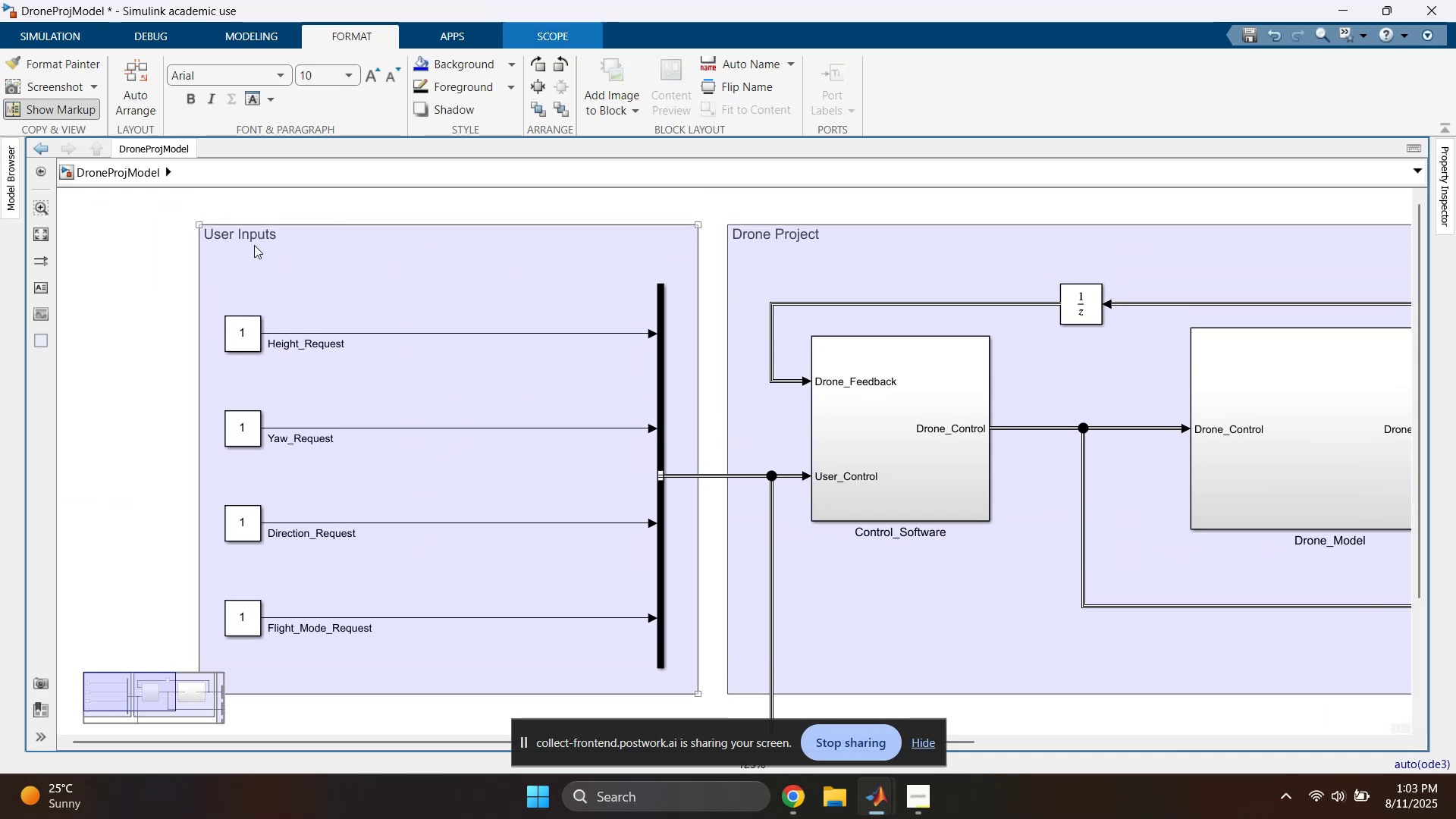 
double_click([256, 237])
 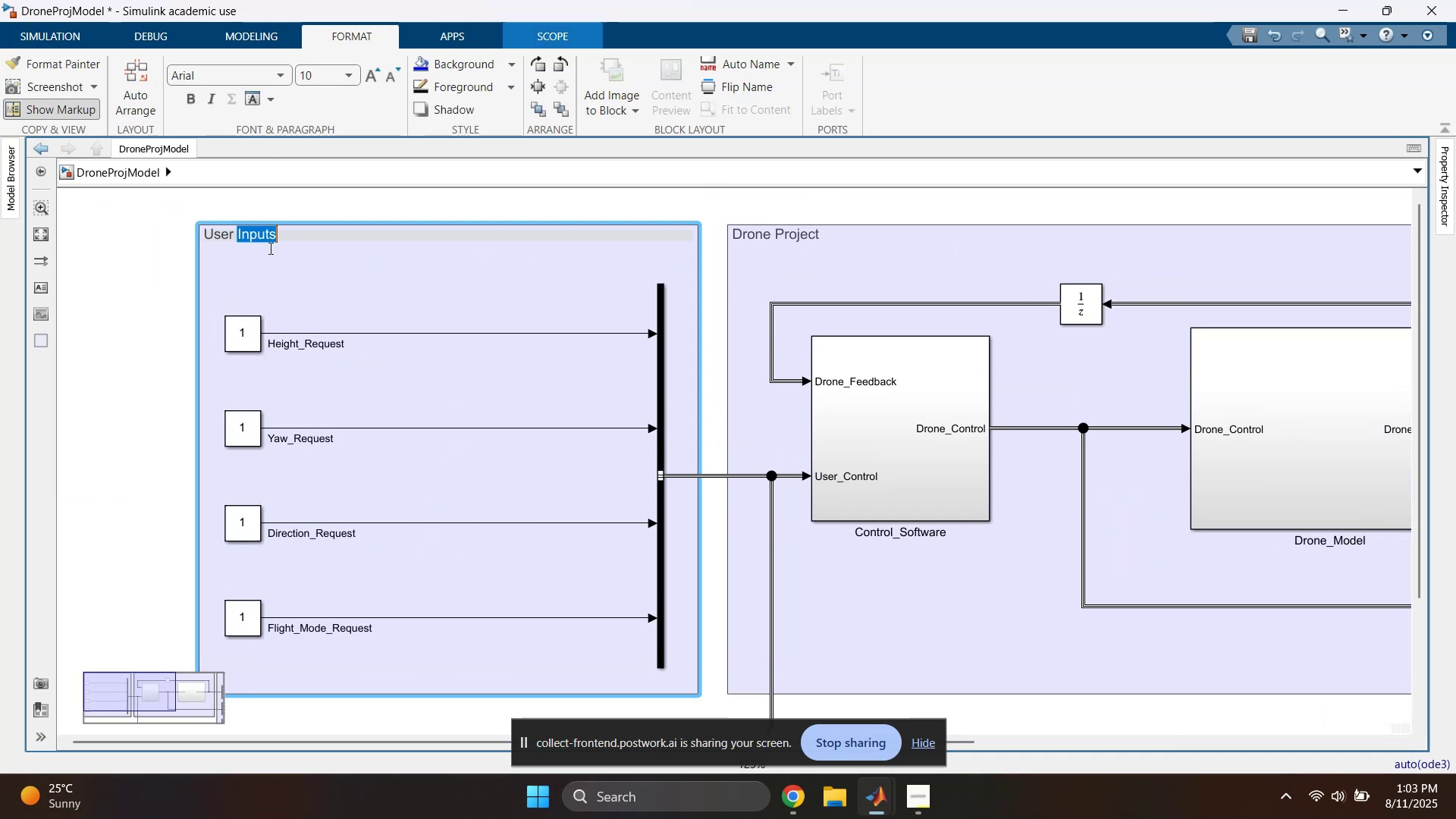 
type(Requests)
 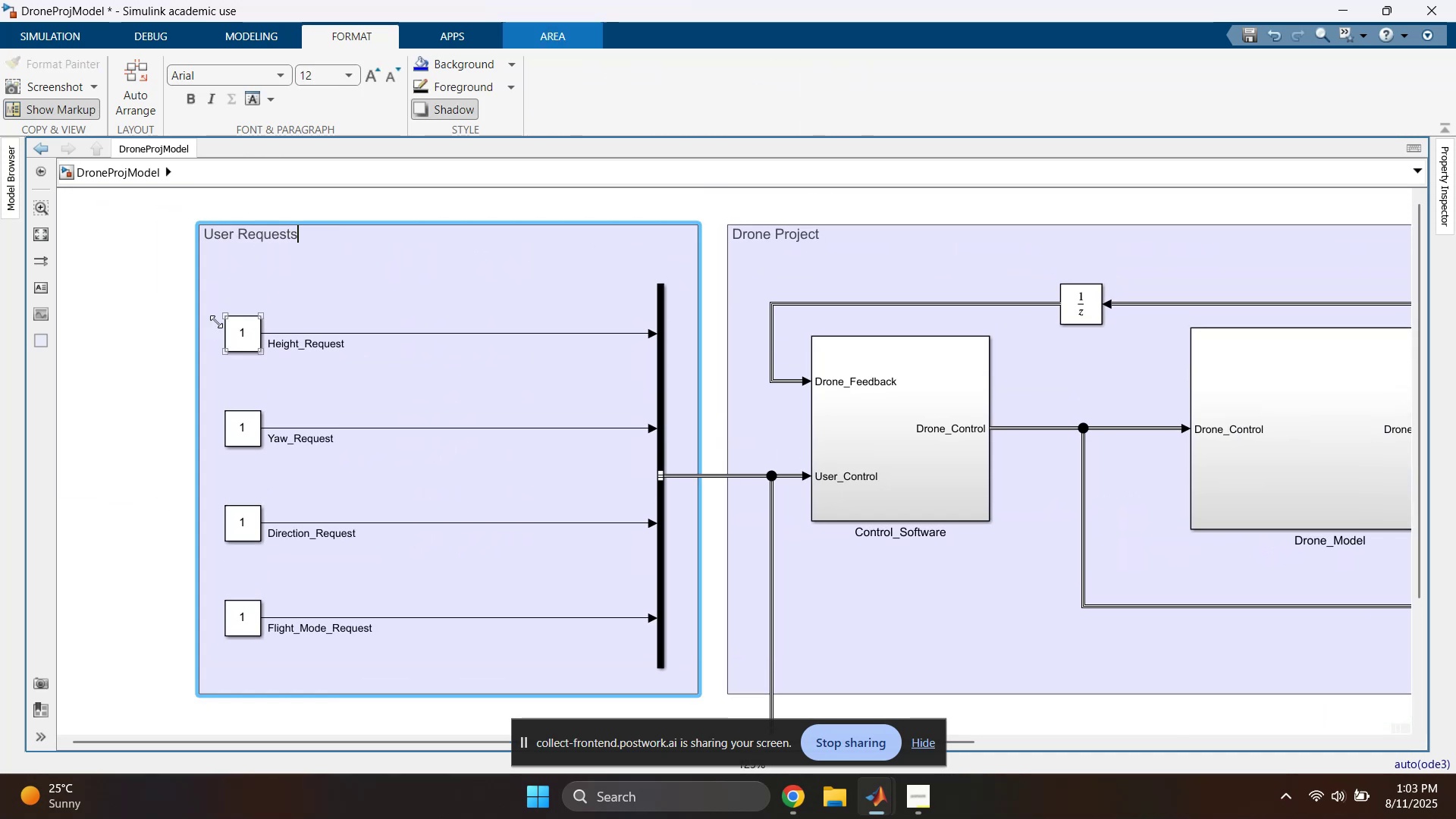 
left_click([83, 344])
 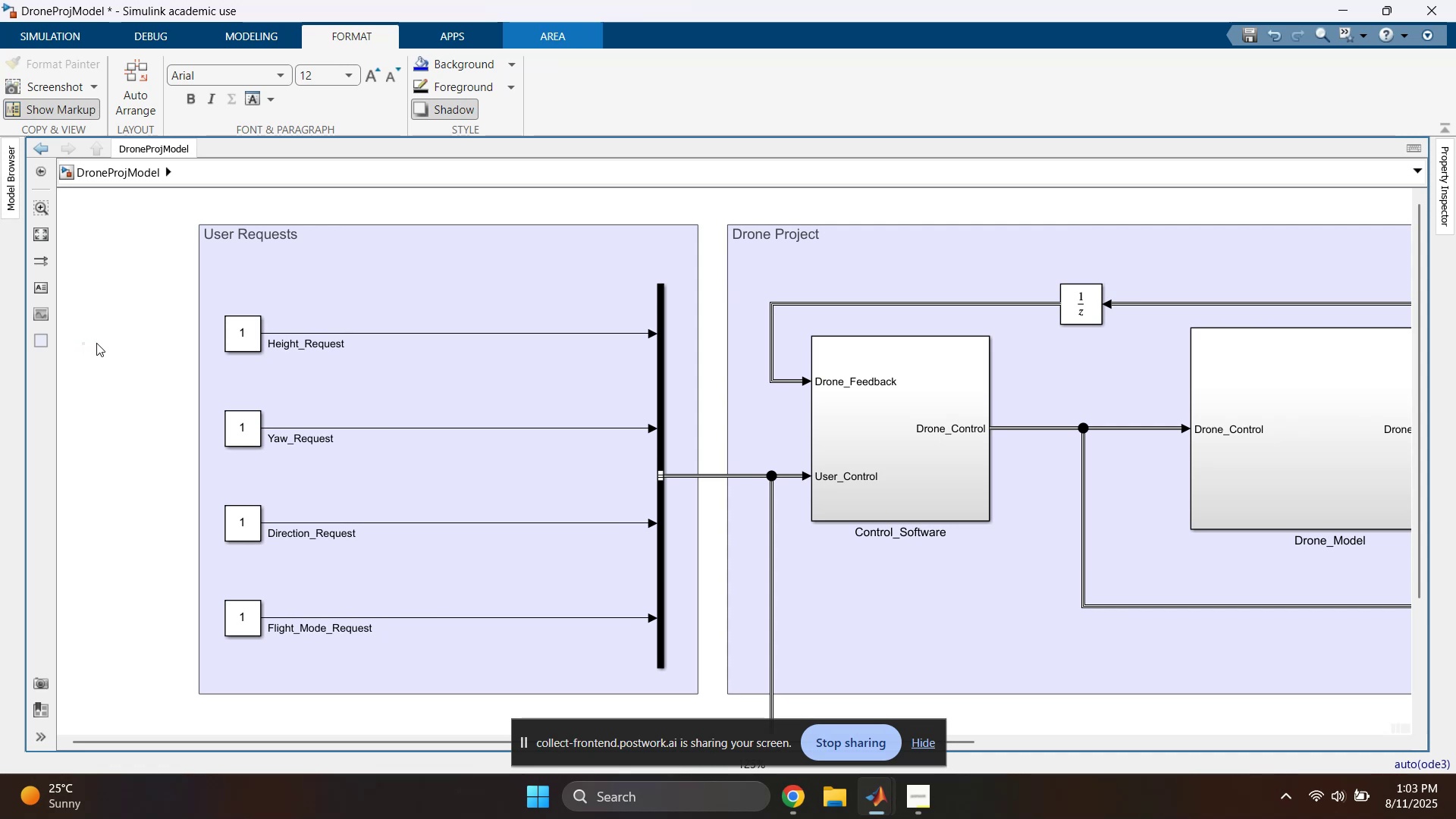 
scroll: coordinate [499, 437], scroll_direction: down, amount: 2.0
 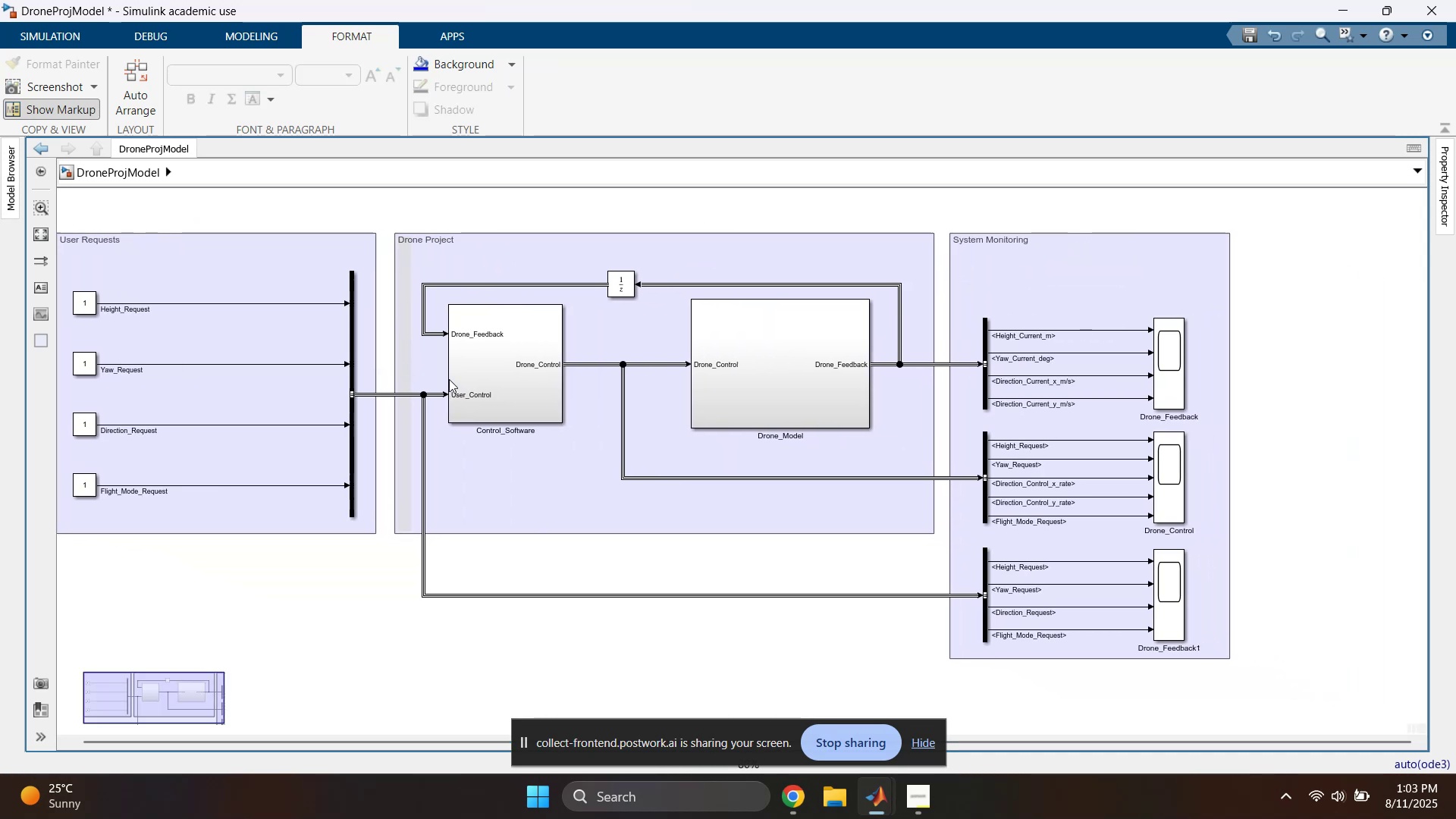 
scroll: coordinate [936, 587], scroll_direction: up, amount: 1.0
 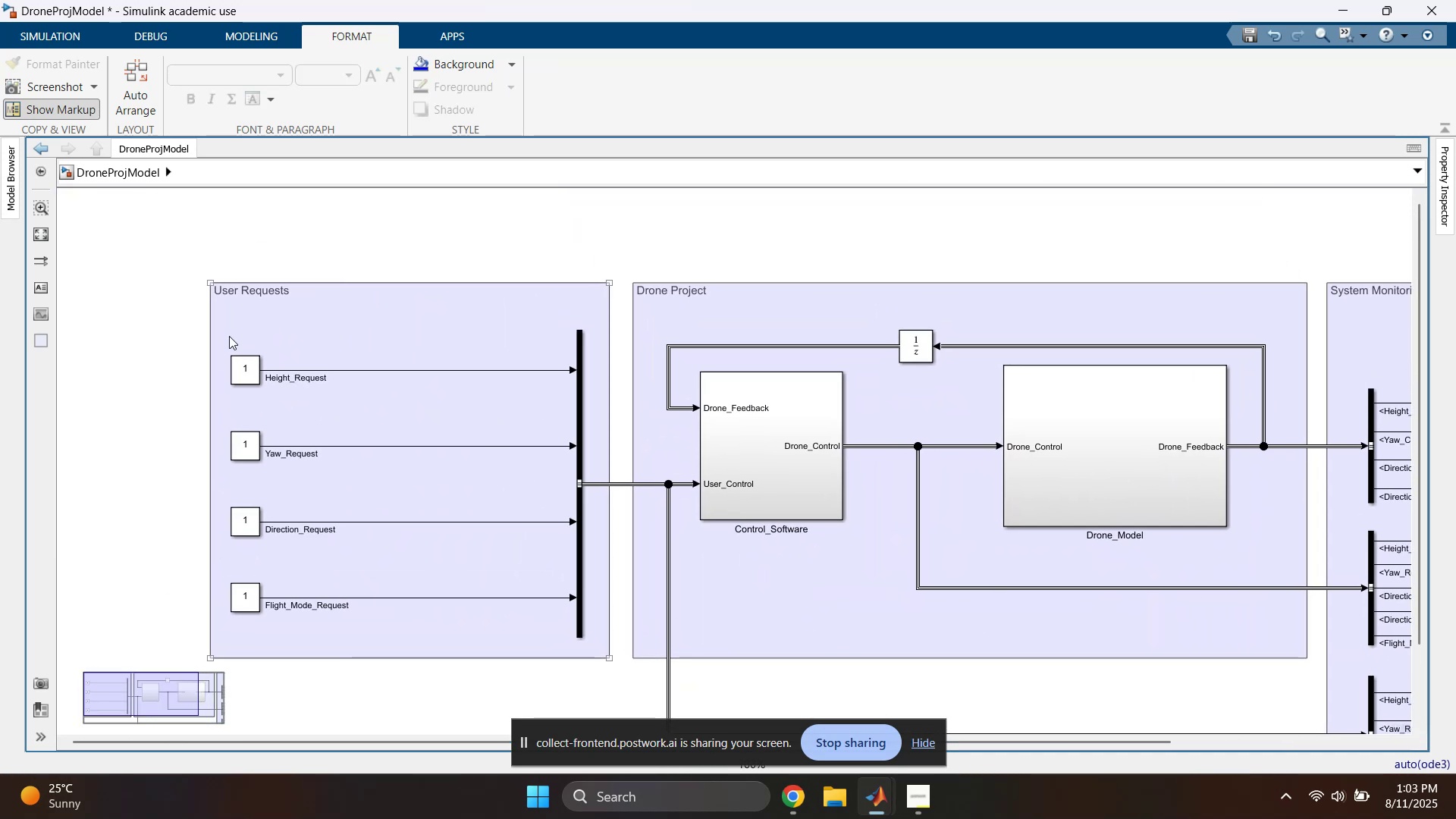 
double_click([256, 296])
 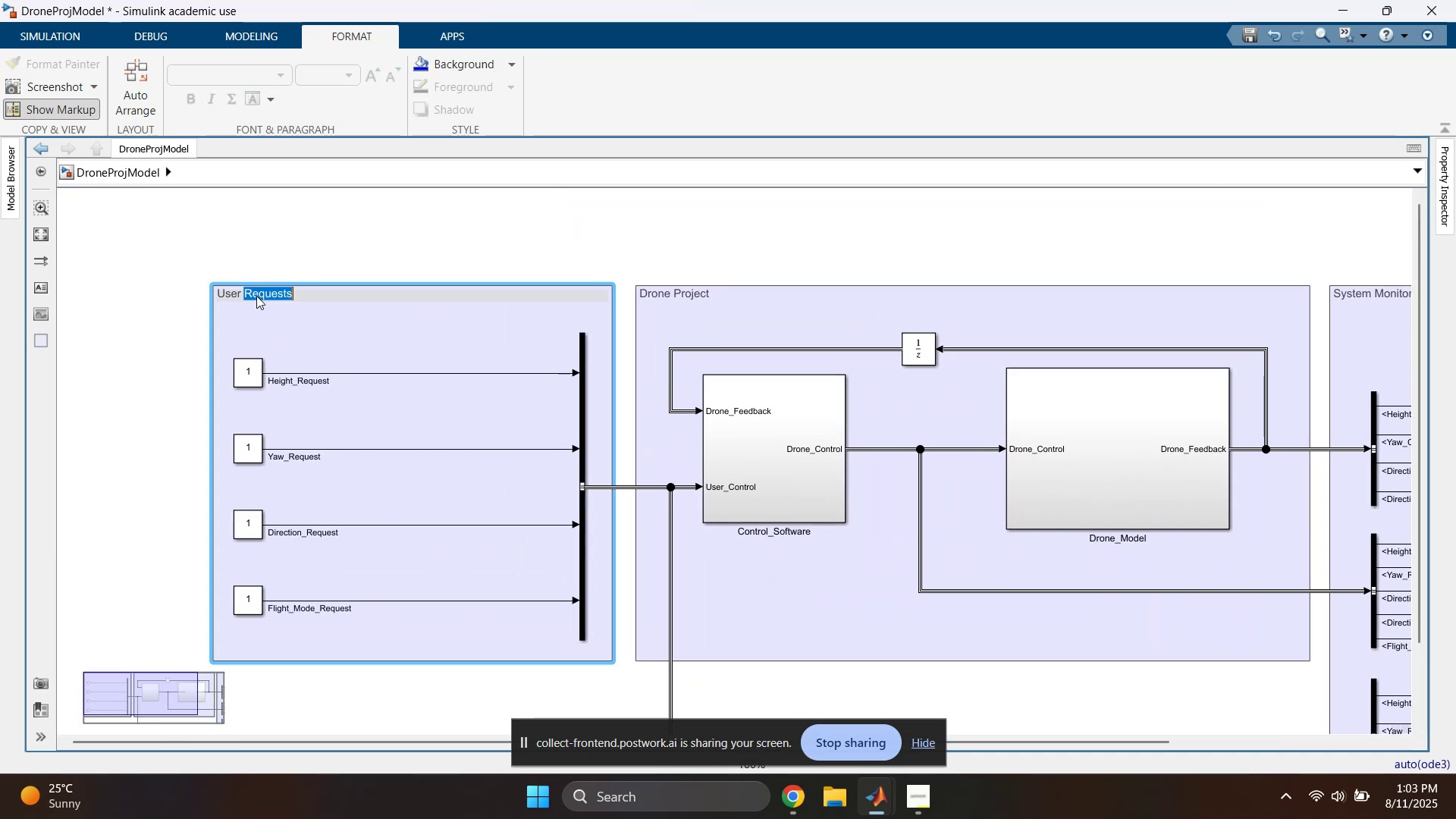 
key(Control+ControlLeft)
 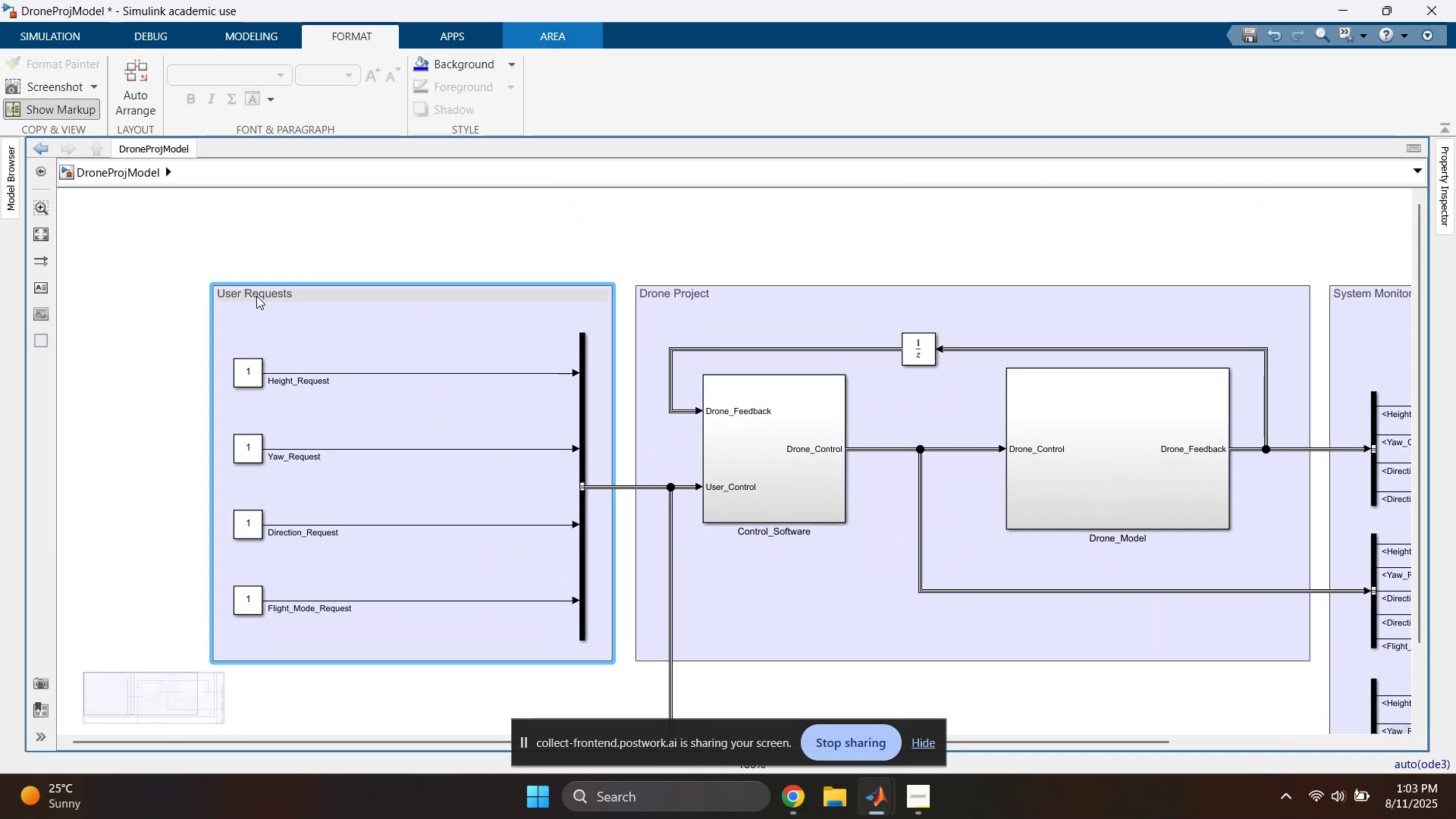 
double_click([256, 296])
 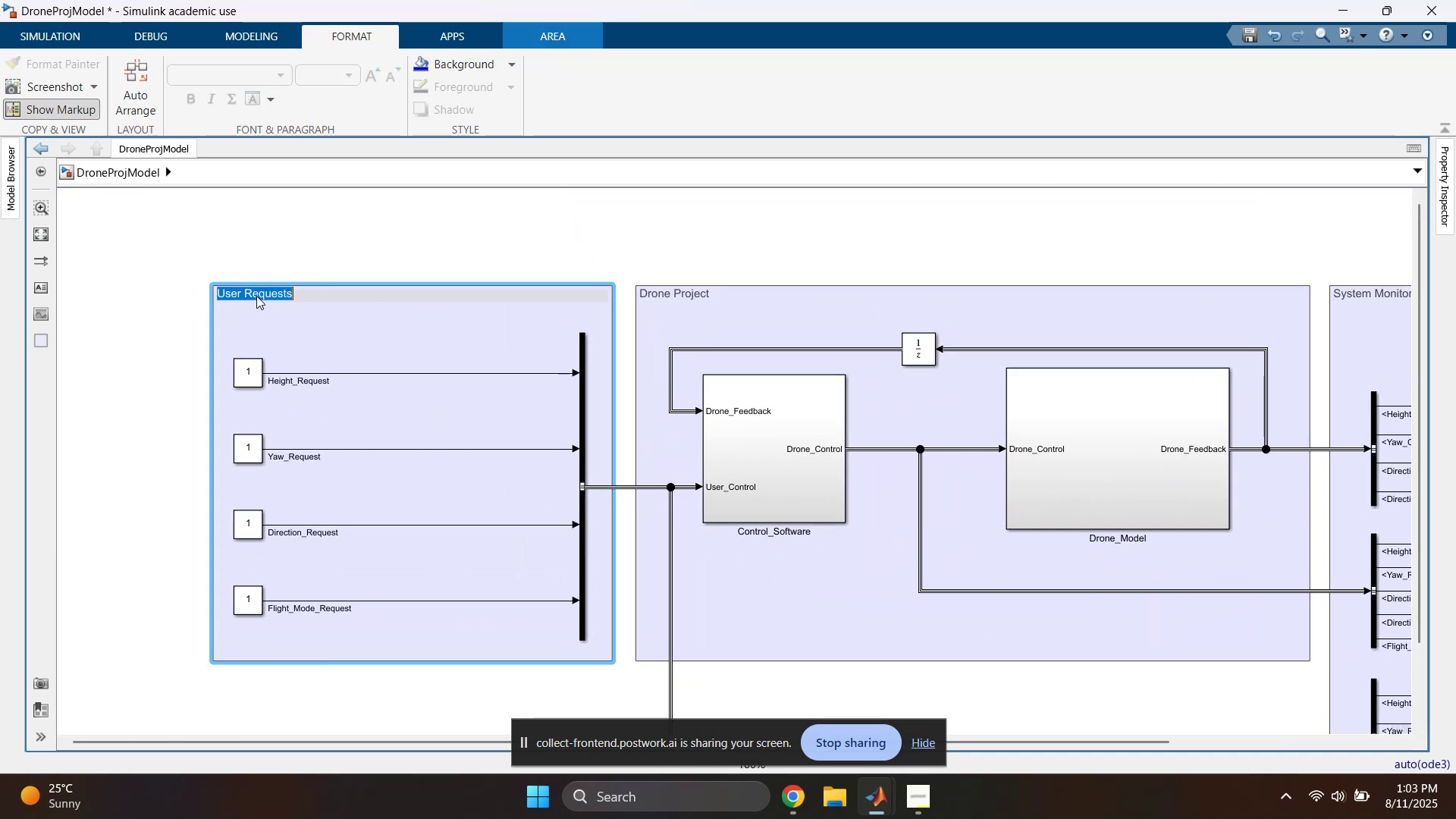 
triple_click([256, 296])
 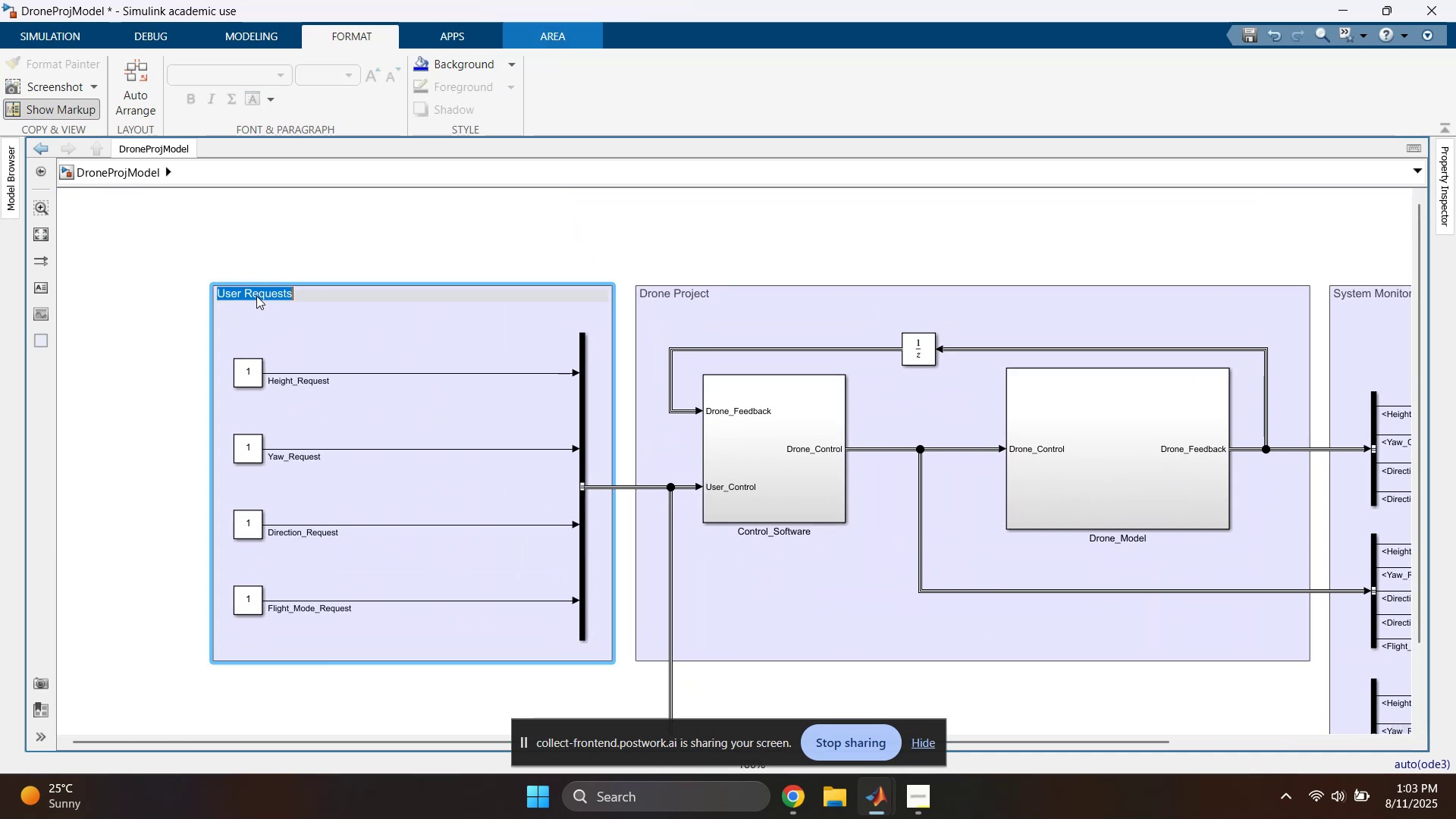 
key(Control+ControlLeft)
 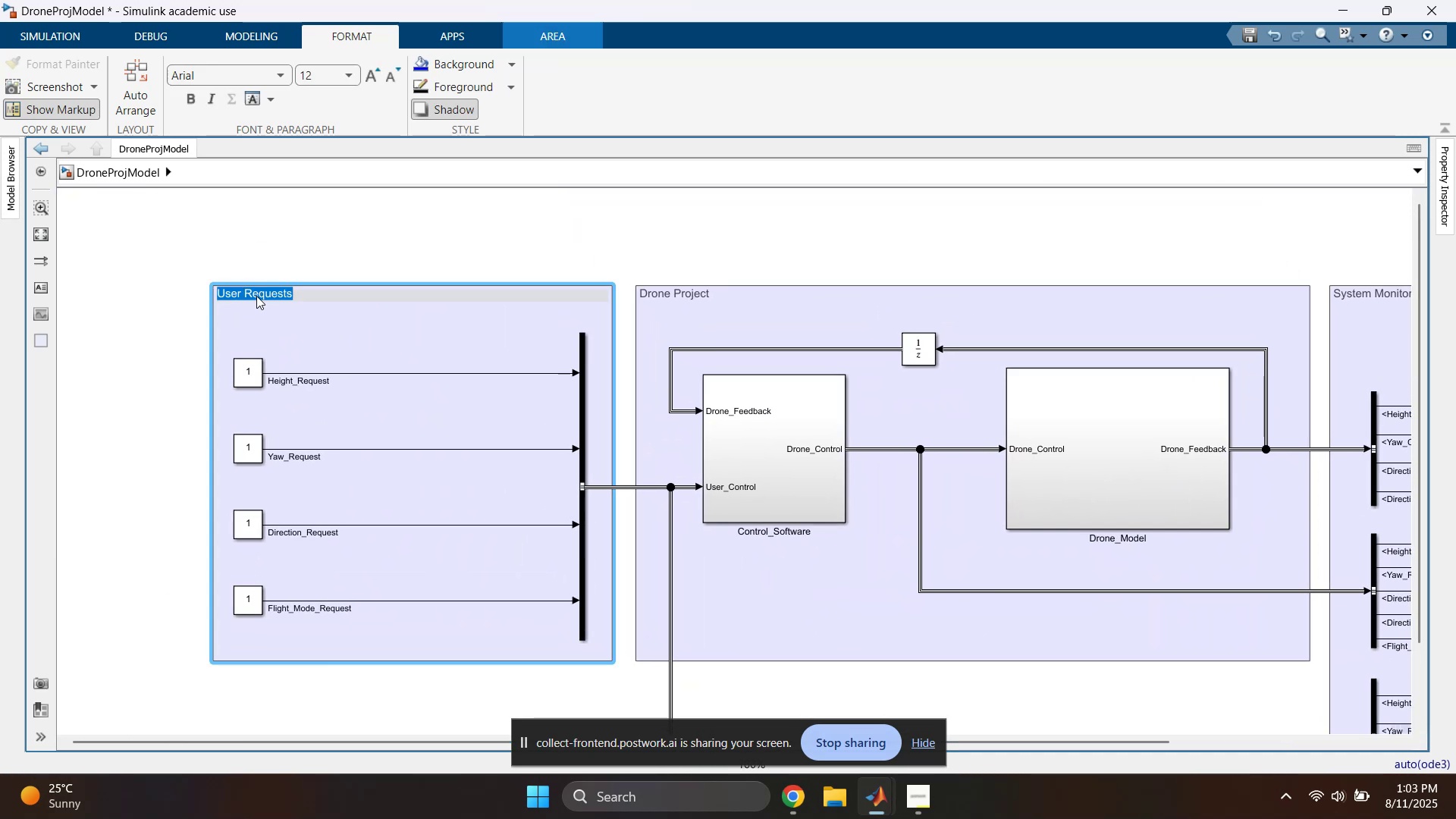 
key(Control+C)
 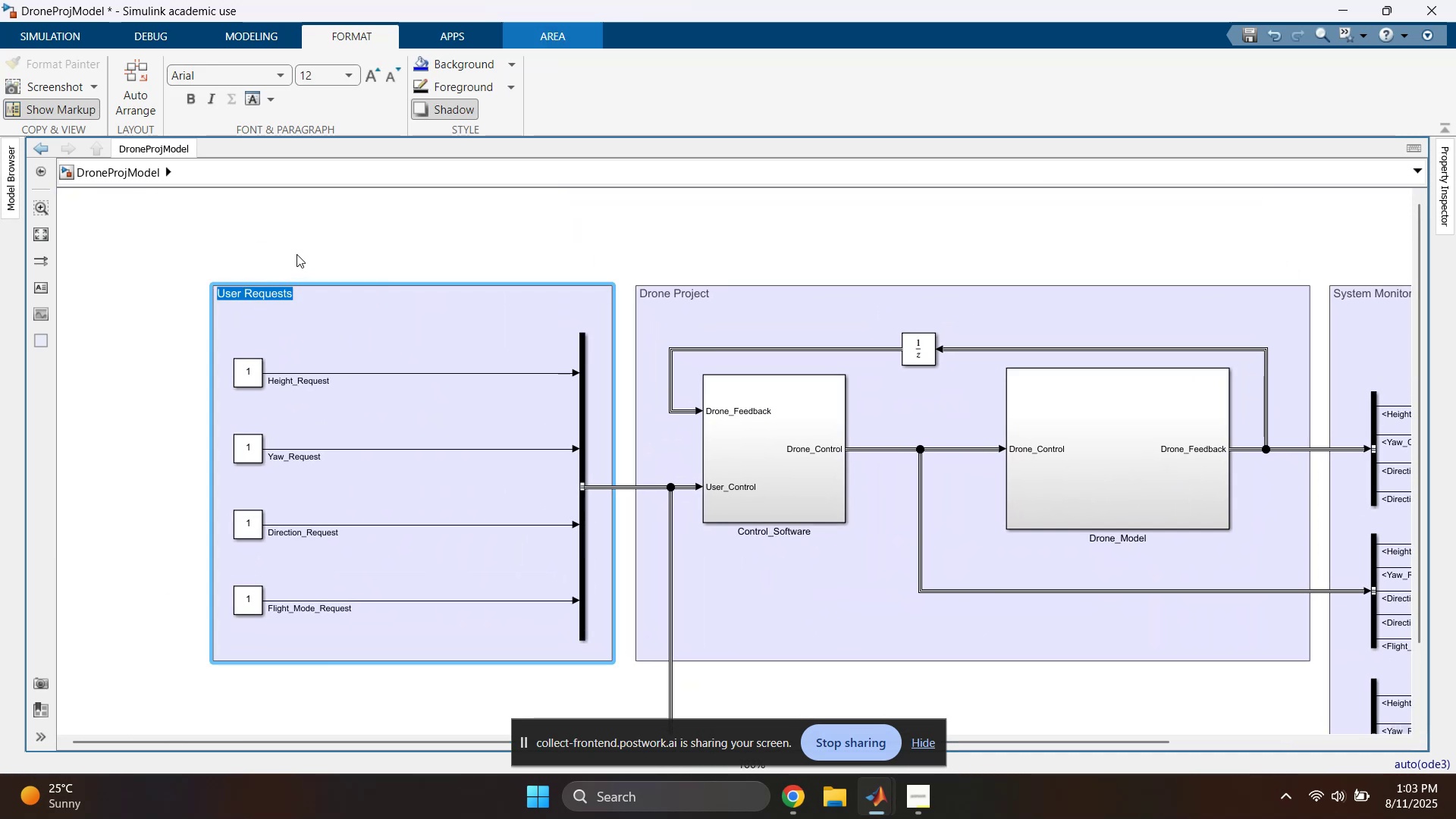 
left_click([302, 249])
 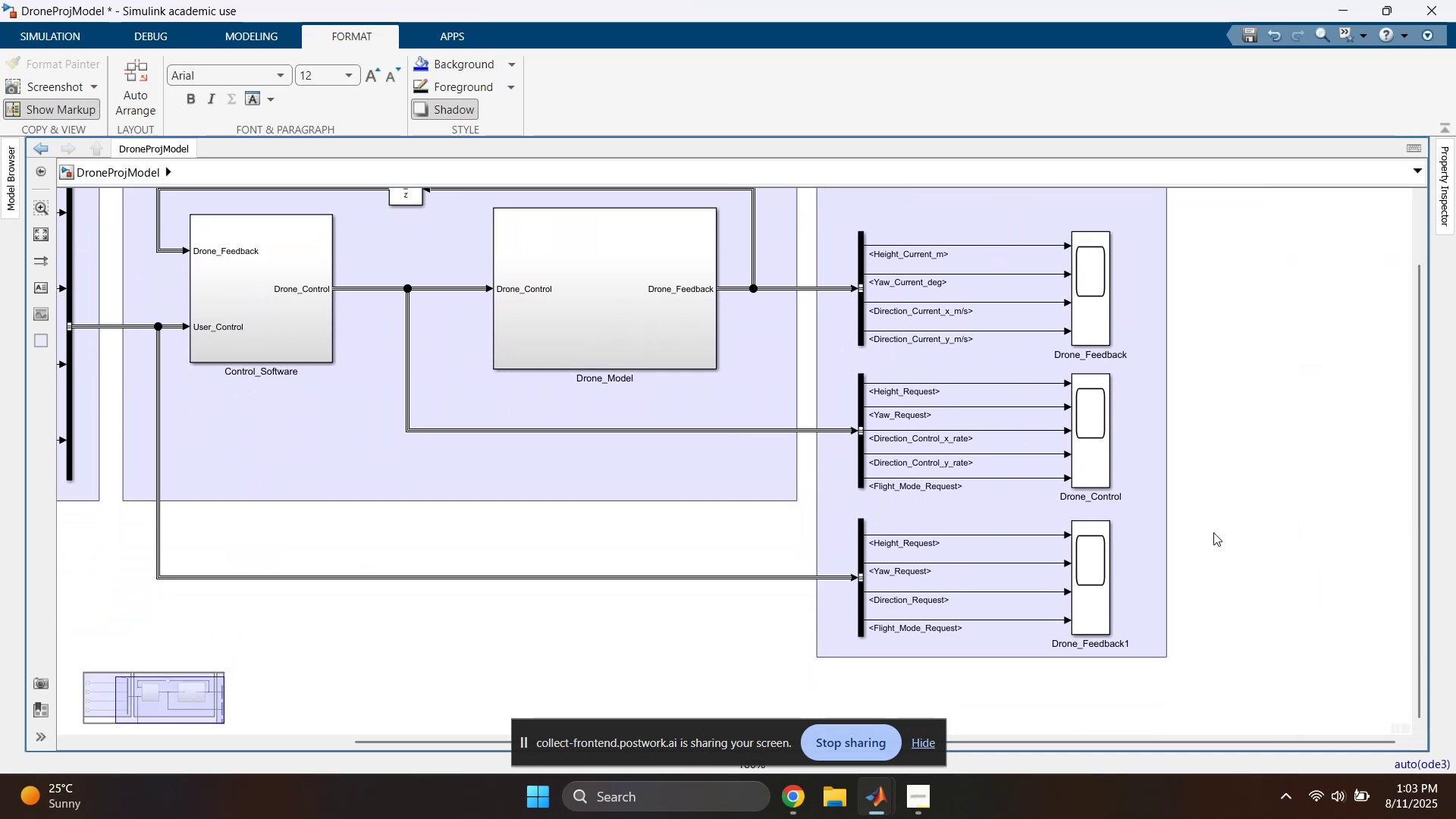 
double_click([1084, 645])
 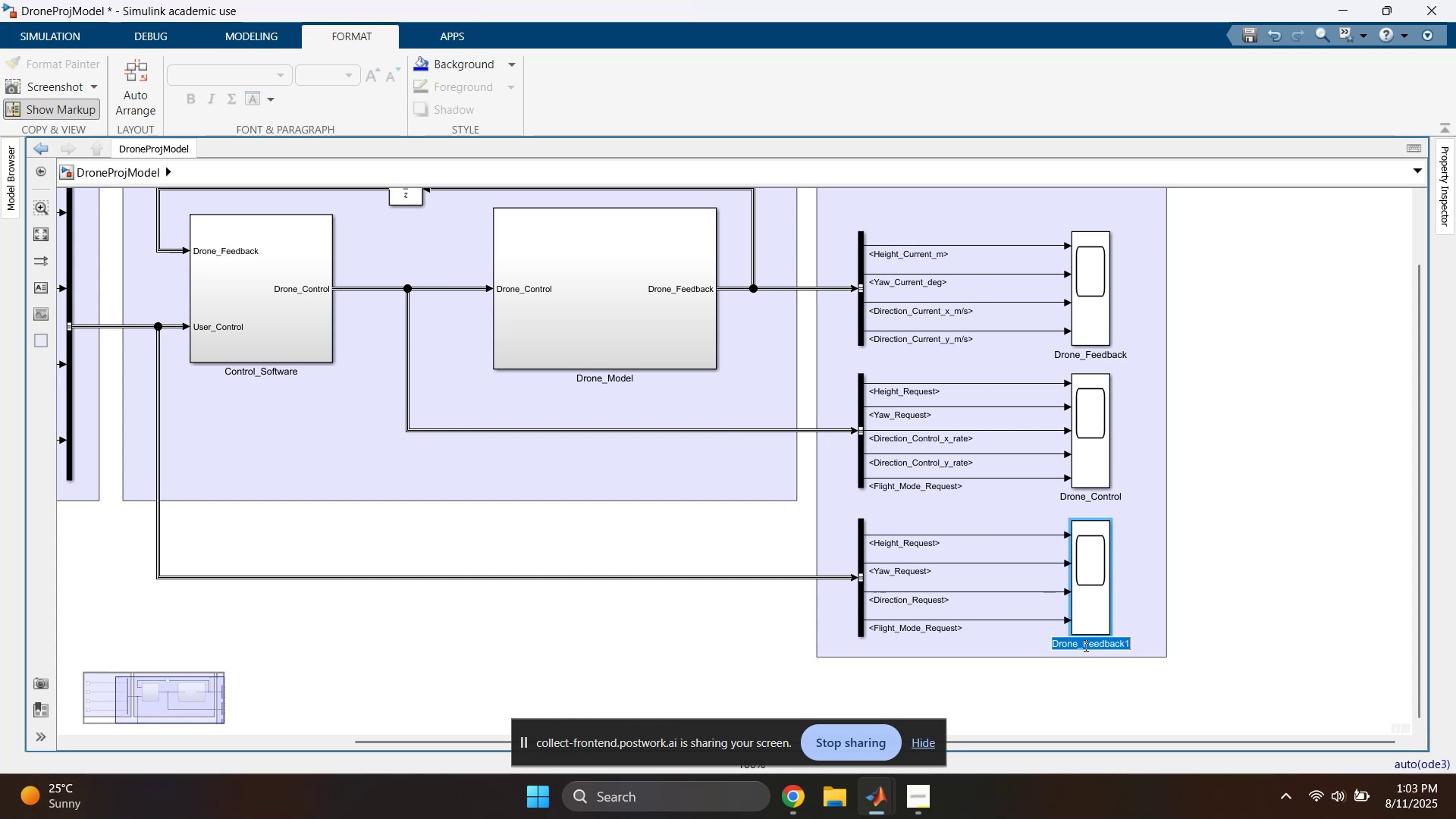 
key(Control+ControlLeft)
 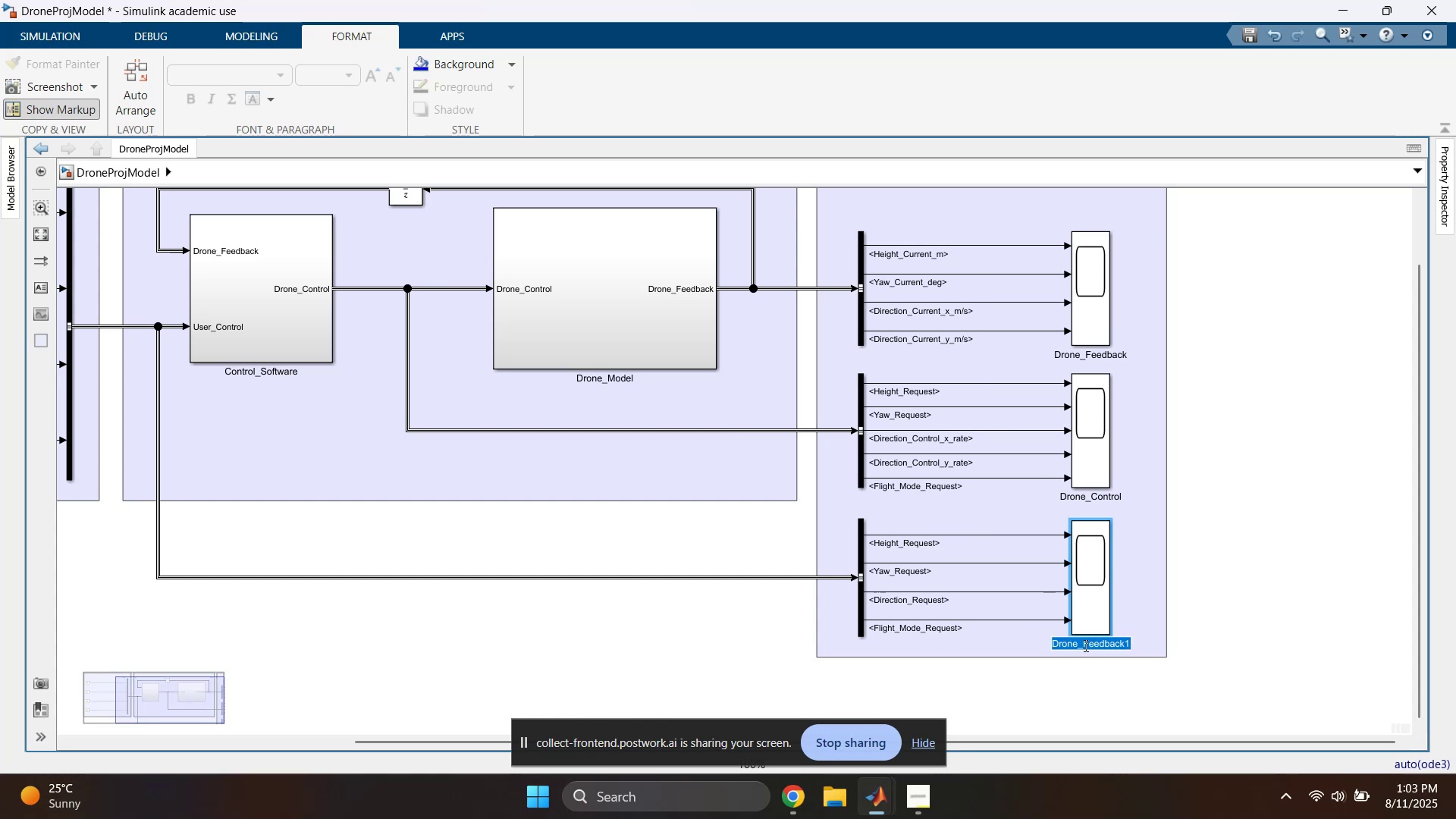 
key(Control+V)
 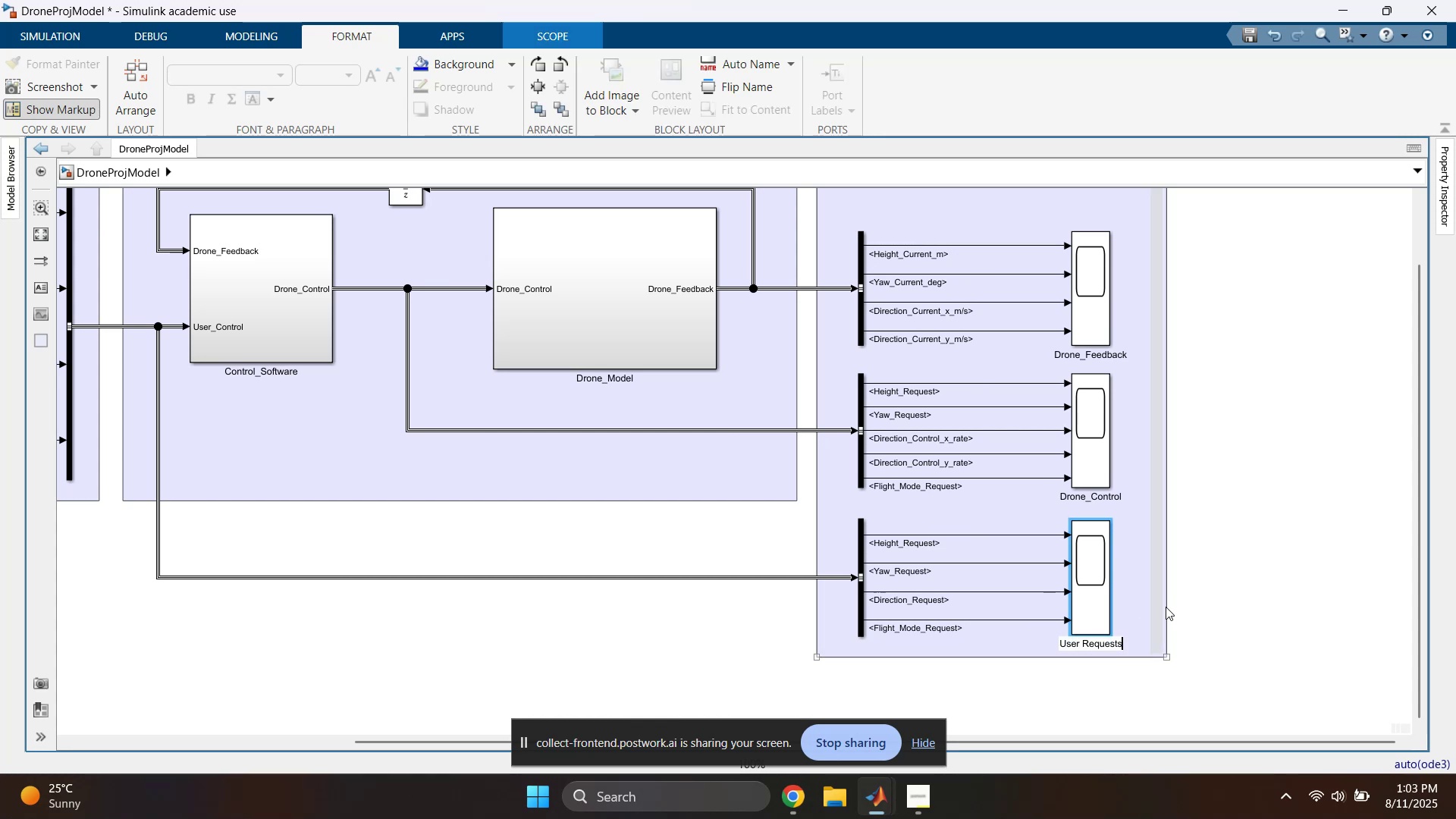 
left_click([1261, 535])
 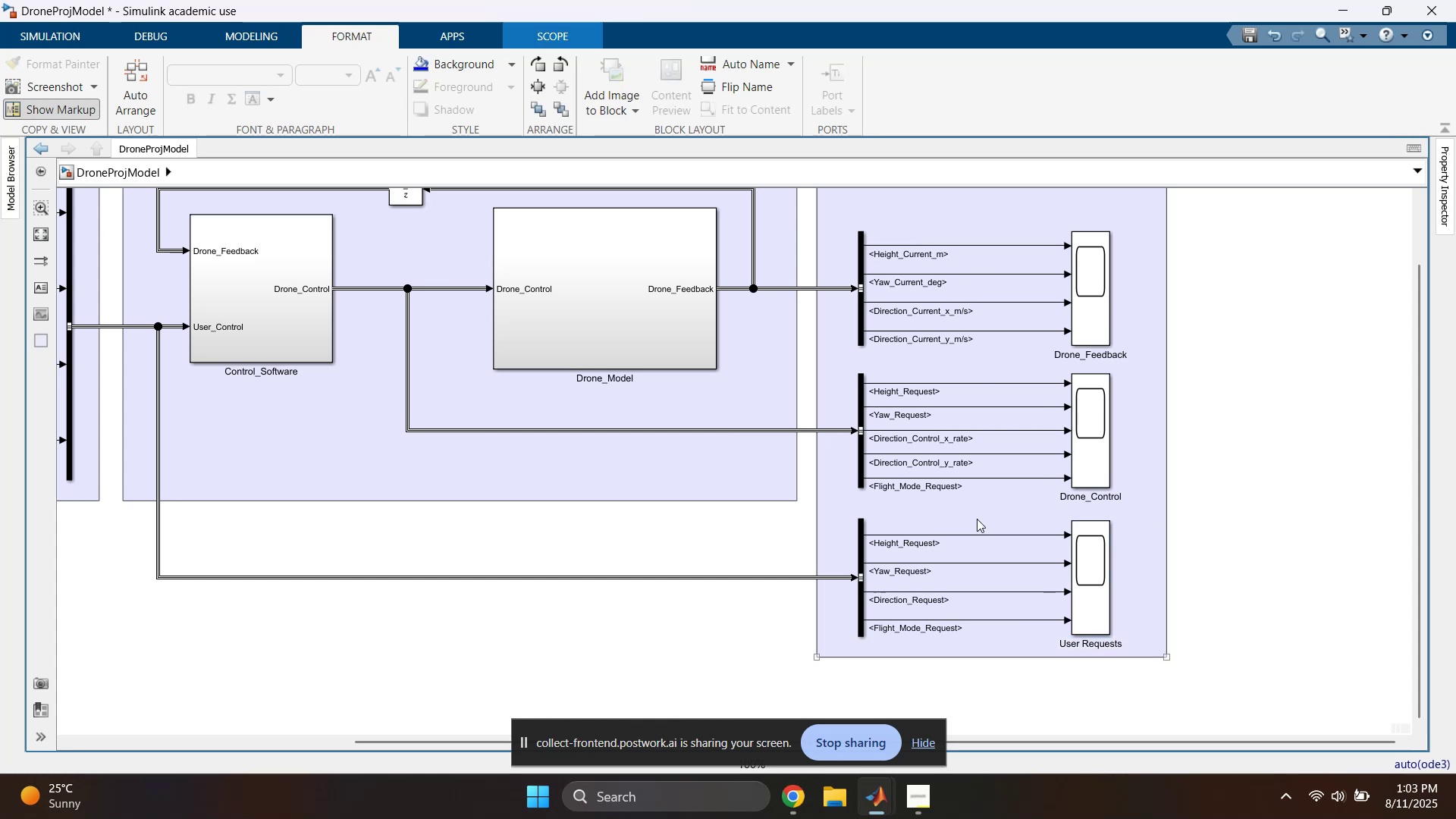 
scroll: coordinate [737, 529], scroll_direction: down, amount: 2.0
 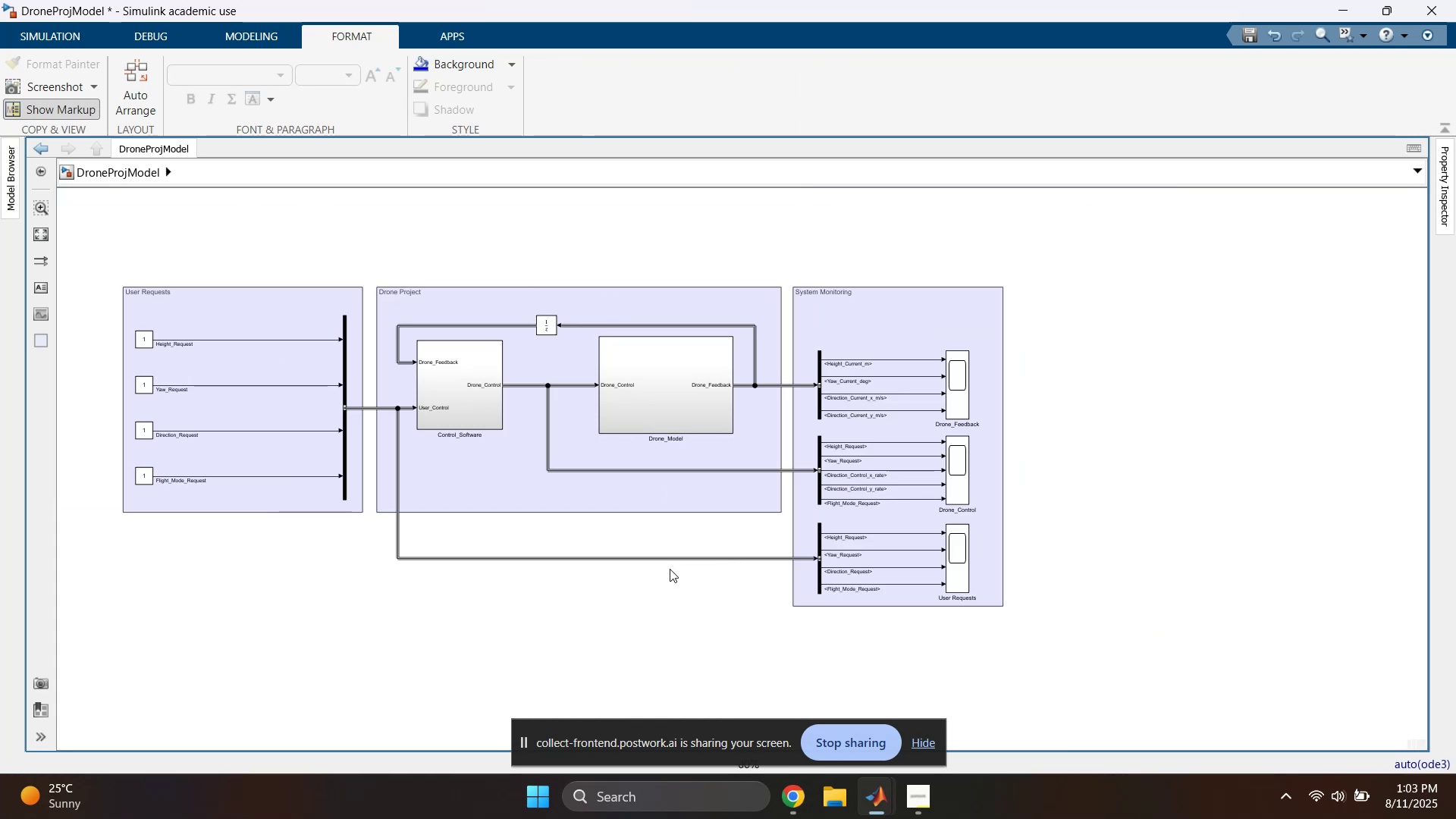 
wait(6.77)
 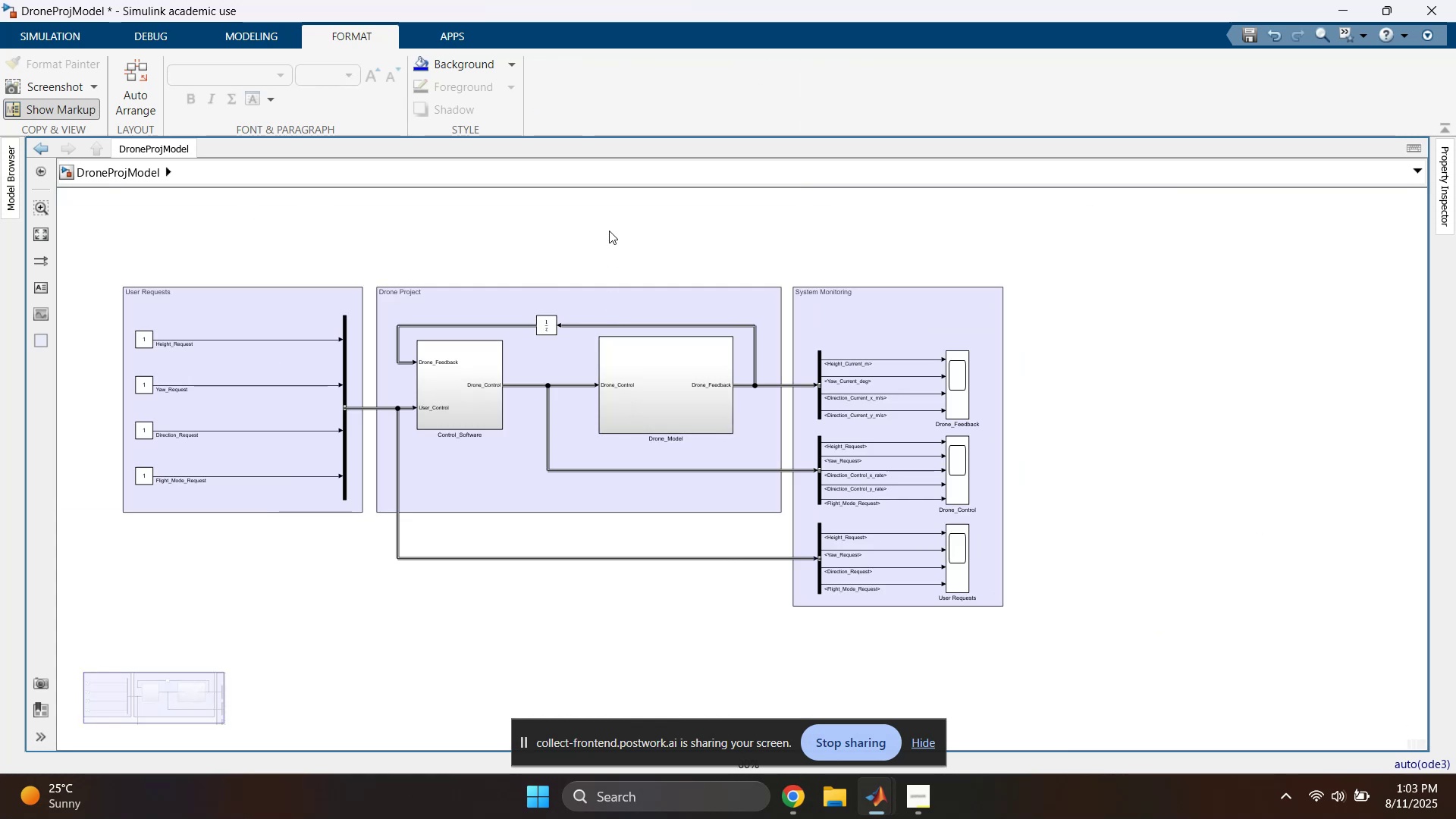 
left_click([682, 250])
 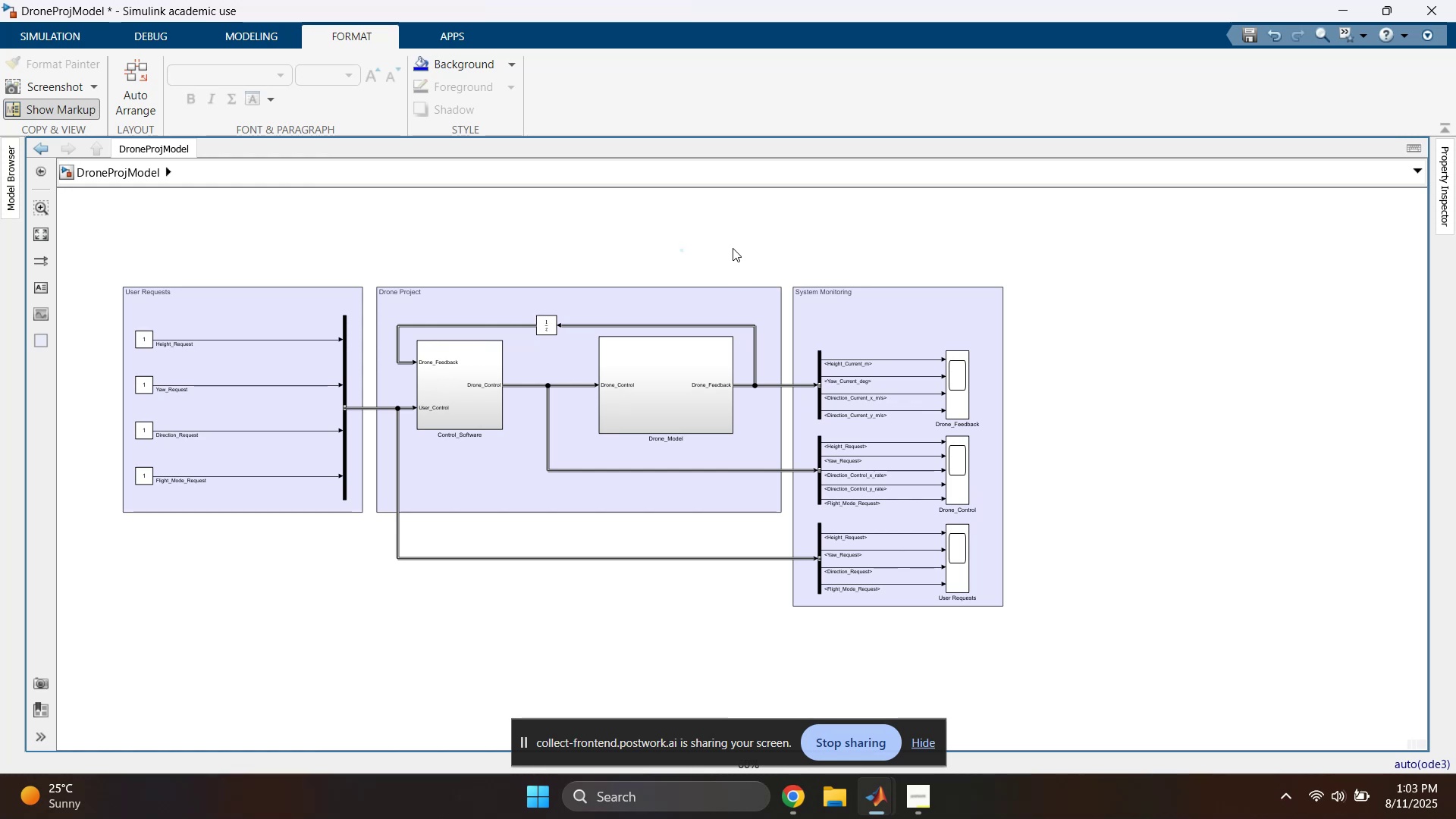 
scroll: coordinate [739, 260], scroll_direction: up, amount: 1.0
 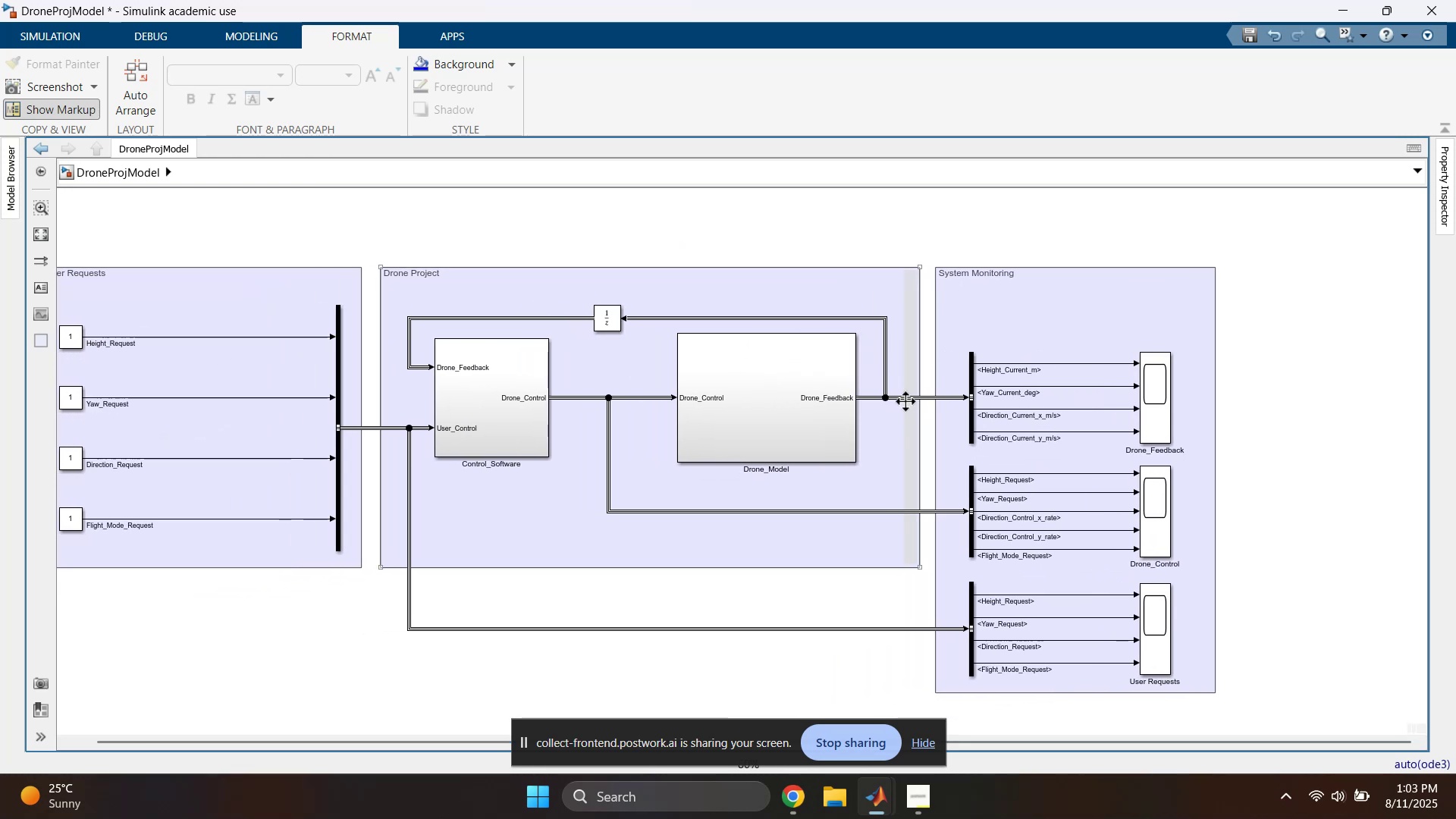 
wait(5.82)
 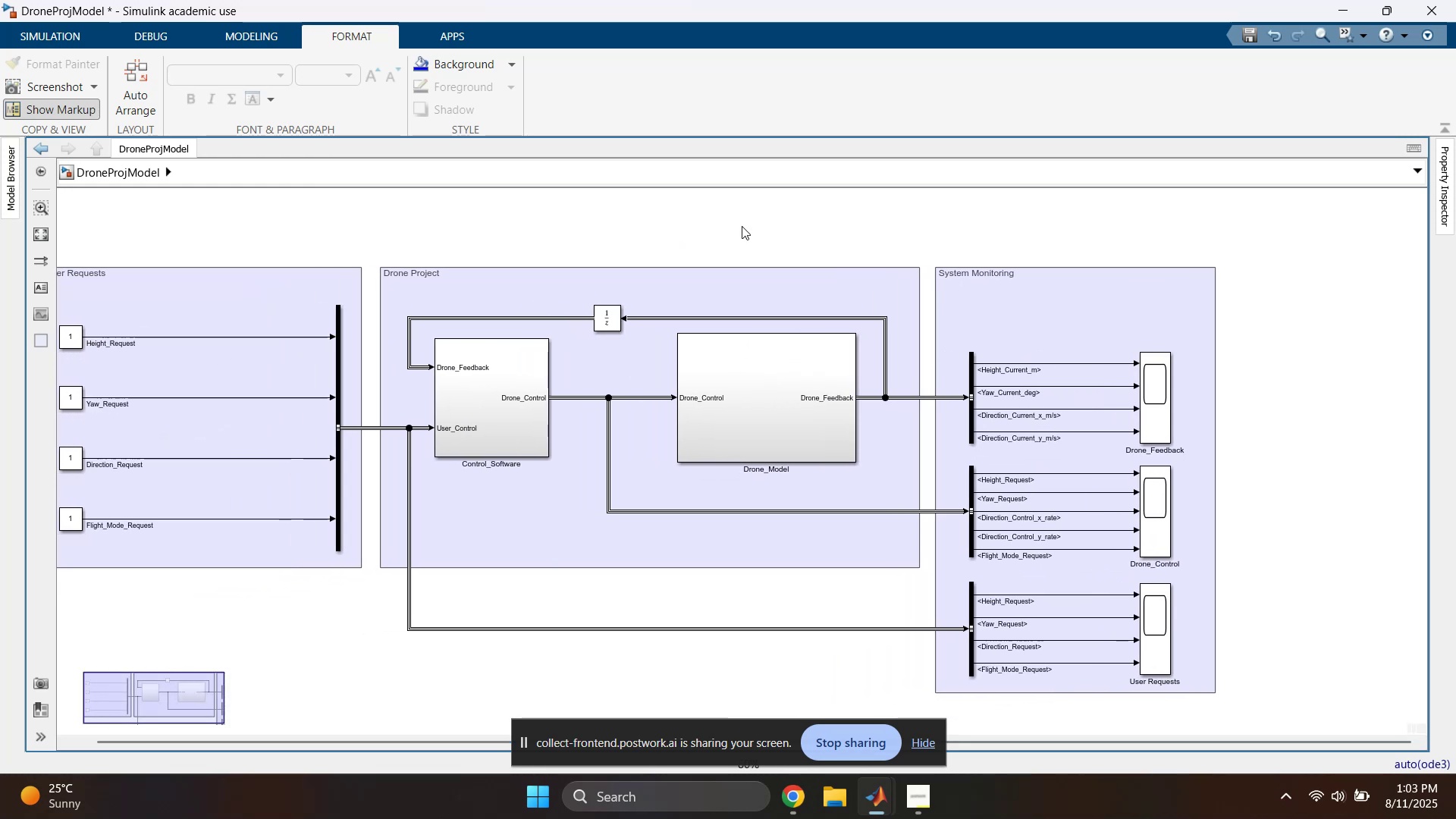 
left_click([841, 199])
 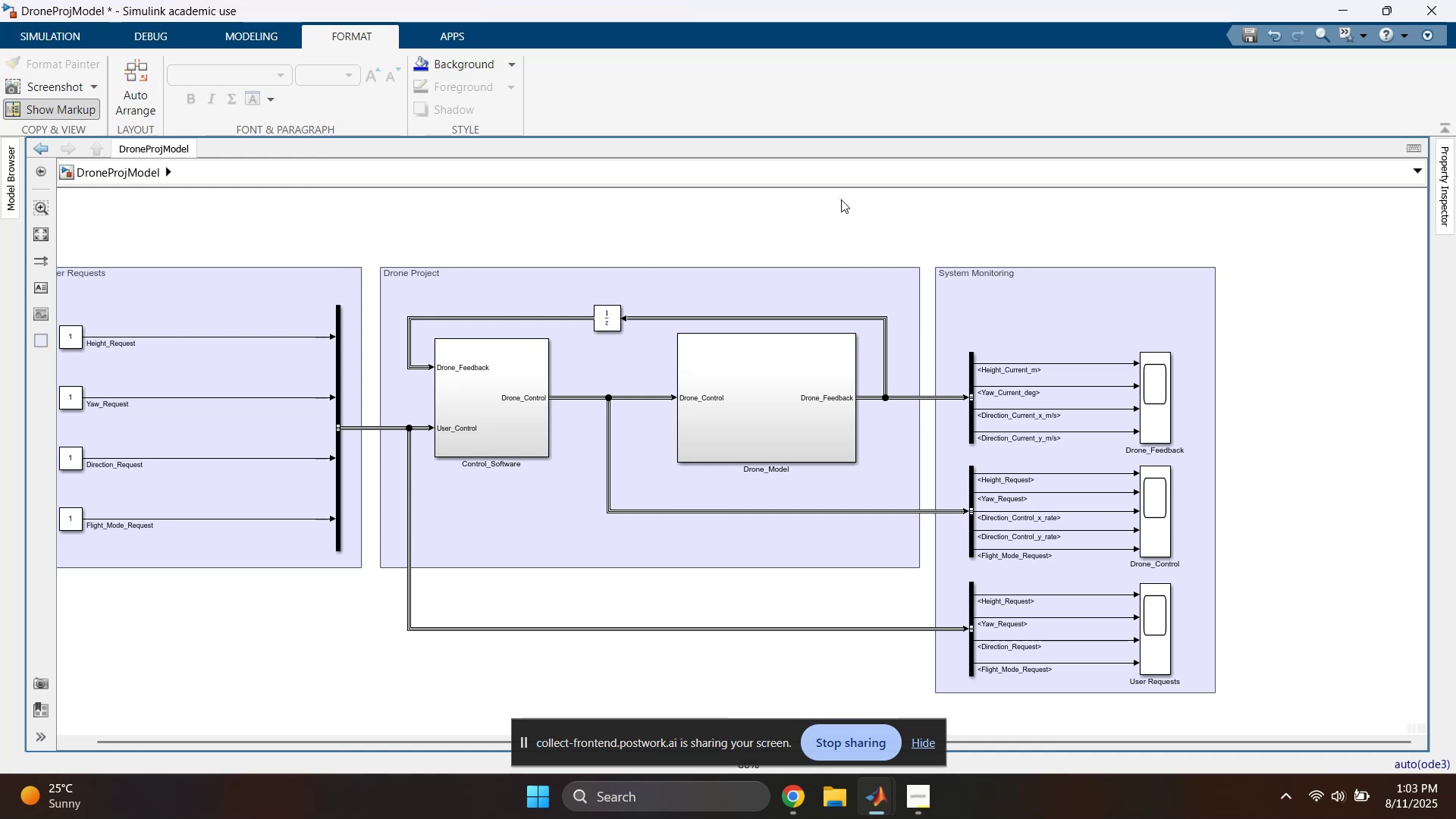 
left_click([841, 199])
 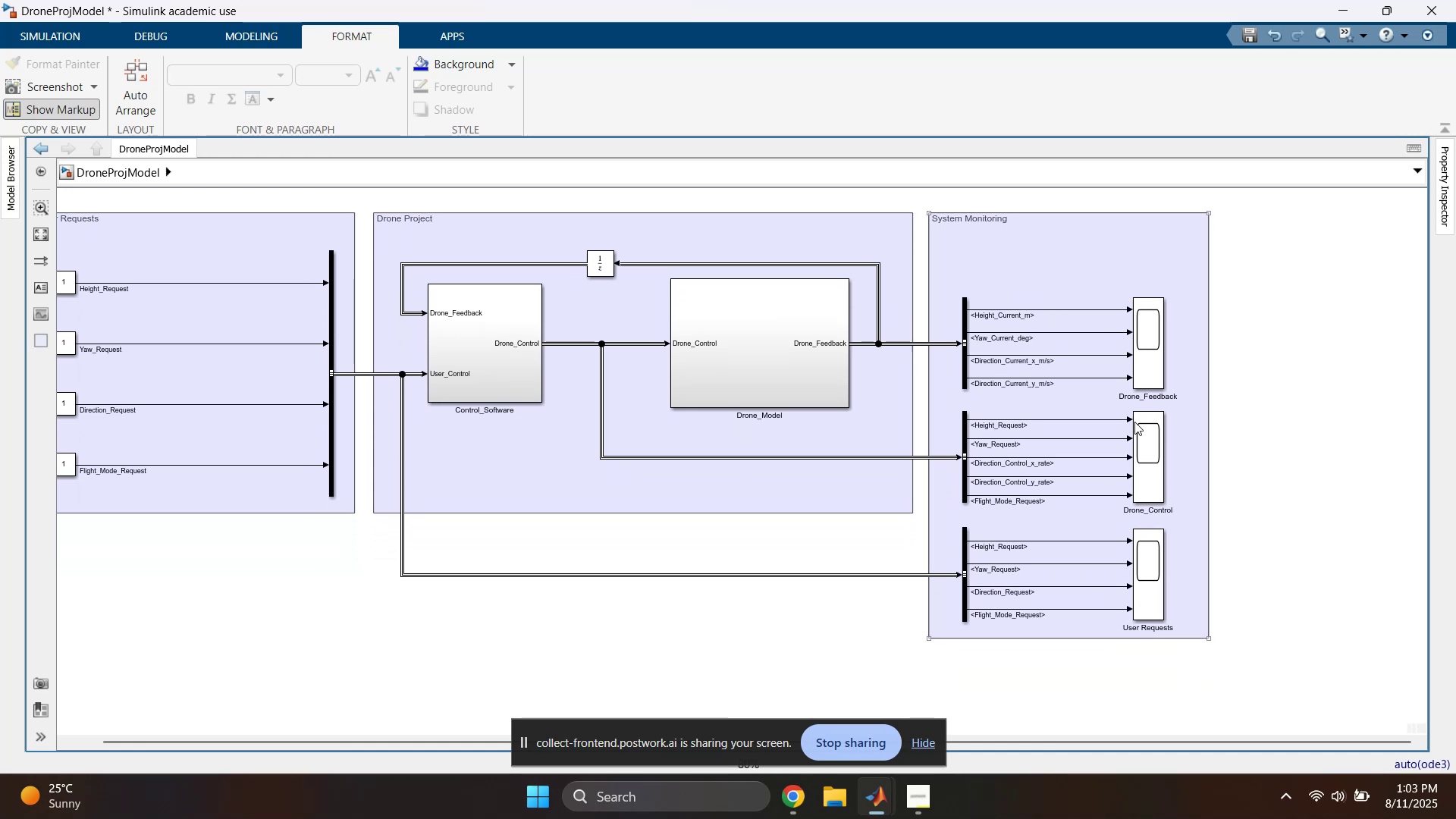 
double_click([1150, 337])
 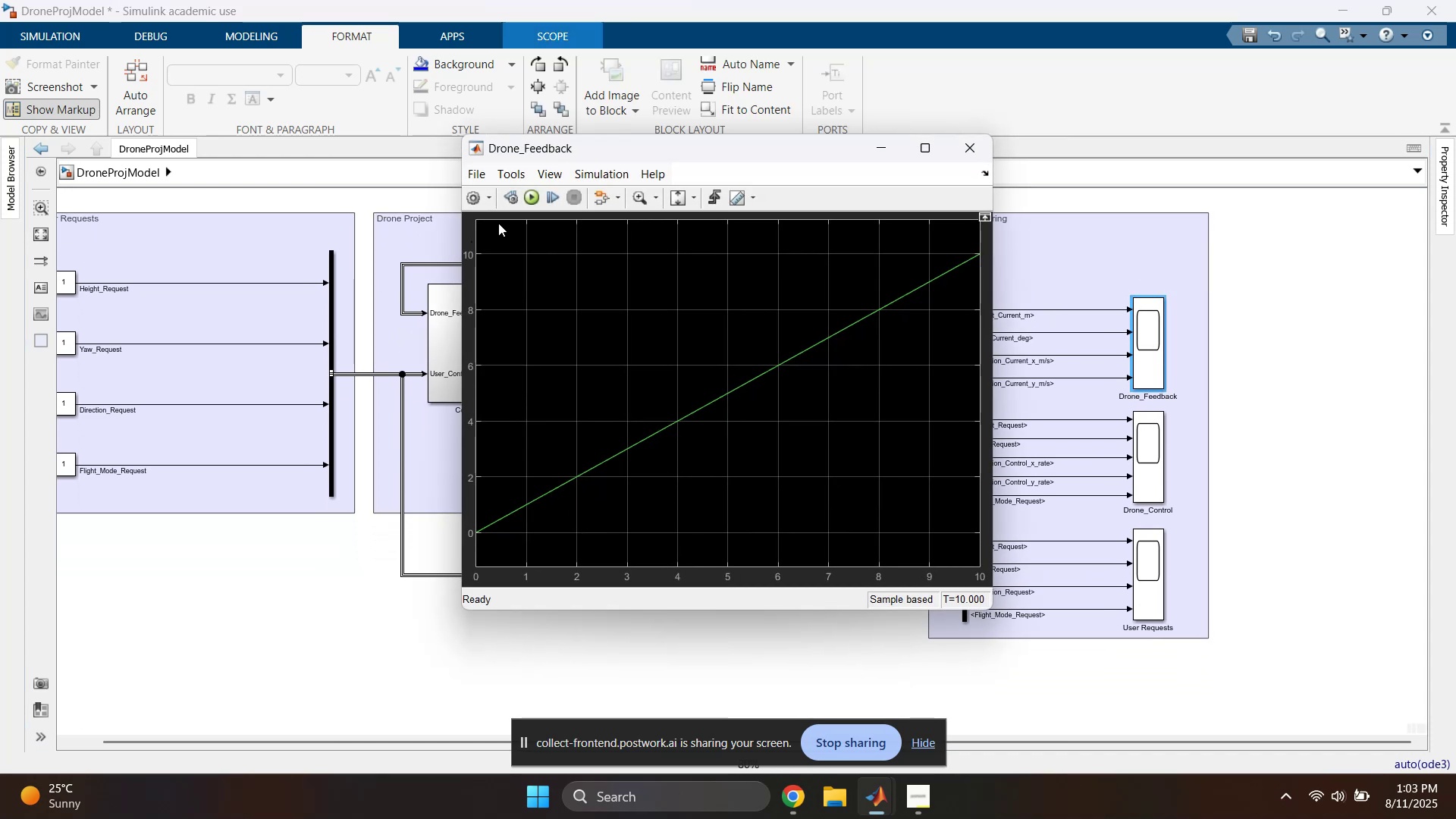 
left_click([491, 202])
 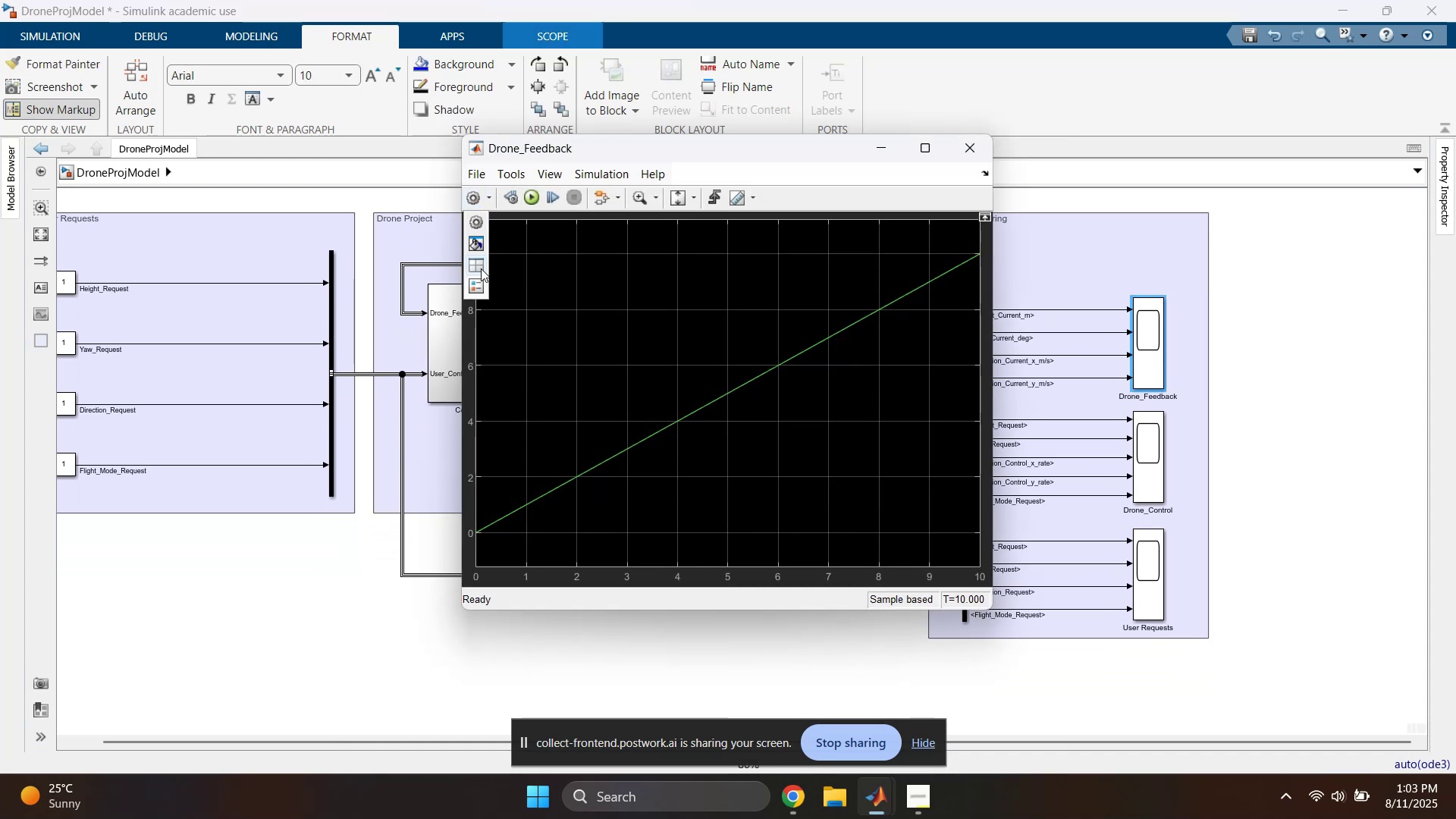 
left_click([479, 266])
 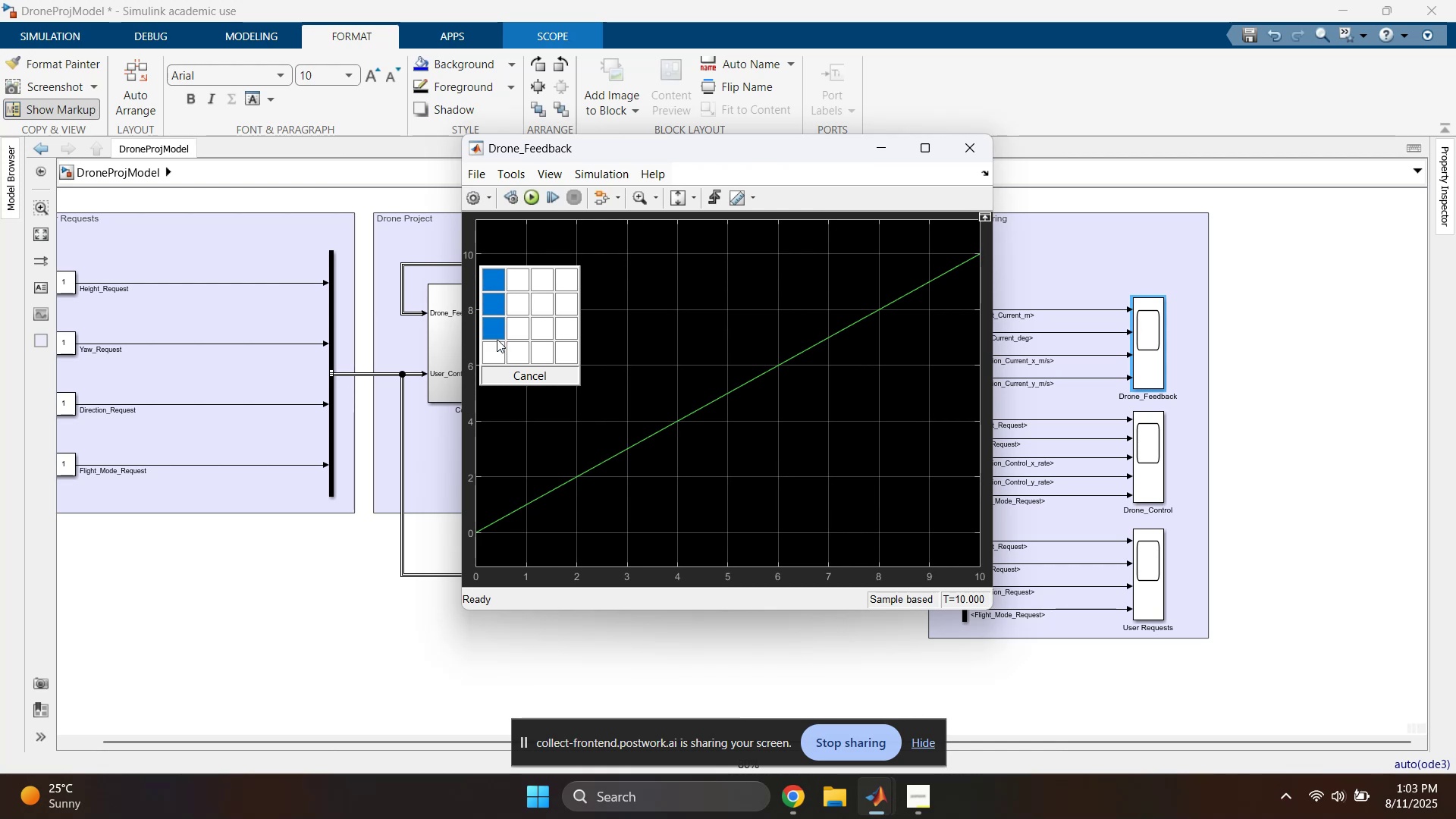 
left_click([497, 350])
 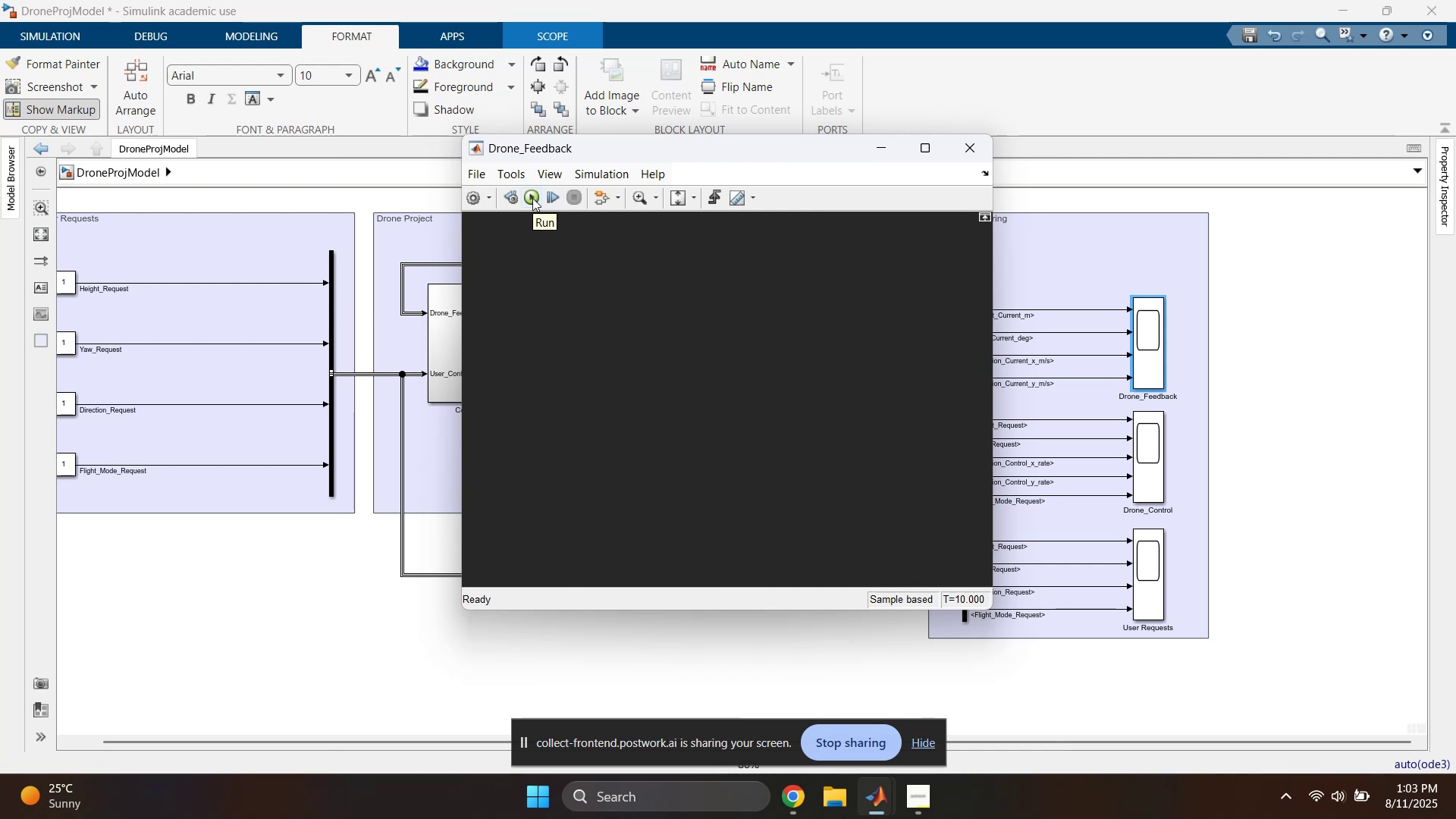 
left_click_drag(start_coordinate=[620, 152], to_coordinate=[479, 83])
 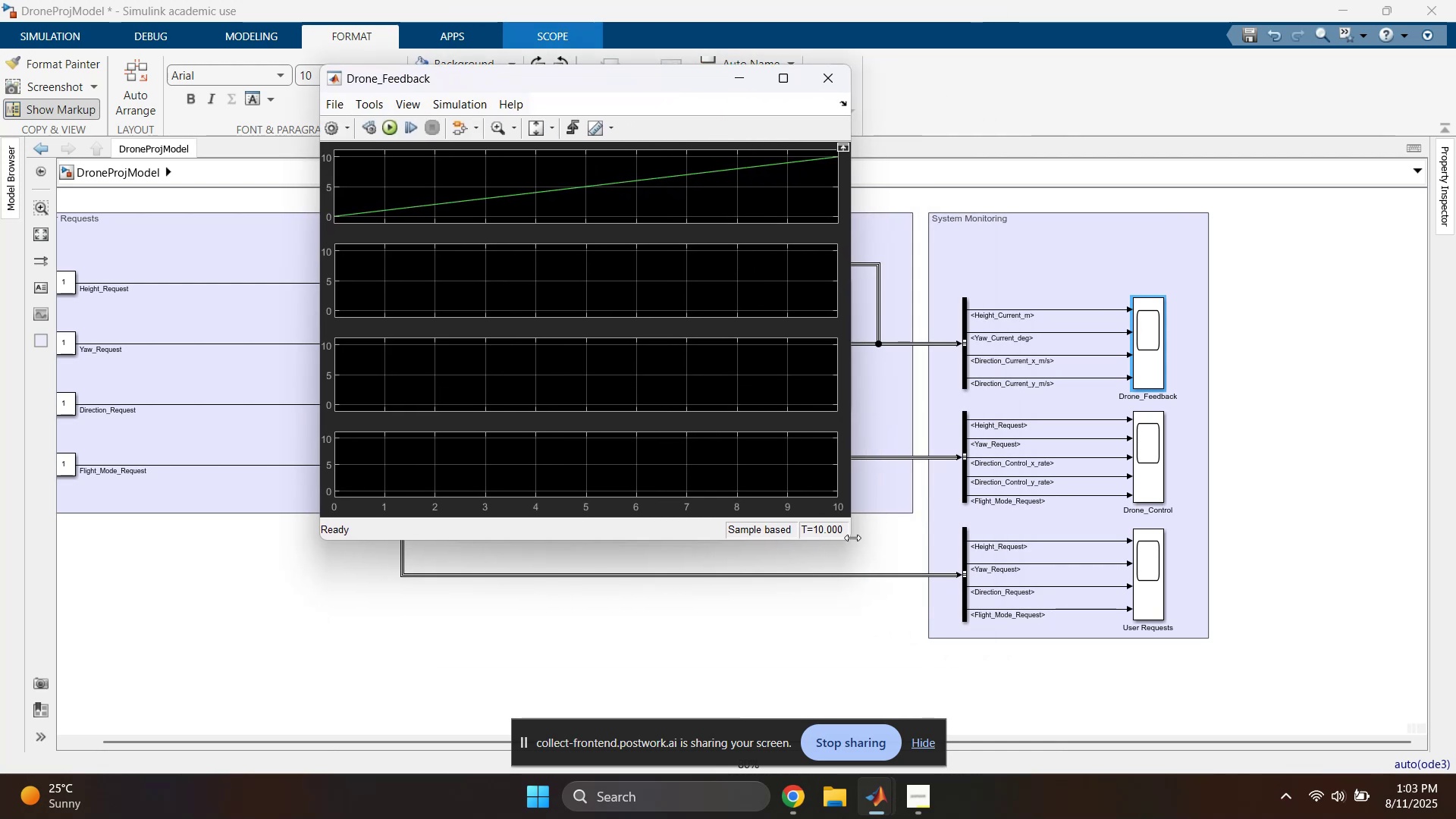 
left_click_drag(start_coordinate=[852, 541], to_coordinate=[1269, 683])
 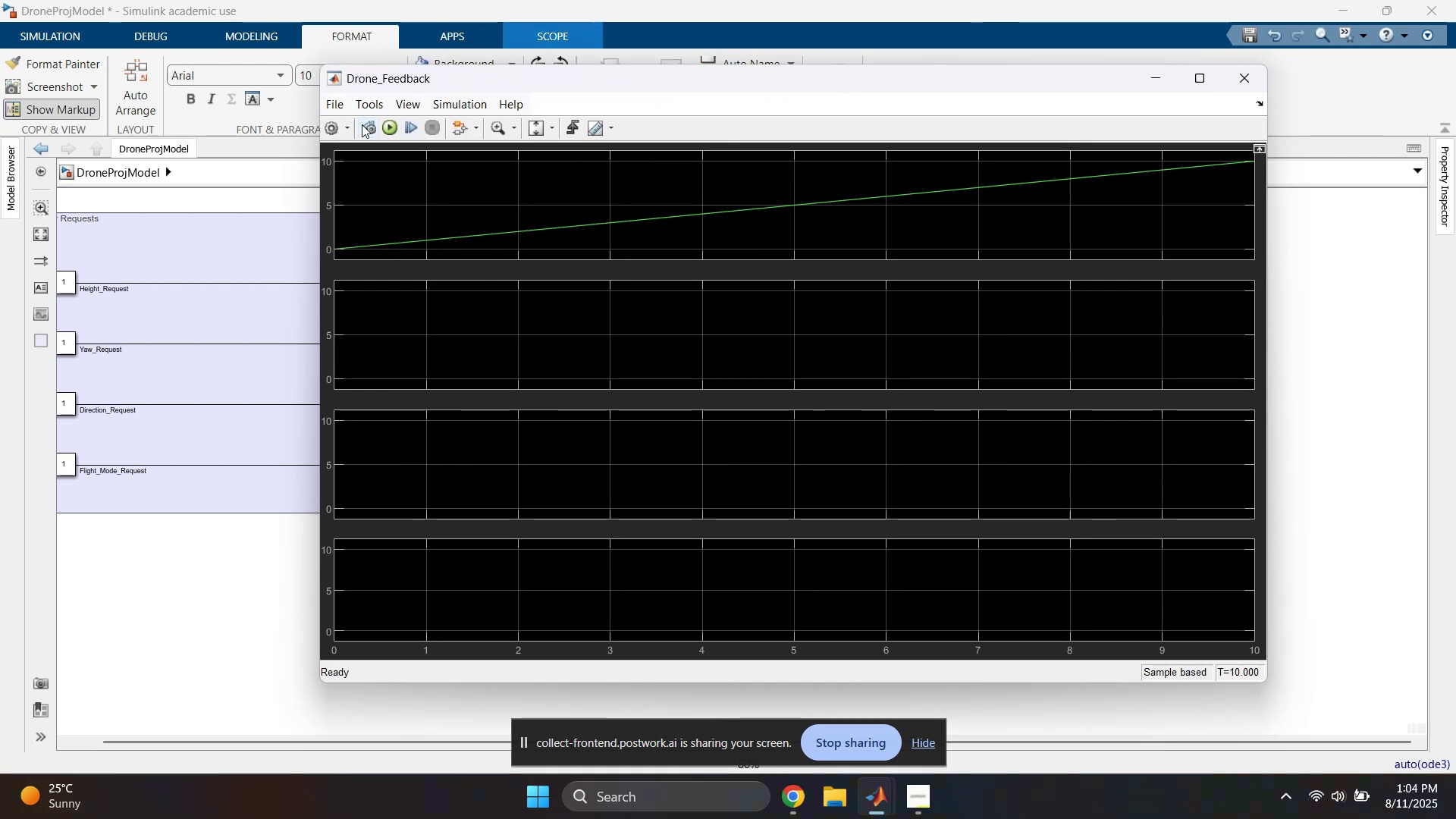 
left_click([387, 130])
 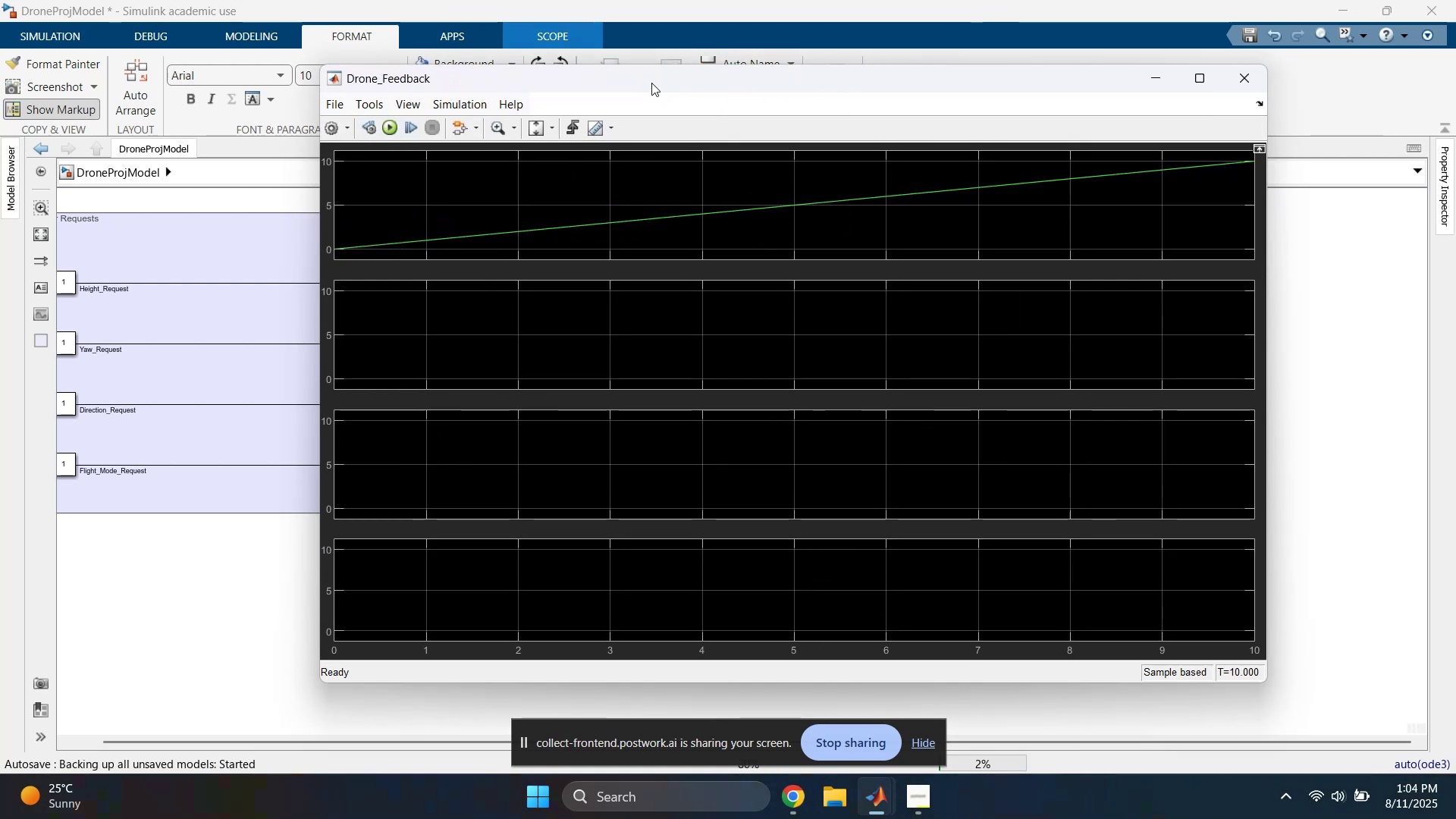 
left_click_drag(start_coordinate=[648, 75], to_coordinate=[572, 72])
 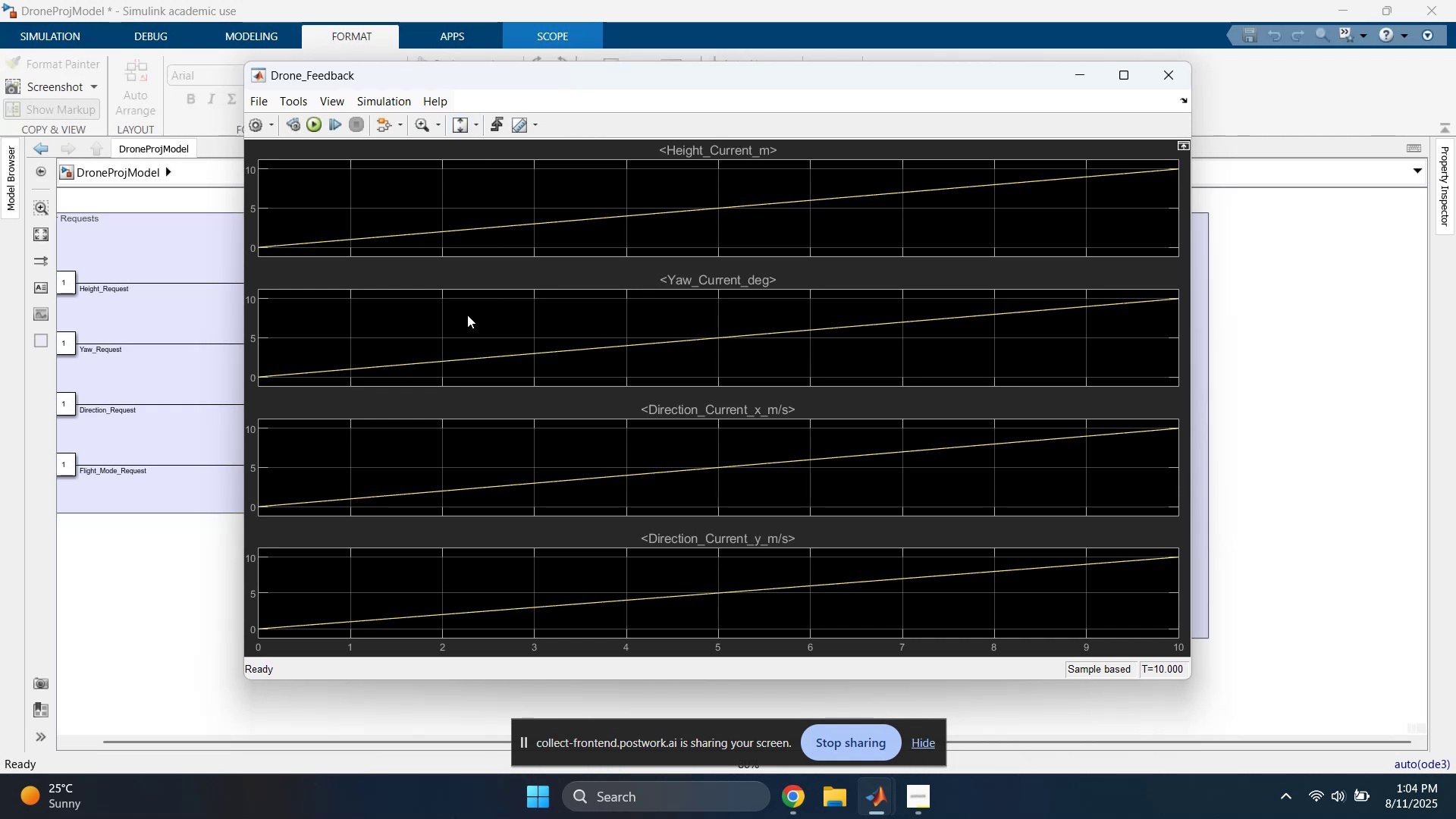 
wait(6.86)
 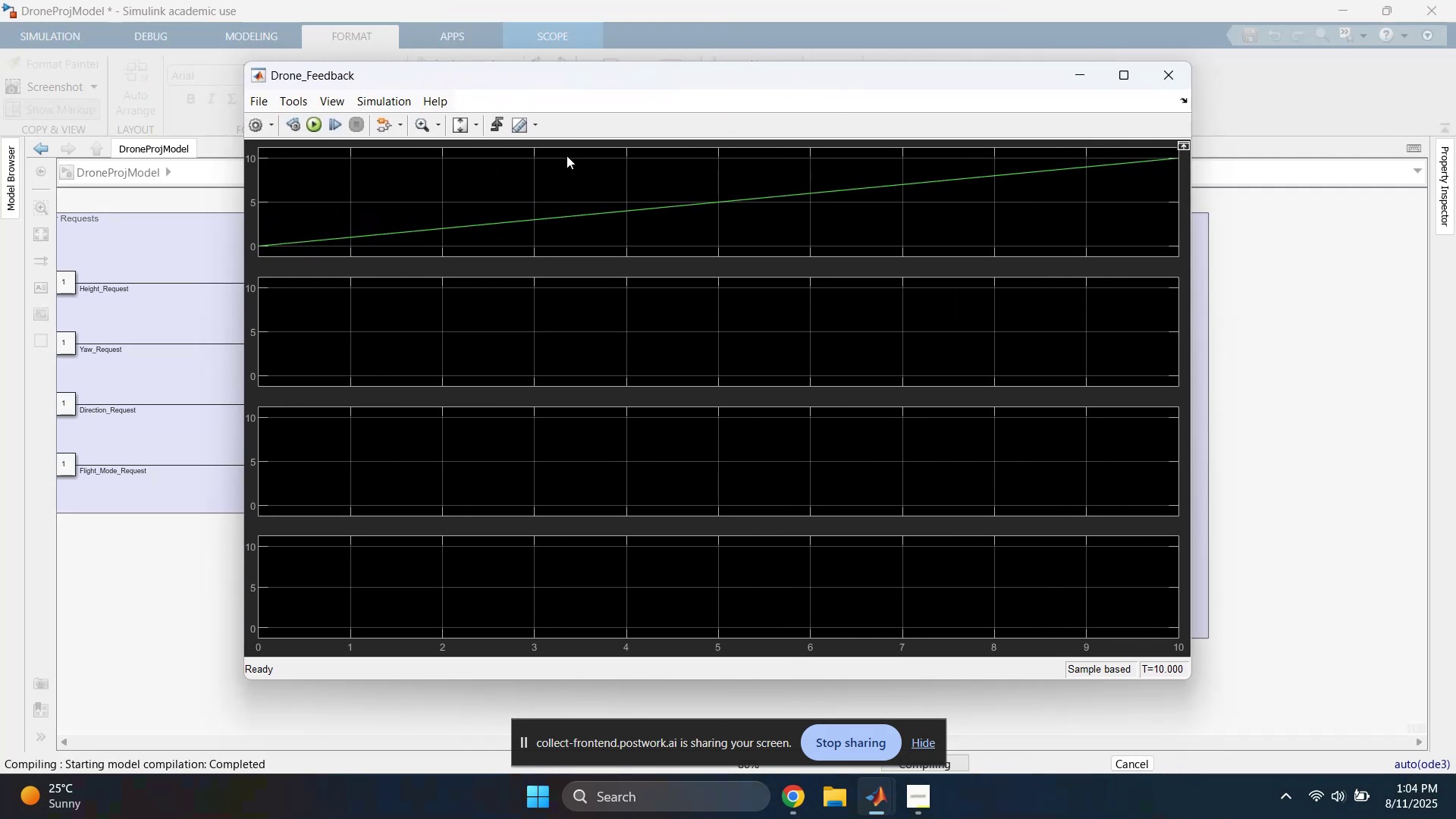 
left_click([479, 121])
 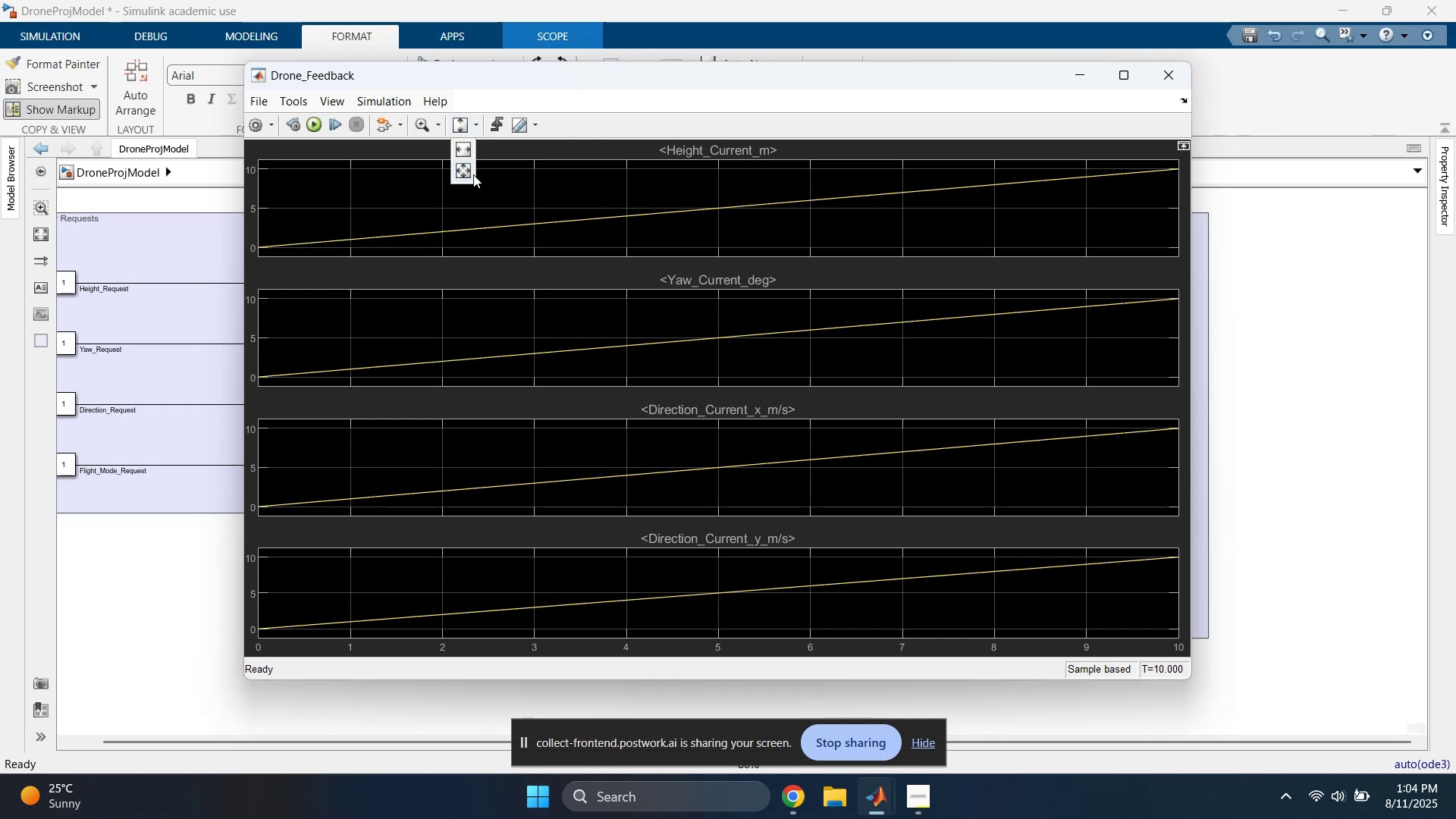 
left_click([465, 173])
 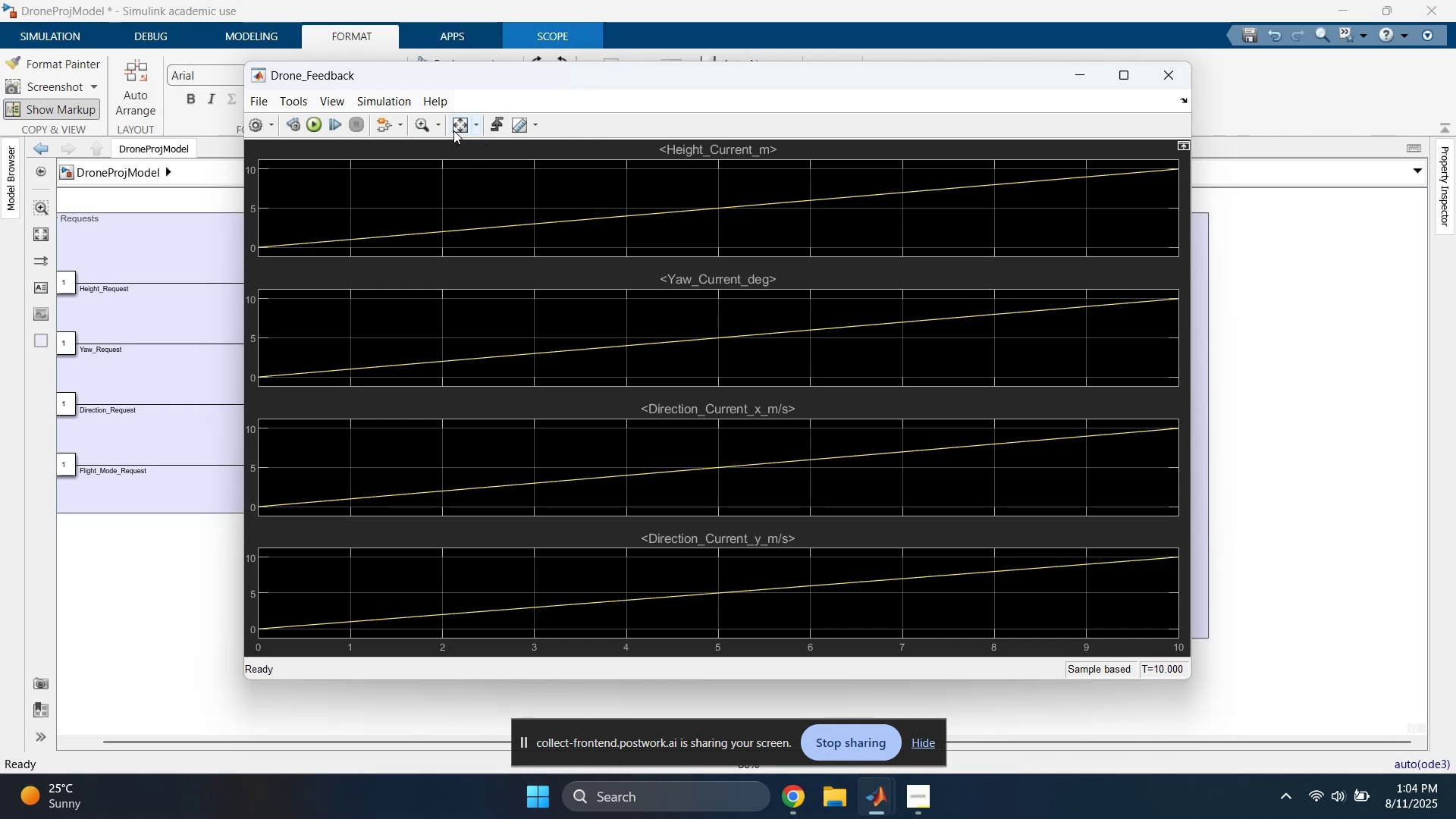 
double_click([455, 129])
 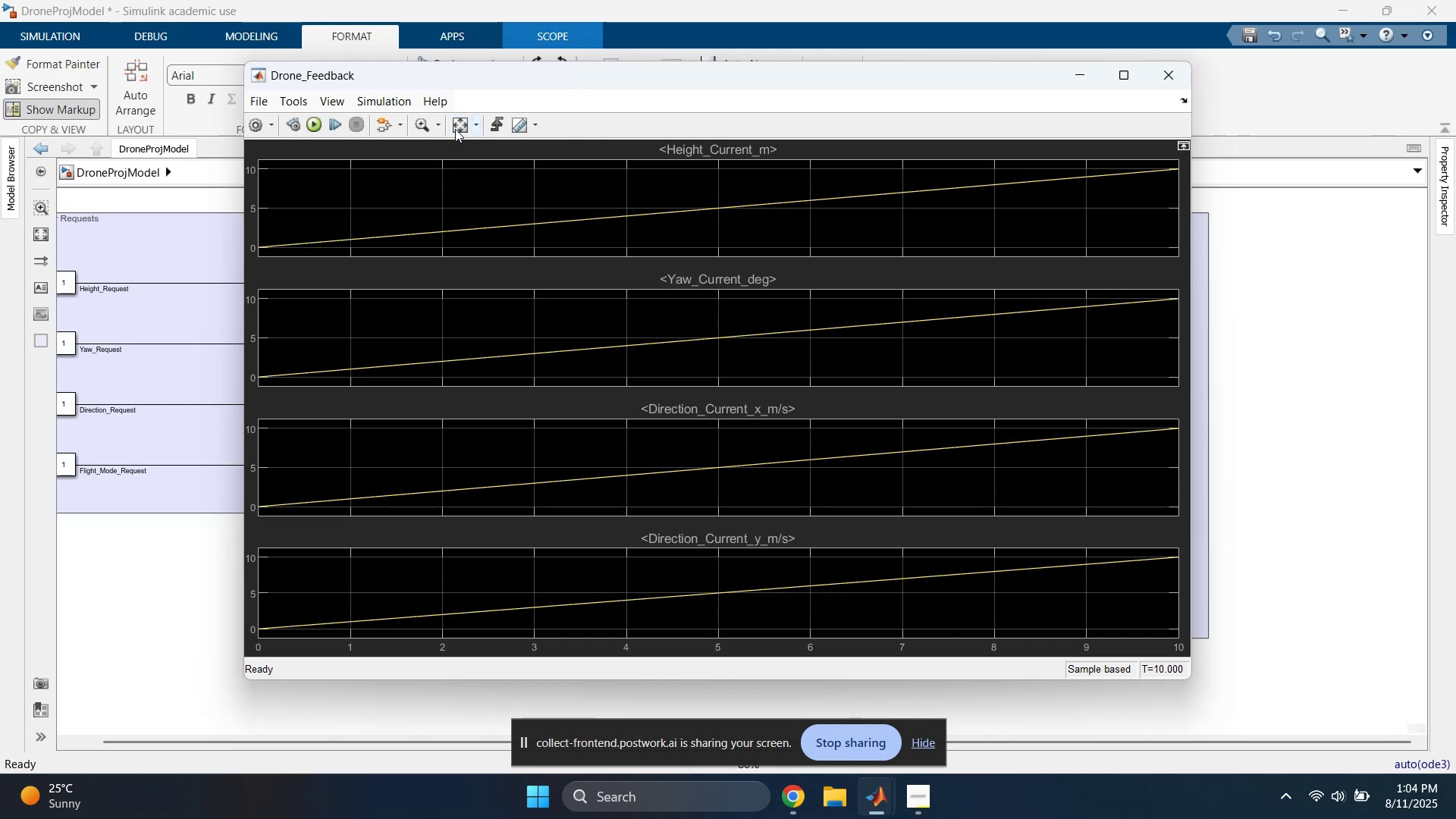 
triple_click([455, 129])
 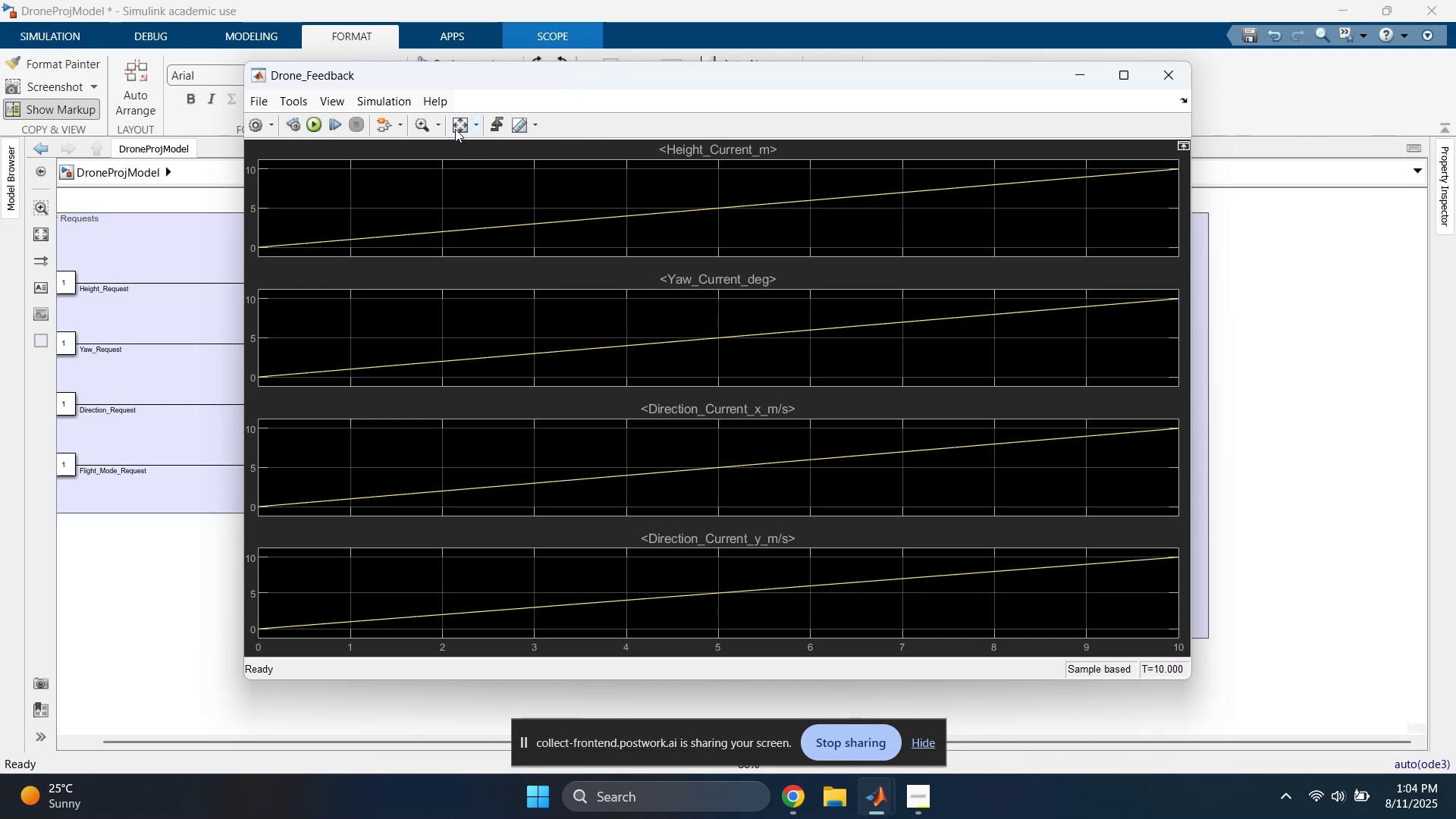 
triple_click([455, 129])
 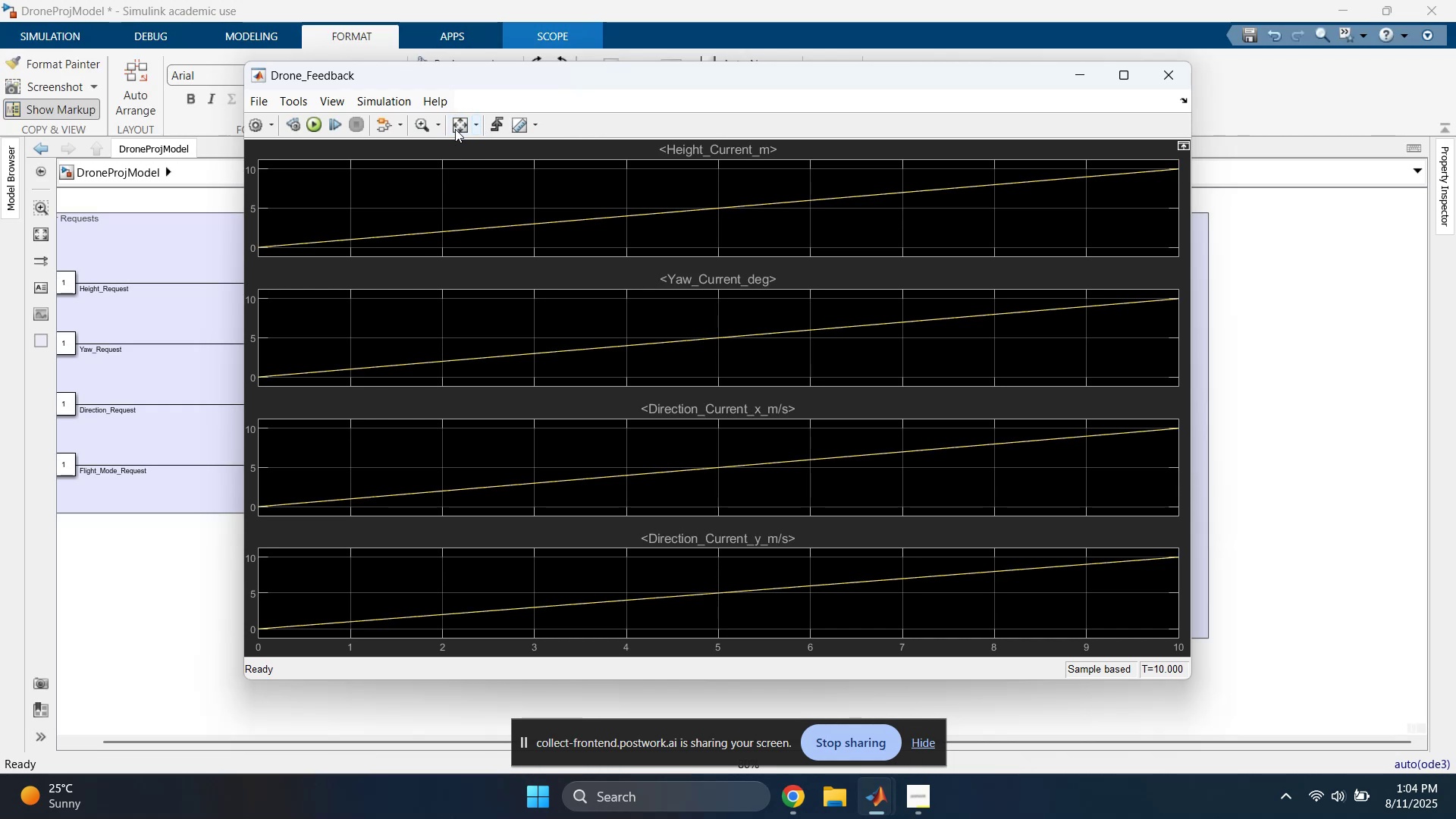 
triple_click([455, 129])
 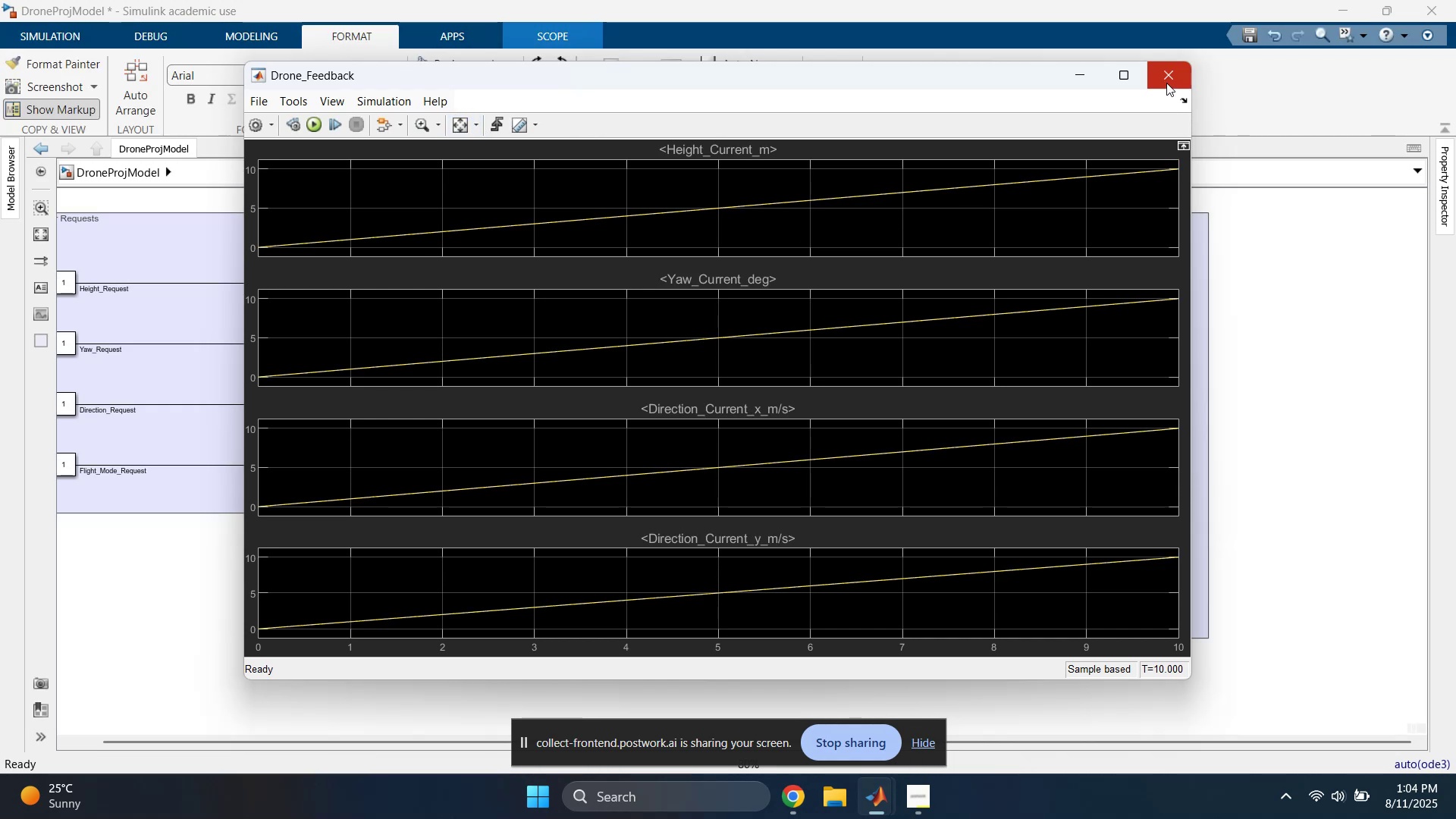 
left_click([1166, 83])
 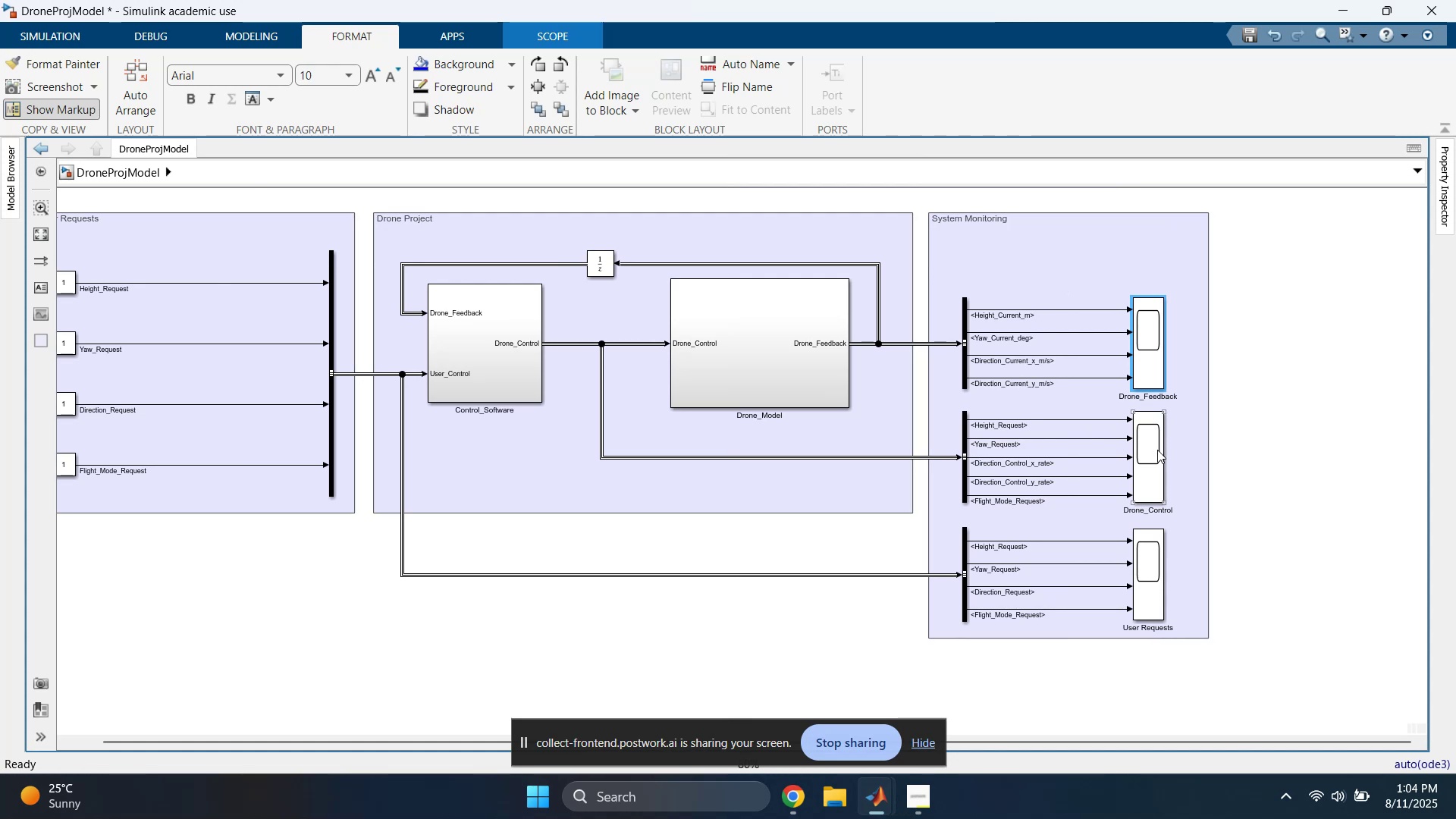 
double_click([1161, 452])
 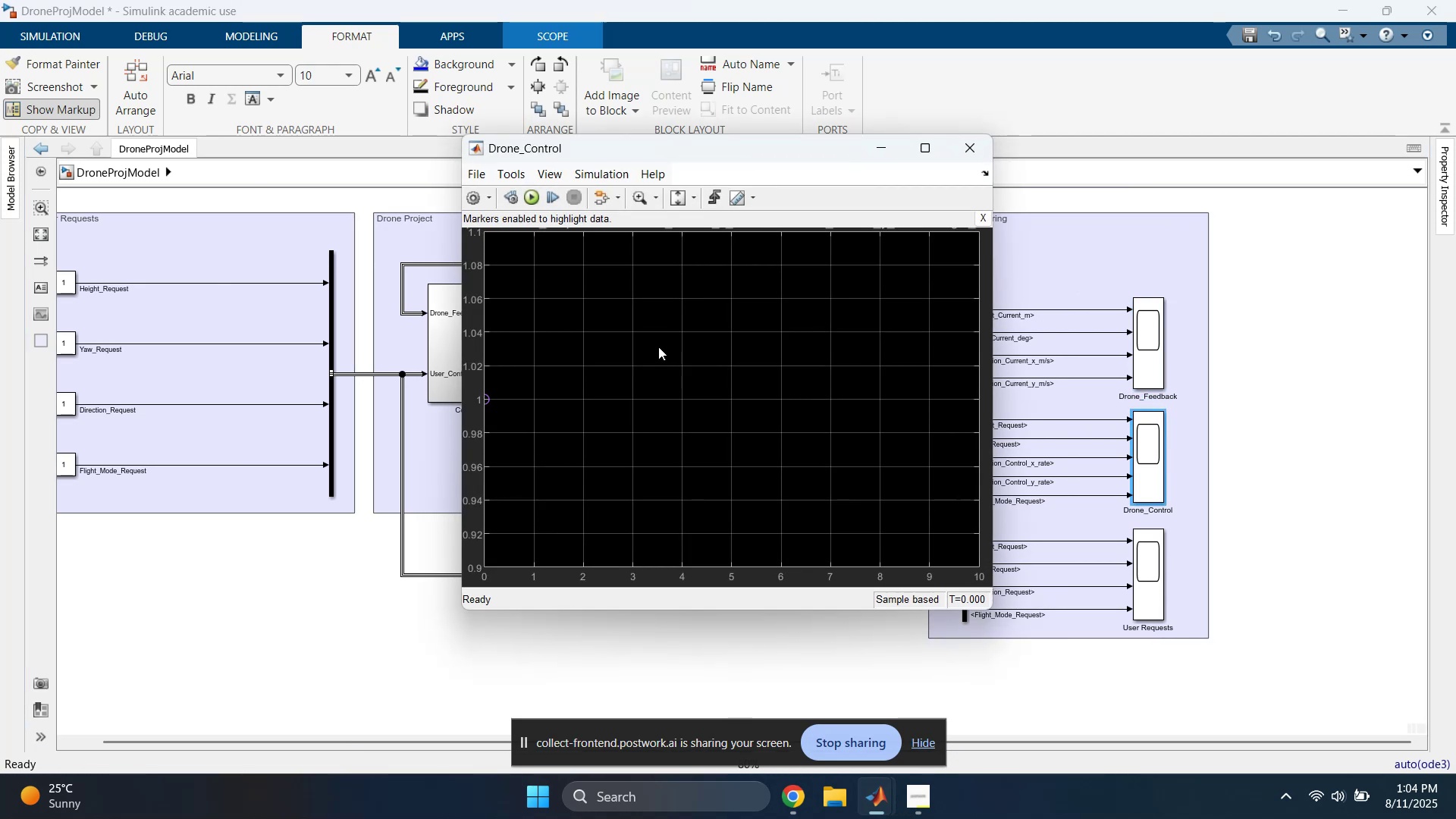 
left_click([532, 196])
 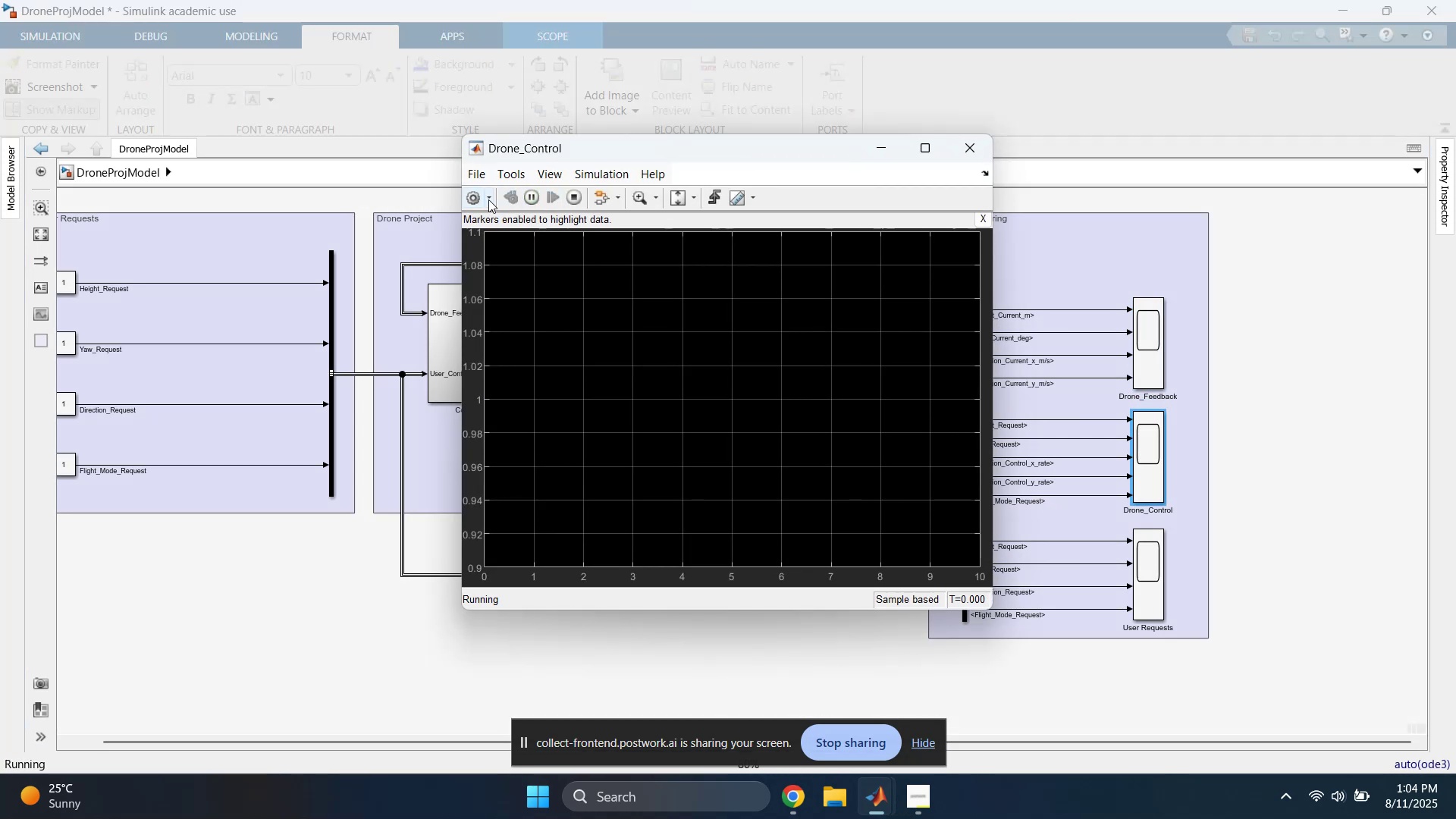 
left_click([488, 199])
 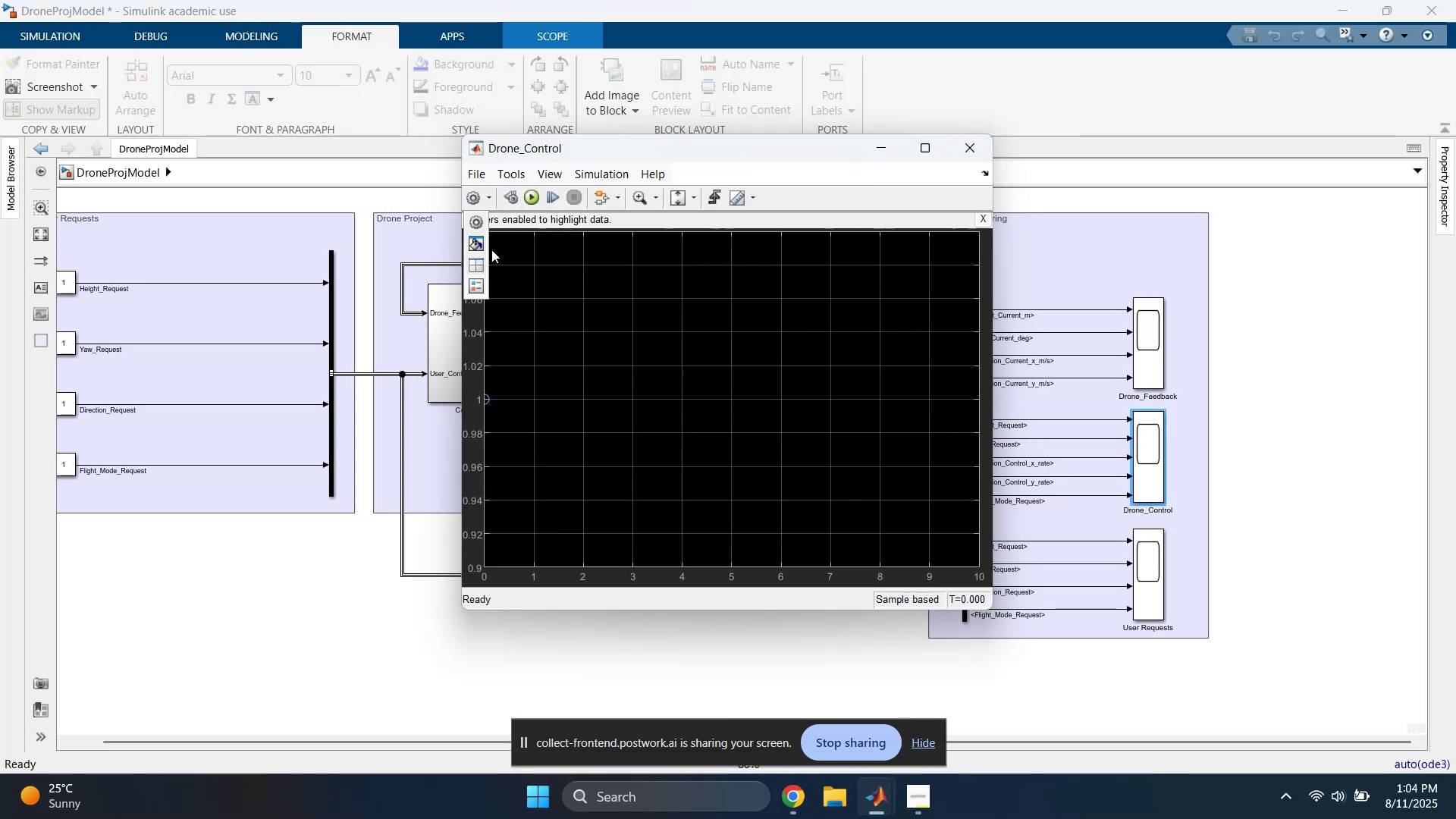 
left_click([480, 265])
 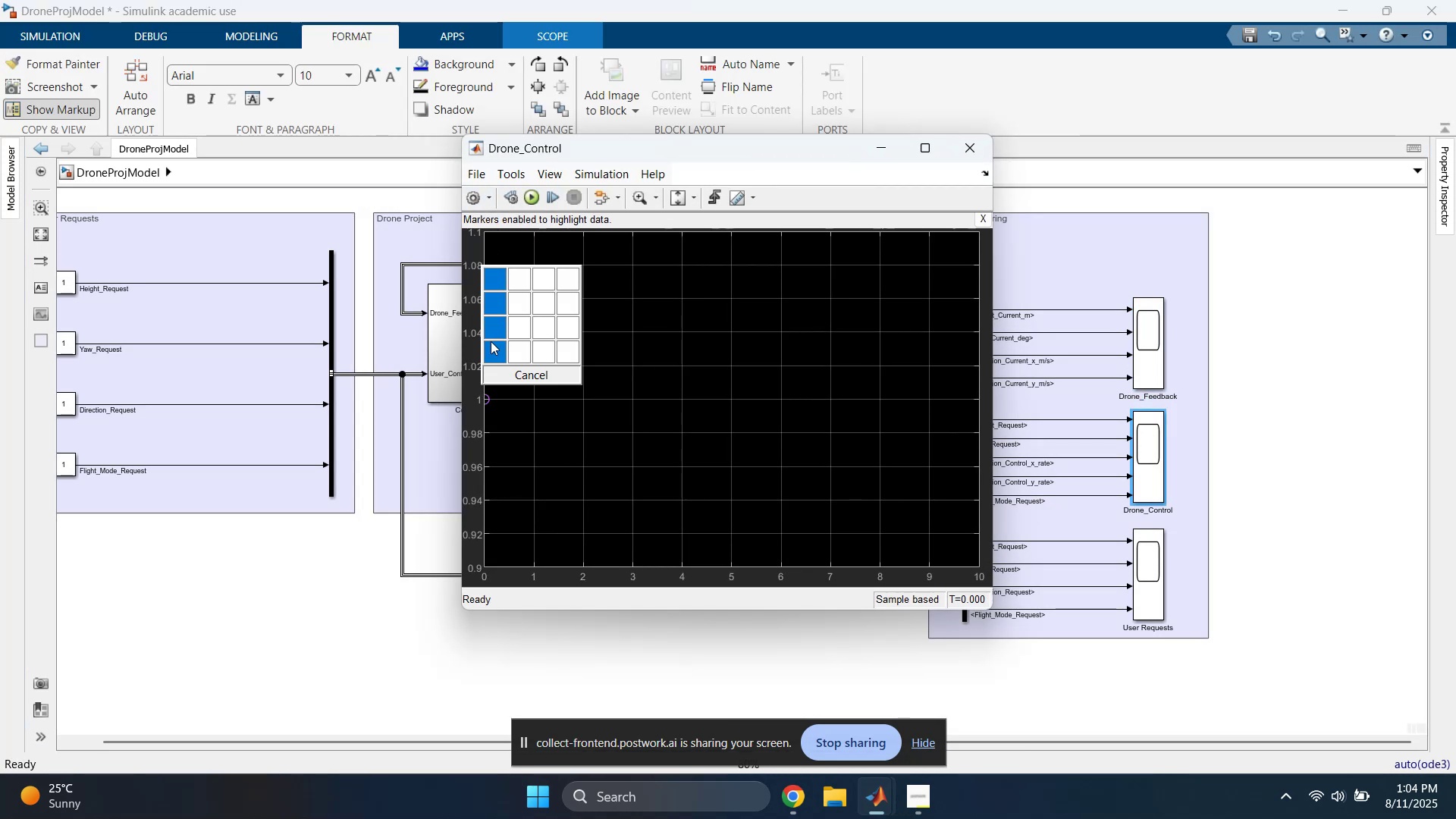 
left_click([494, 345])
 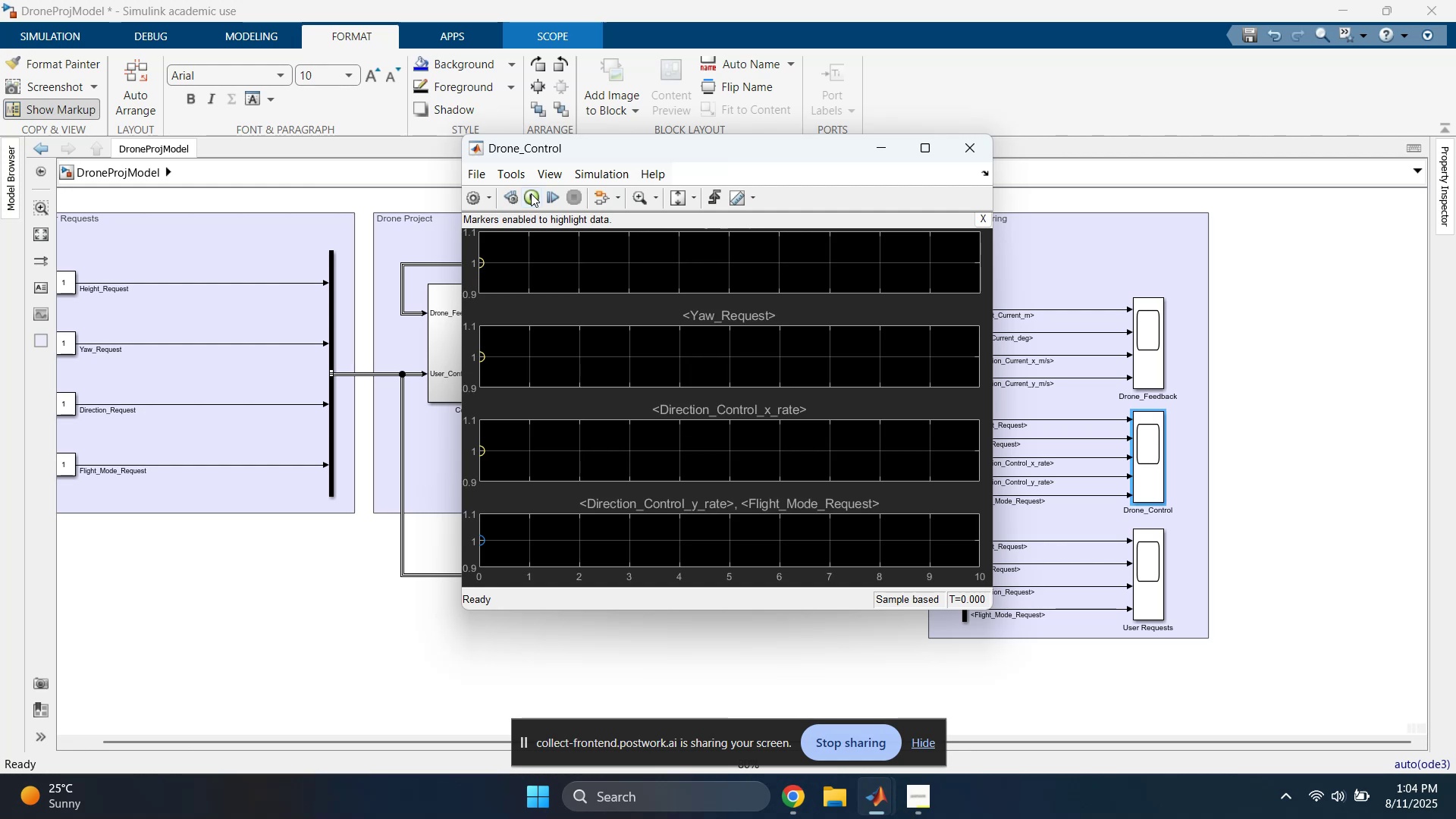 
left_click([531, 198])
 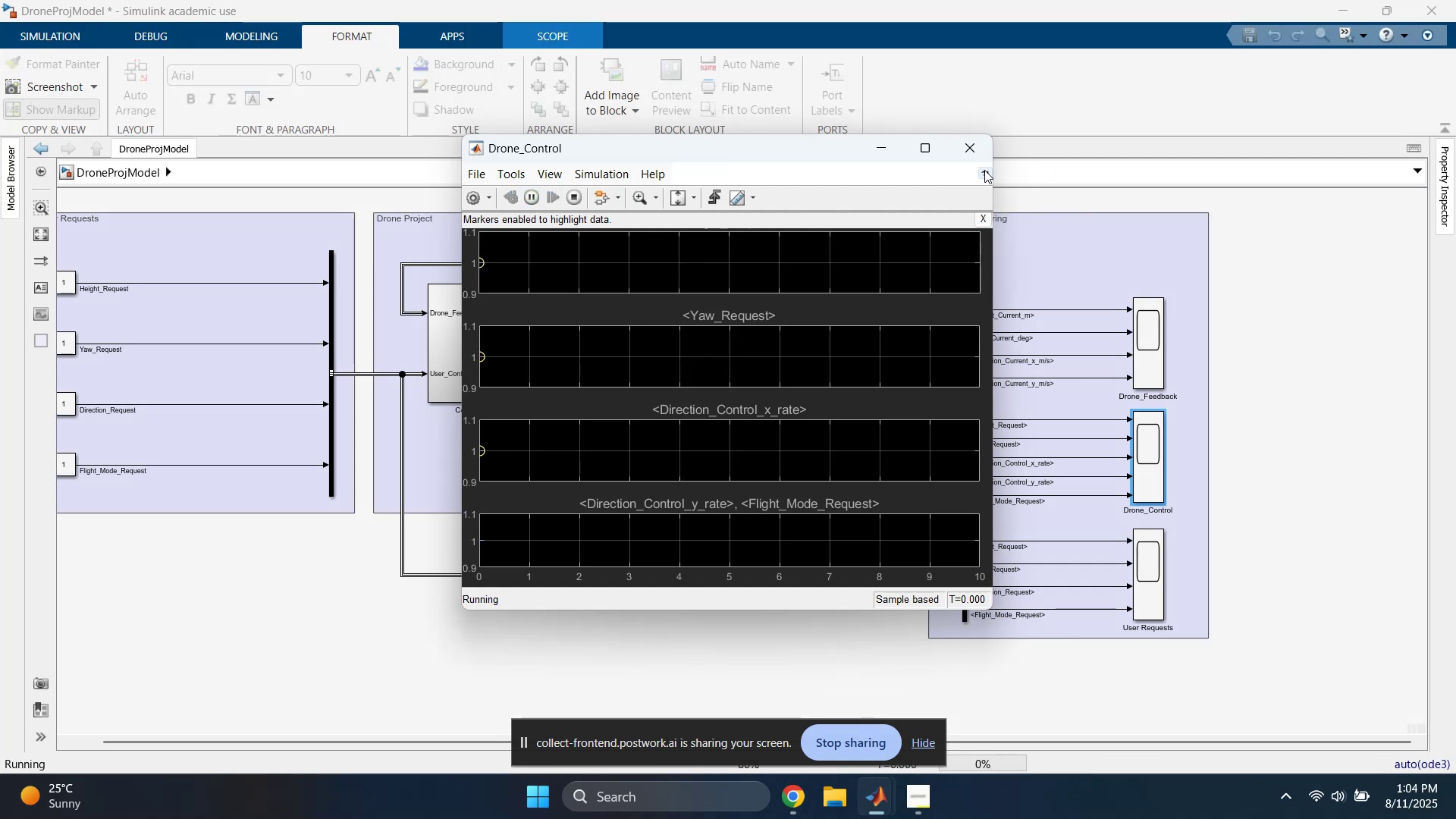 
left_click([971, 146])
 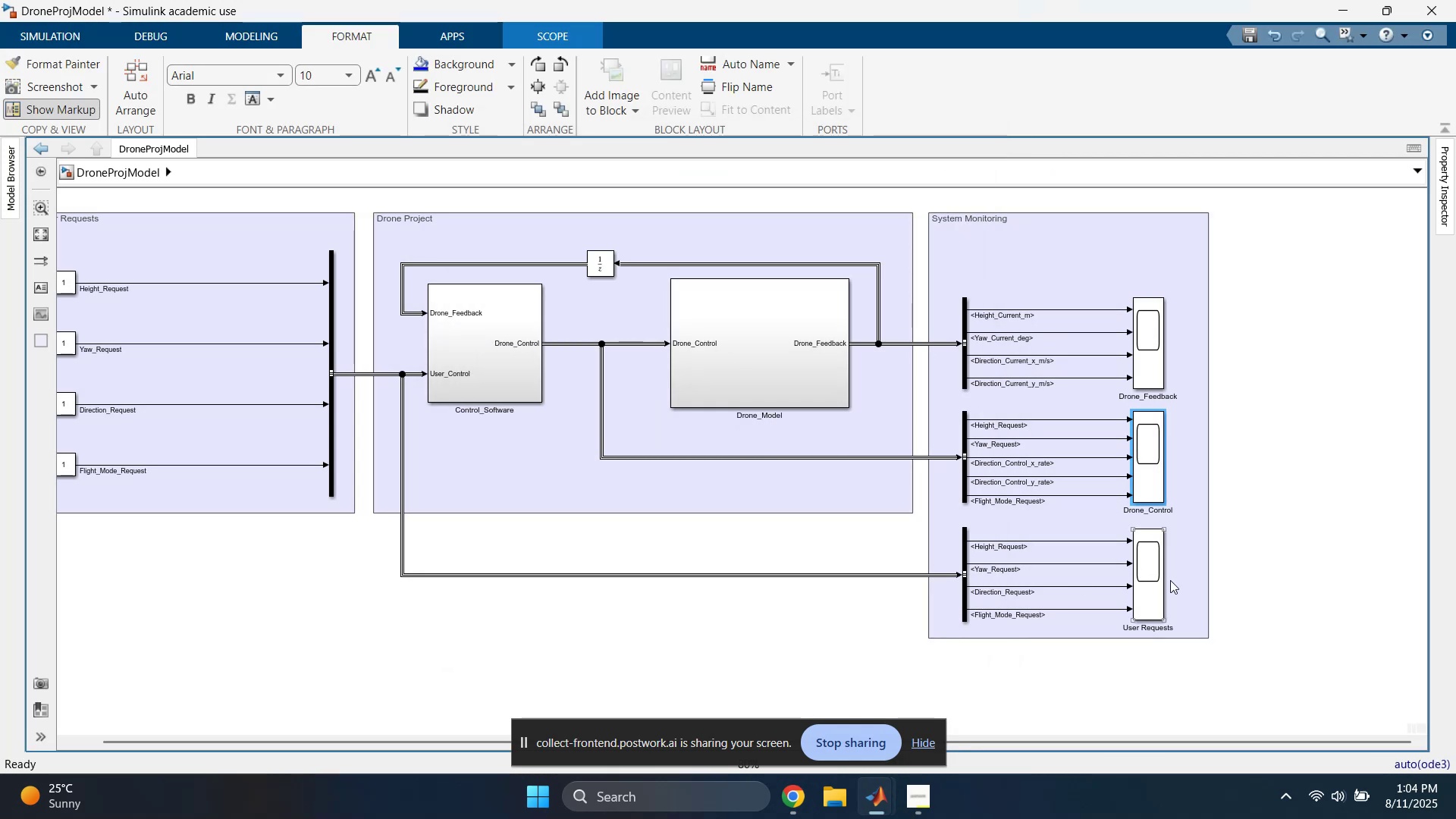 
double_click([1148, 575])
 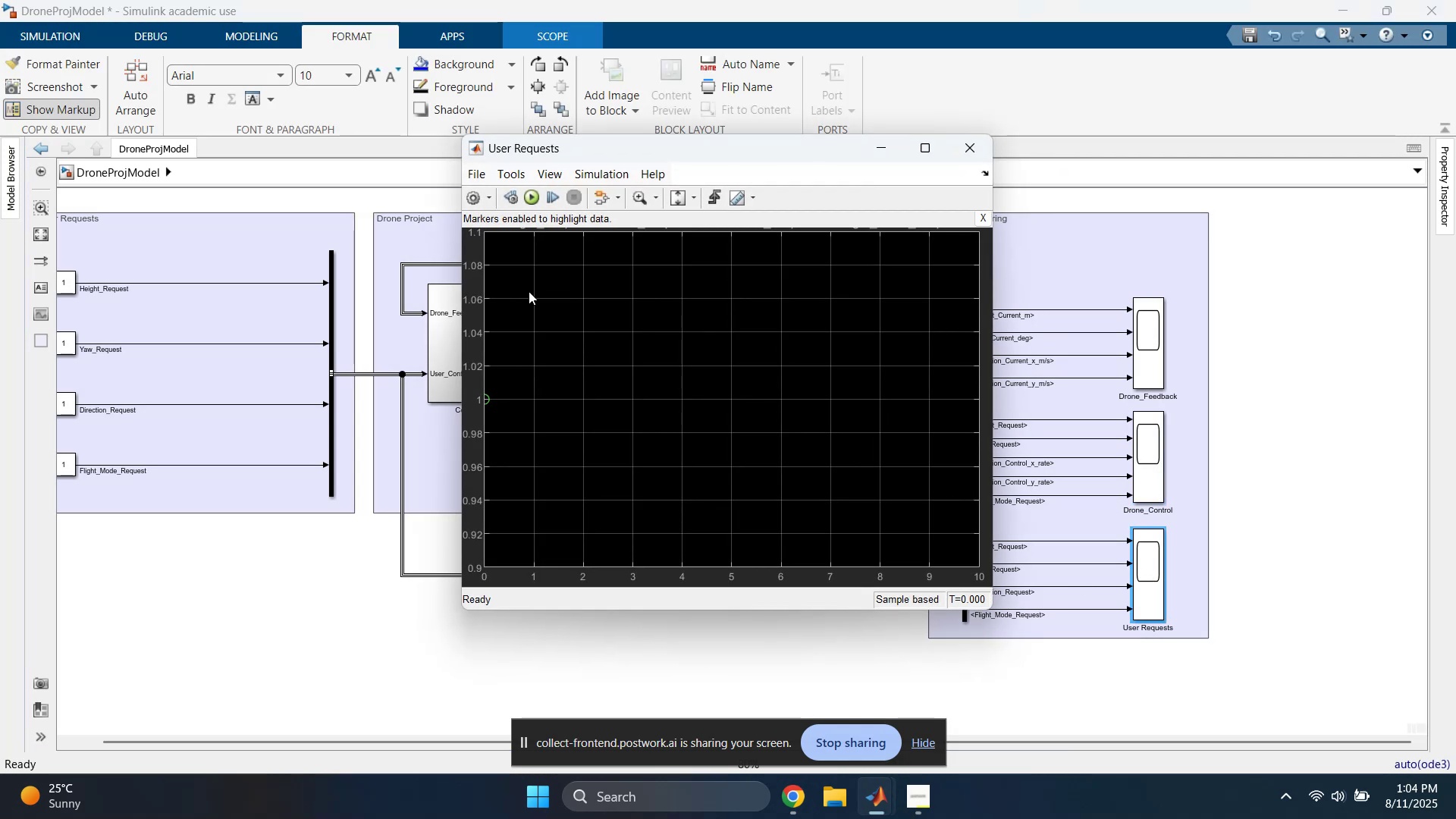 
left_click([532, 199])
 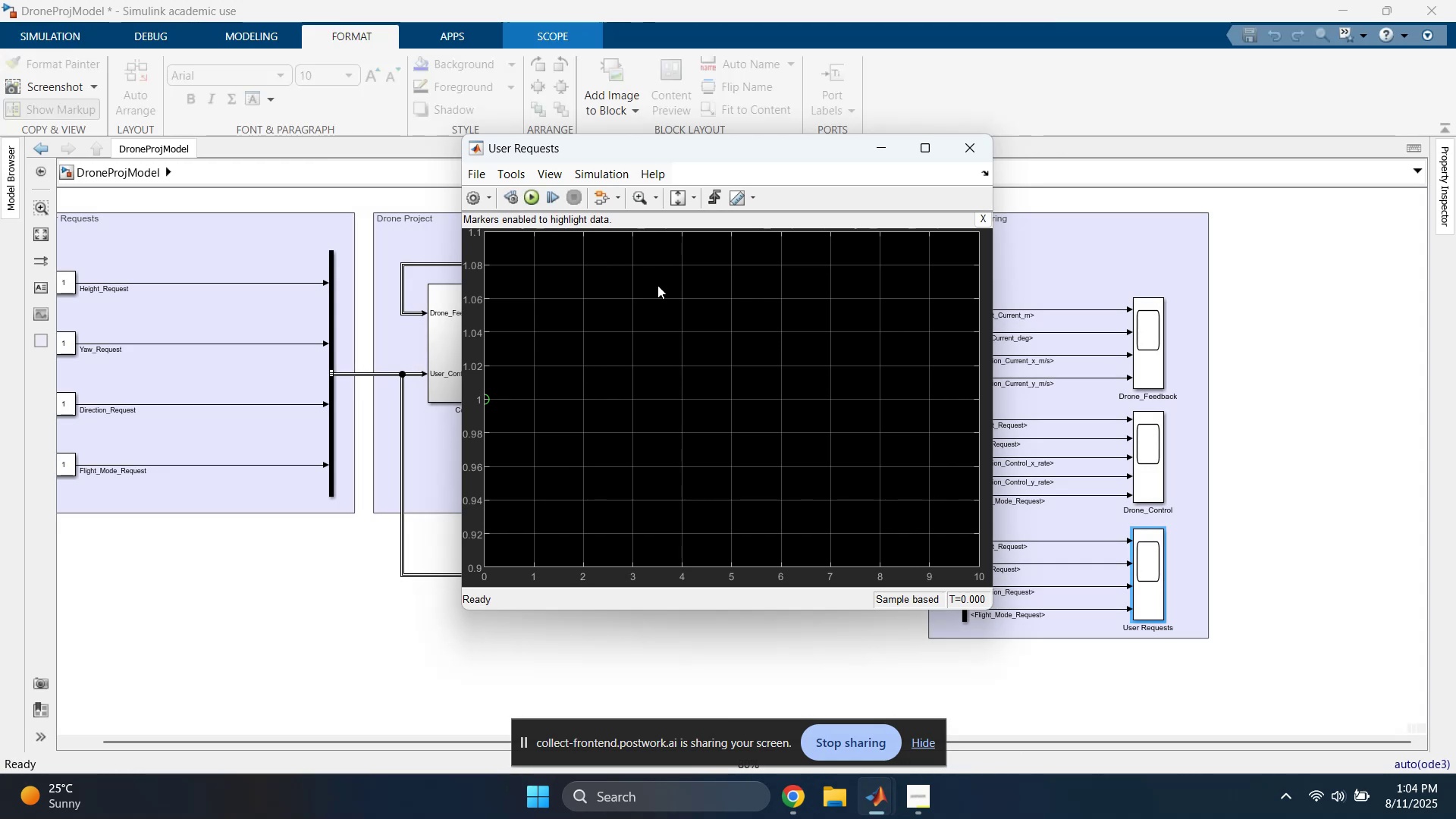 
left_click([488, 200])
 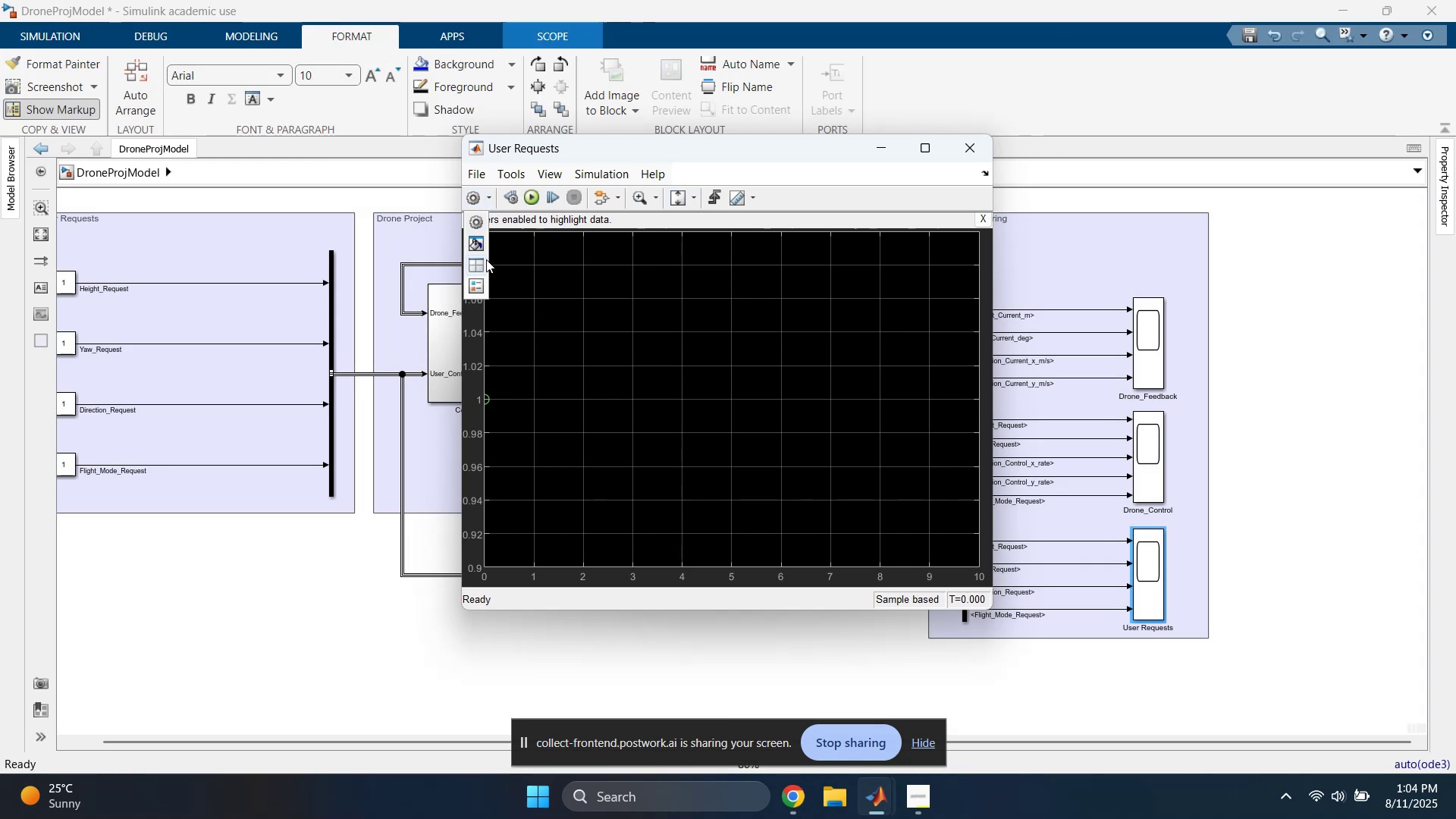 
left_click([485, 264])
 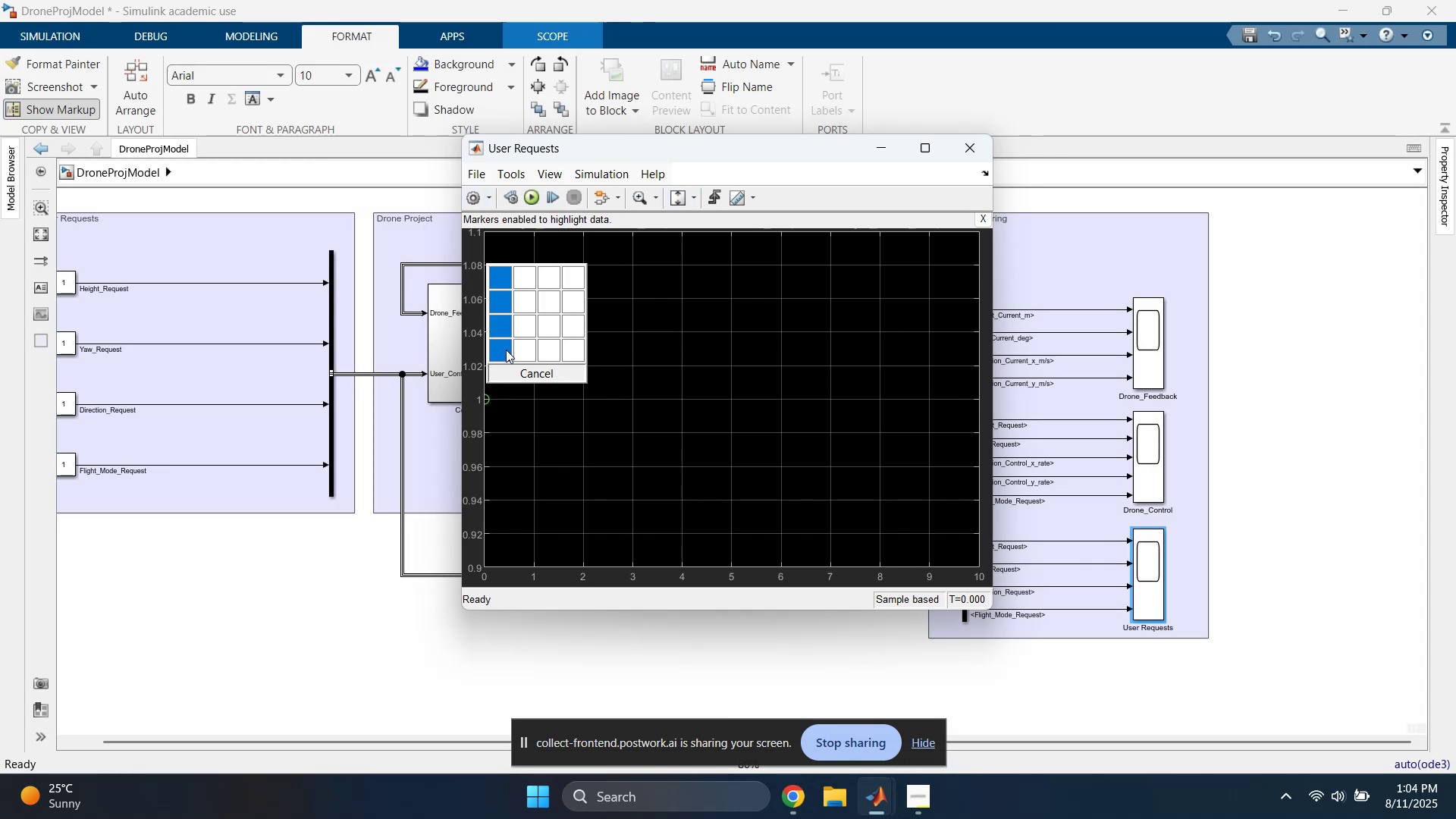 
left_click([506, 350])
 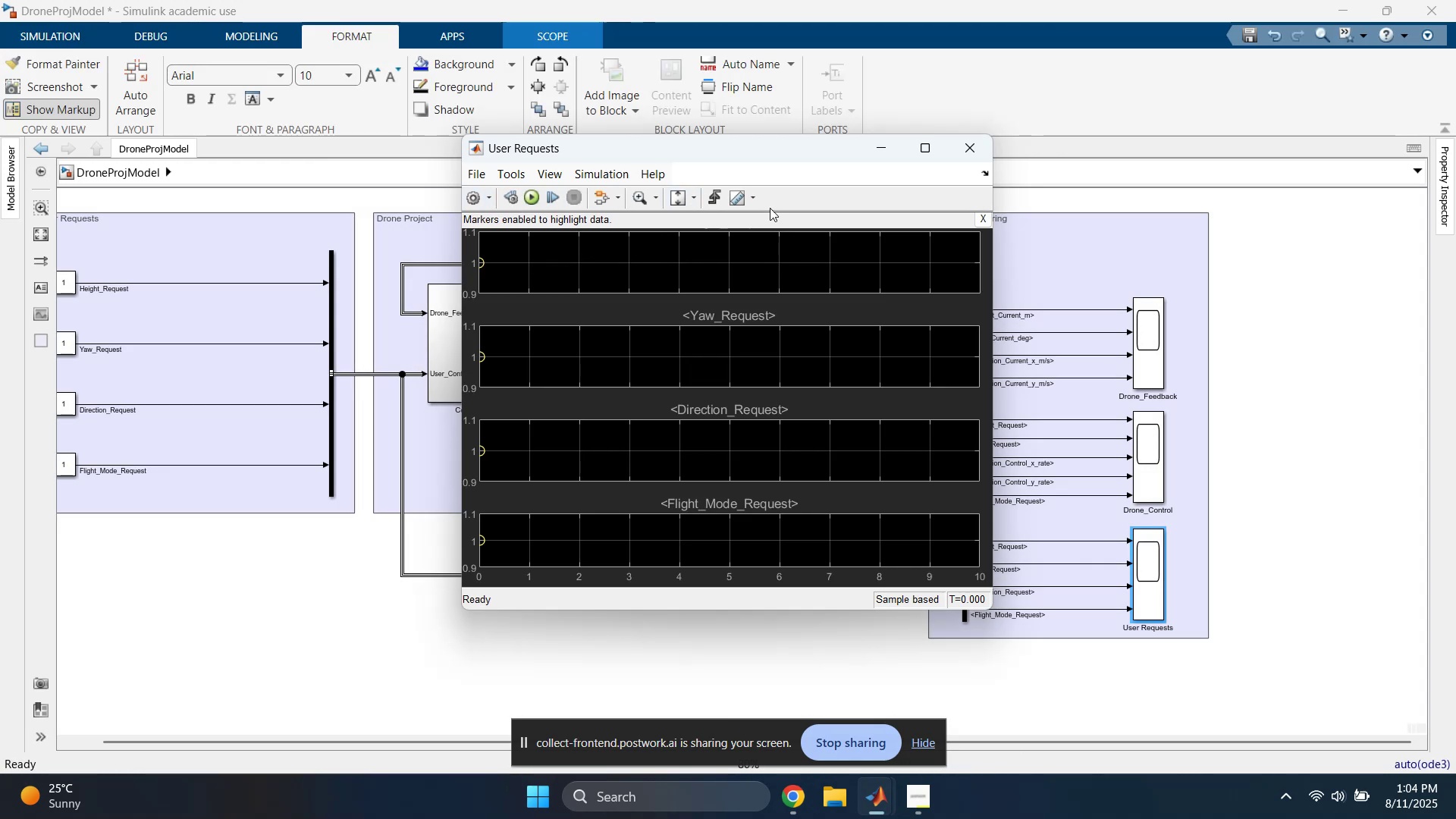 
left_click_drag(start_coordinate=[777, 157], to_coordinate=[733, 146])
 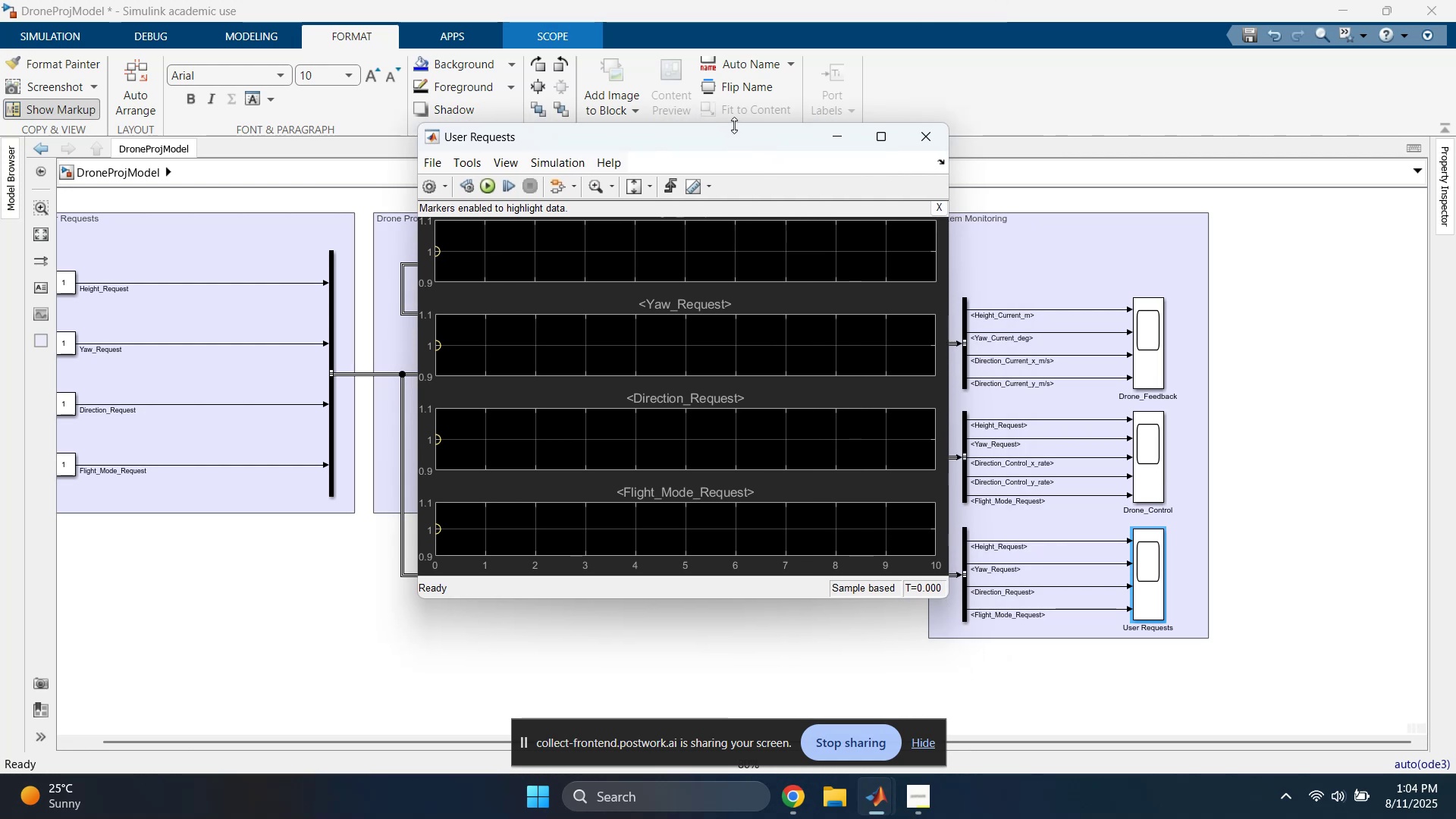 
left_click_drag(start_coordinate=[734, 125], to_coordinate=[738, 76])
 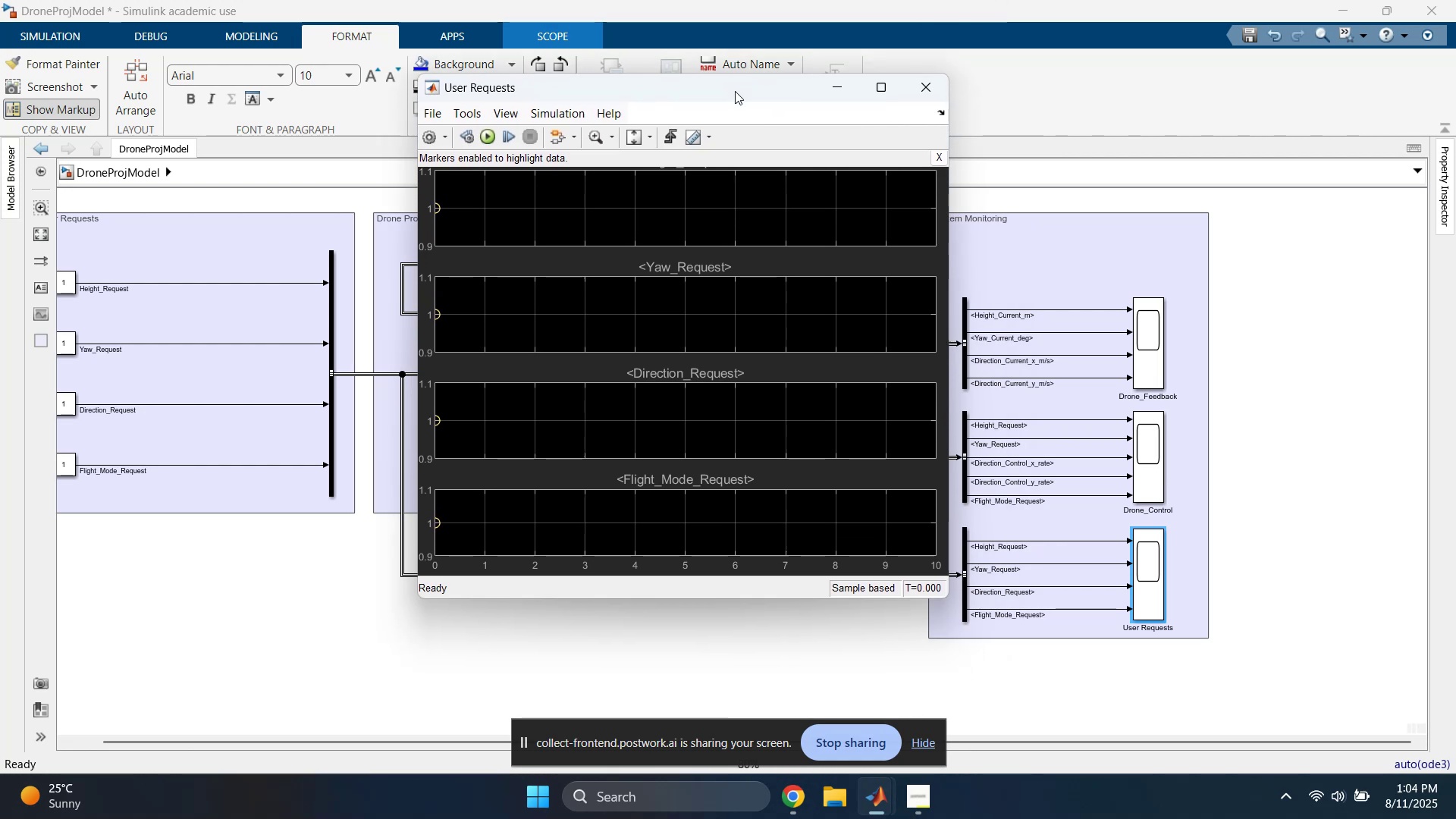 
left_click_drag(start_coordinate=[735, 91], to_coordinate=[564, 86])
 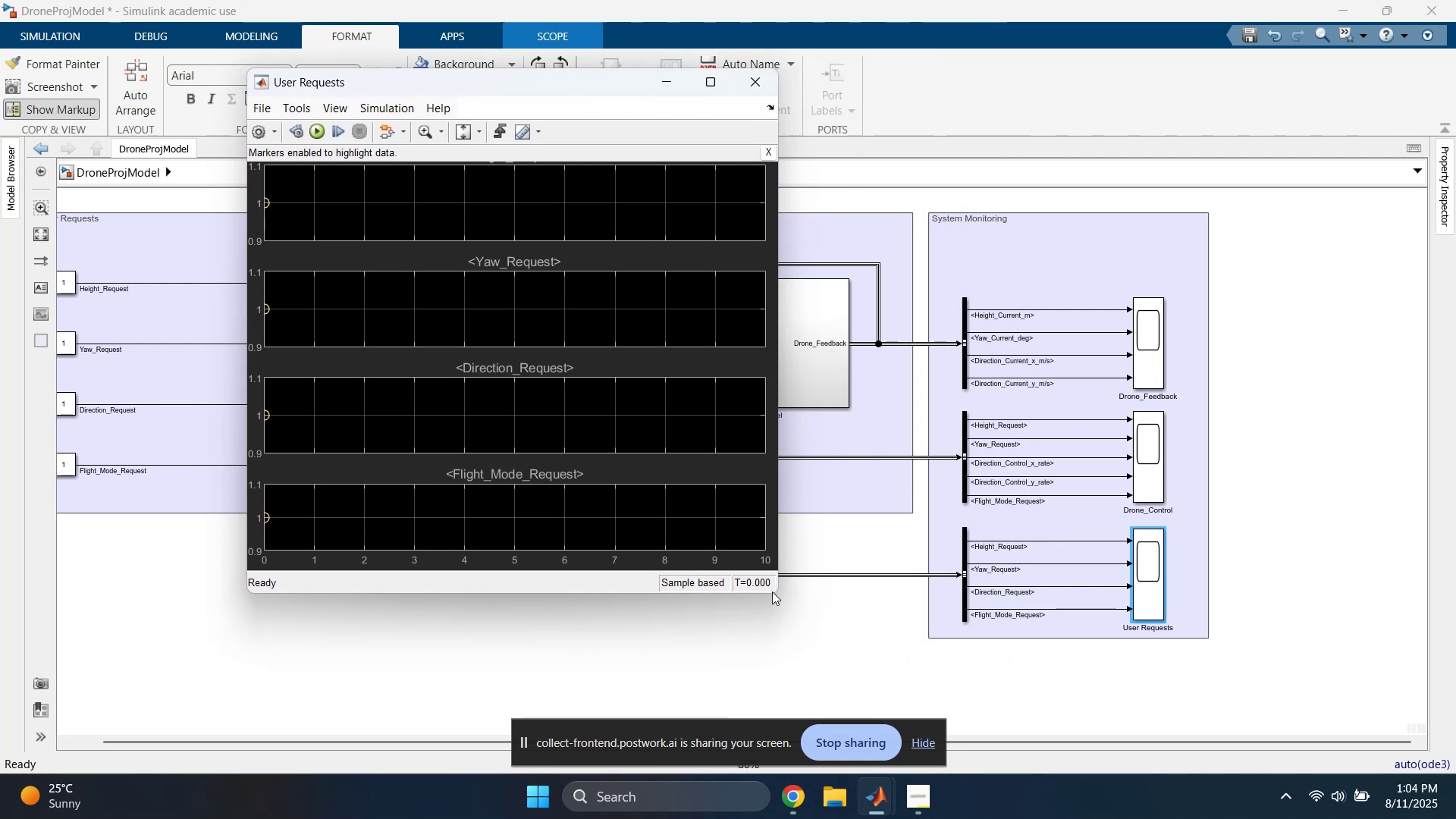 
left_click_drag(start_coordinate=[776, 595], to_coordinate=[1079, 711])
 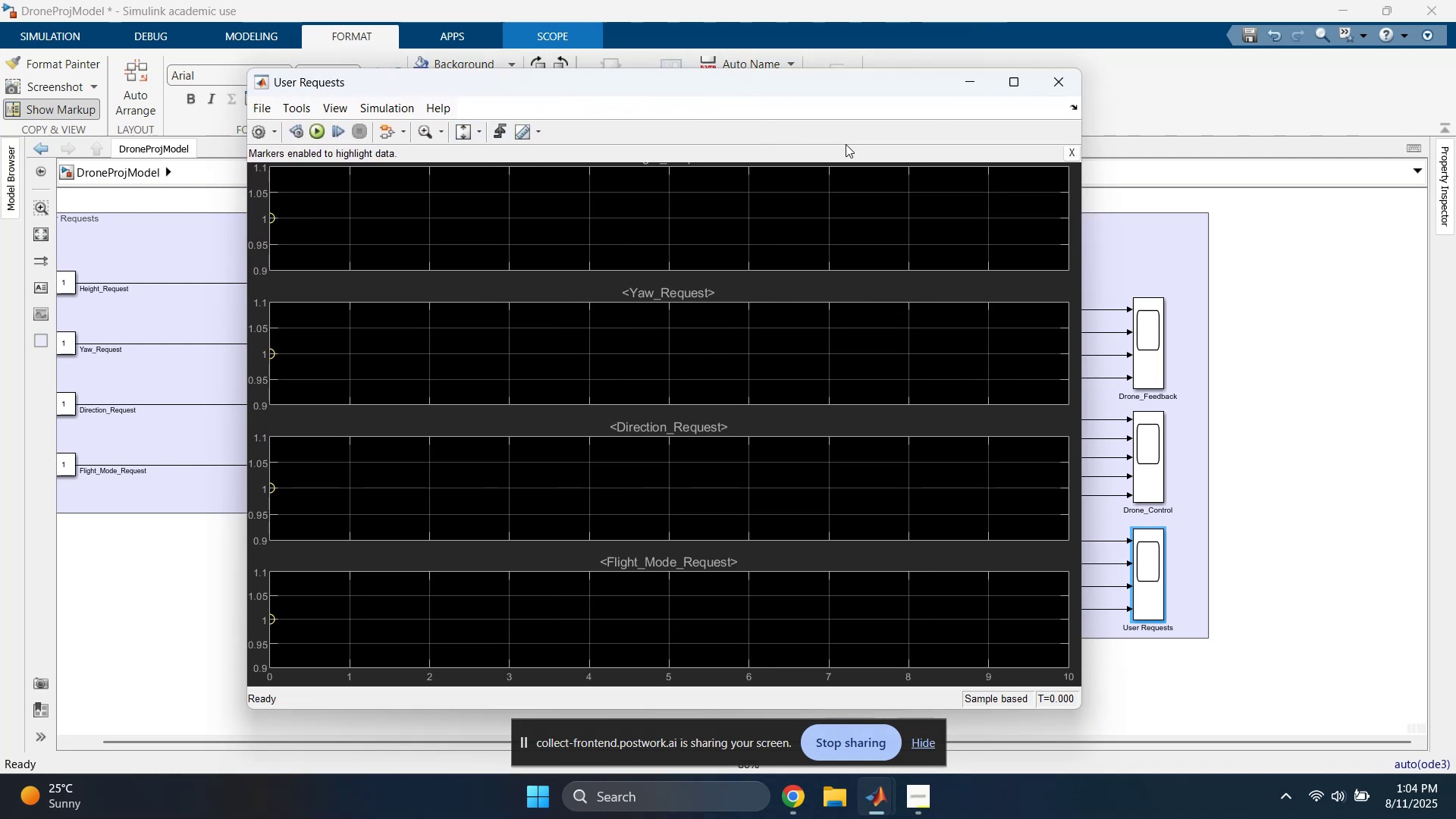 
left_click([1066, 154])
 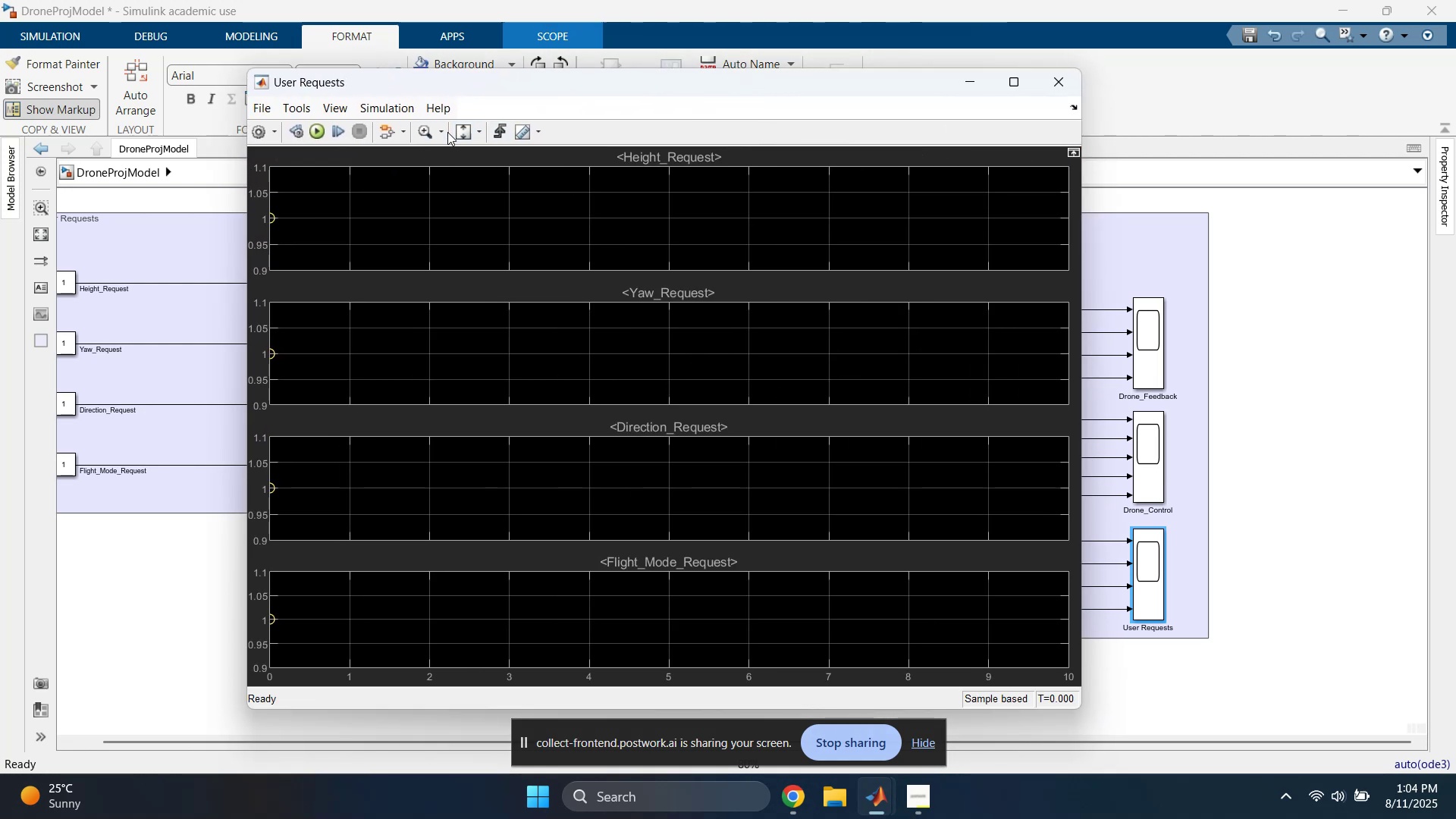 
left_click([320, 130])
 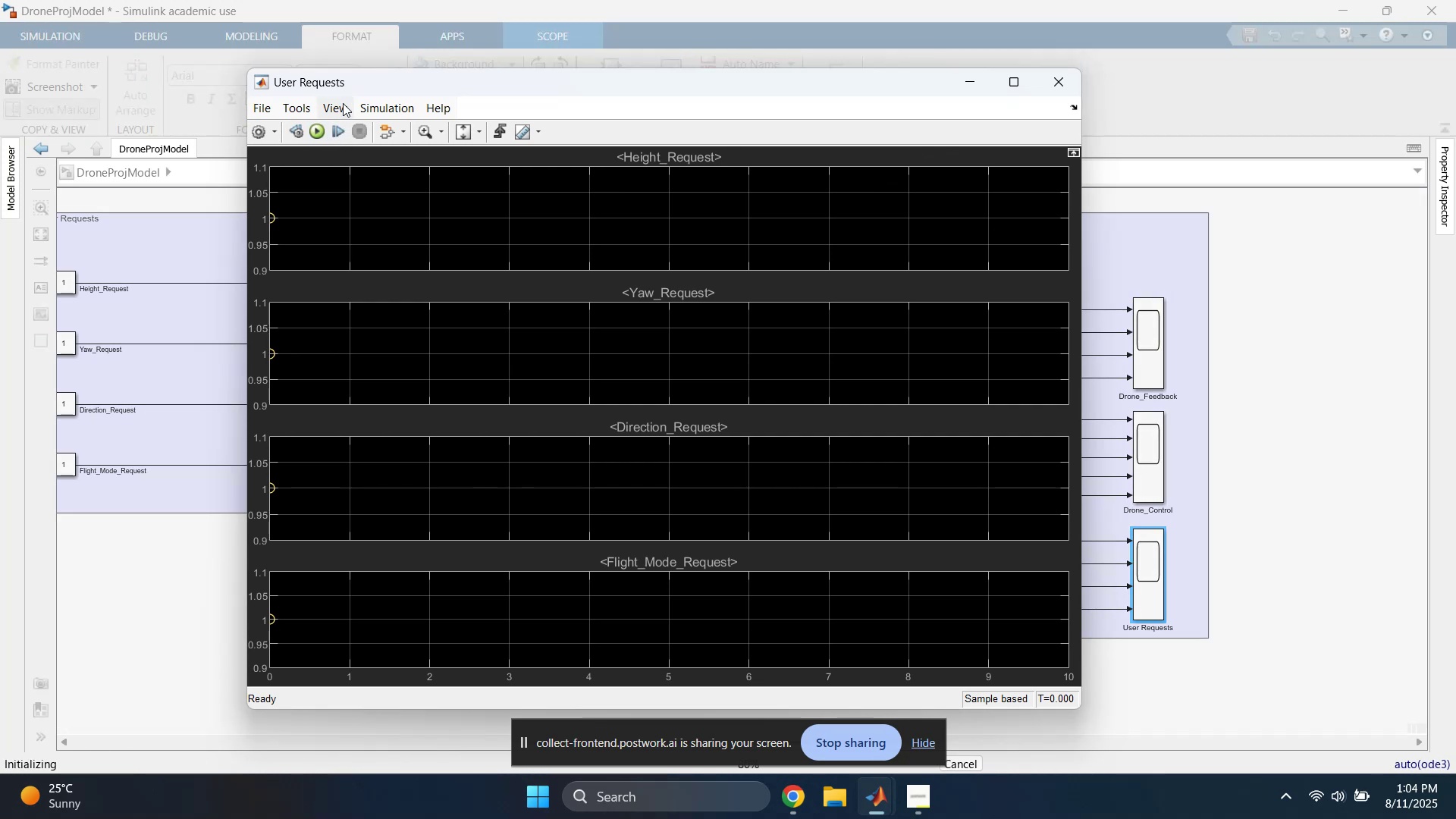 
left_click([343, 103])
 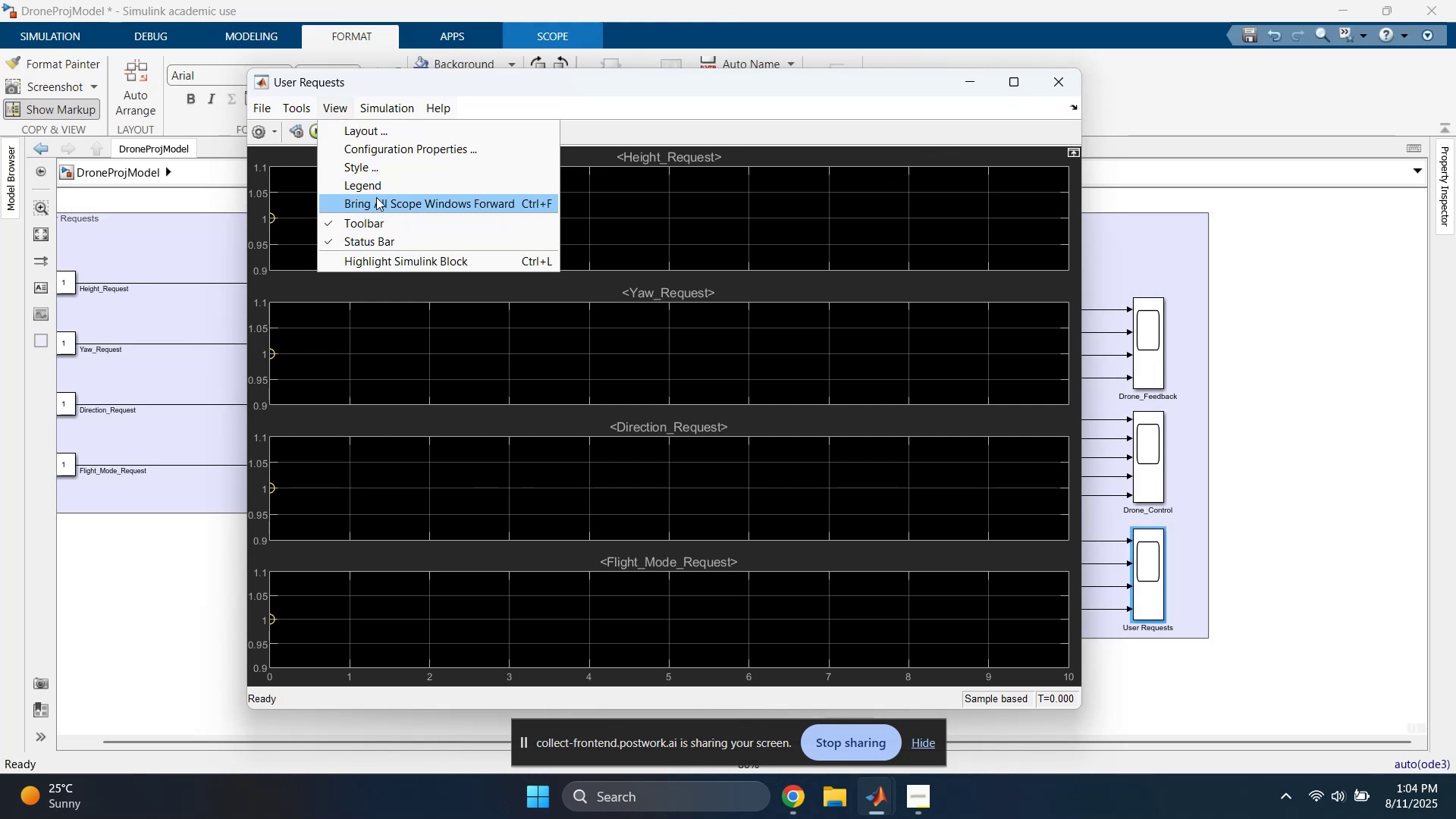 
left_click([376, 161])
 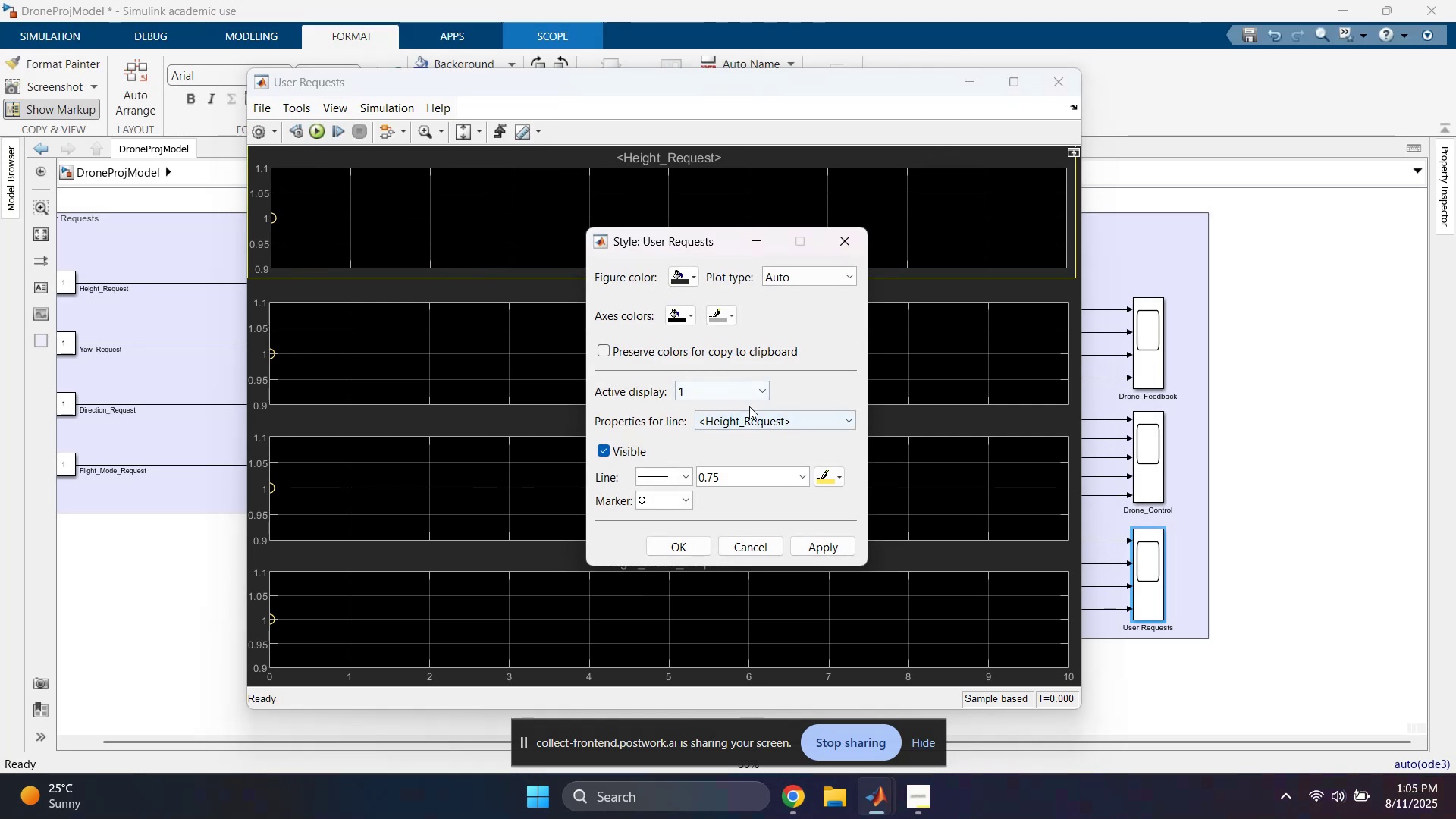 
wait(9.09)
 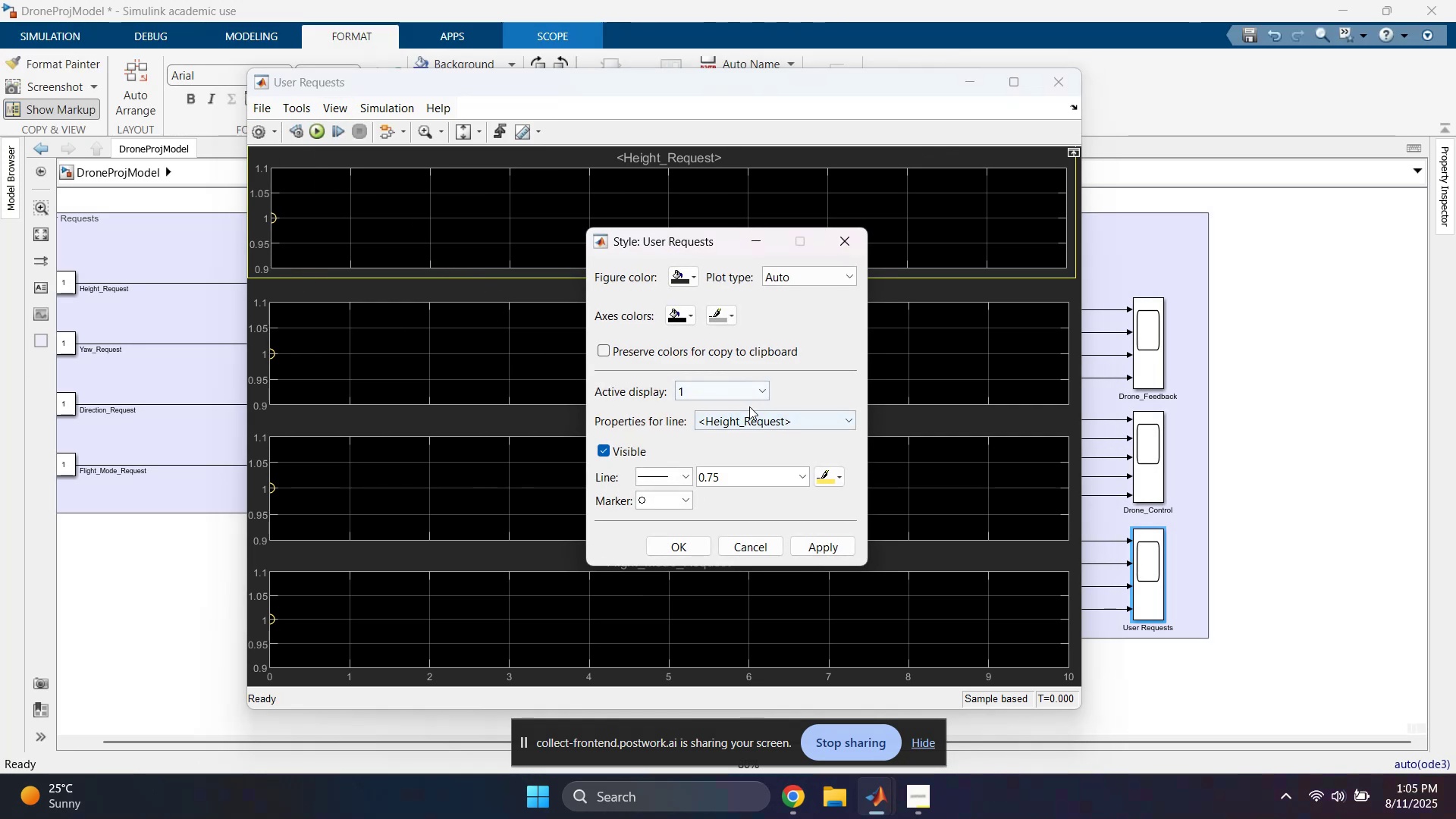 
left_click([846, 247])
 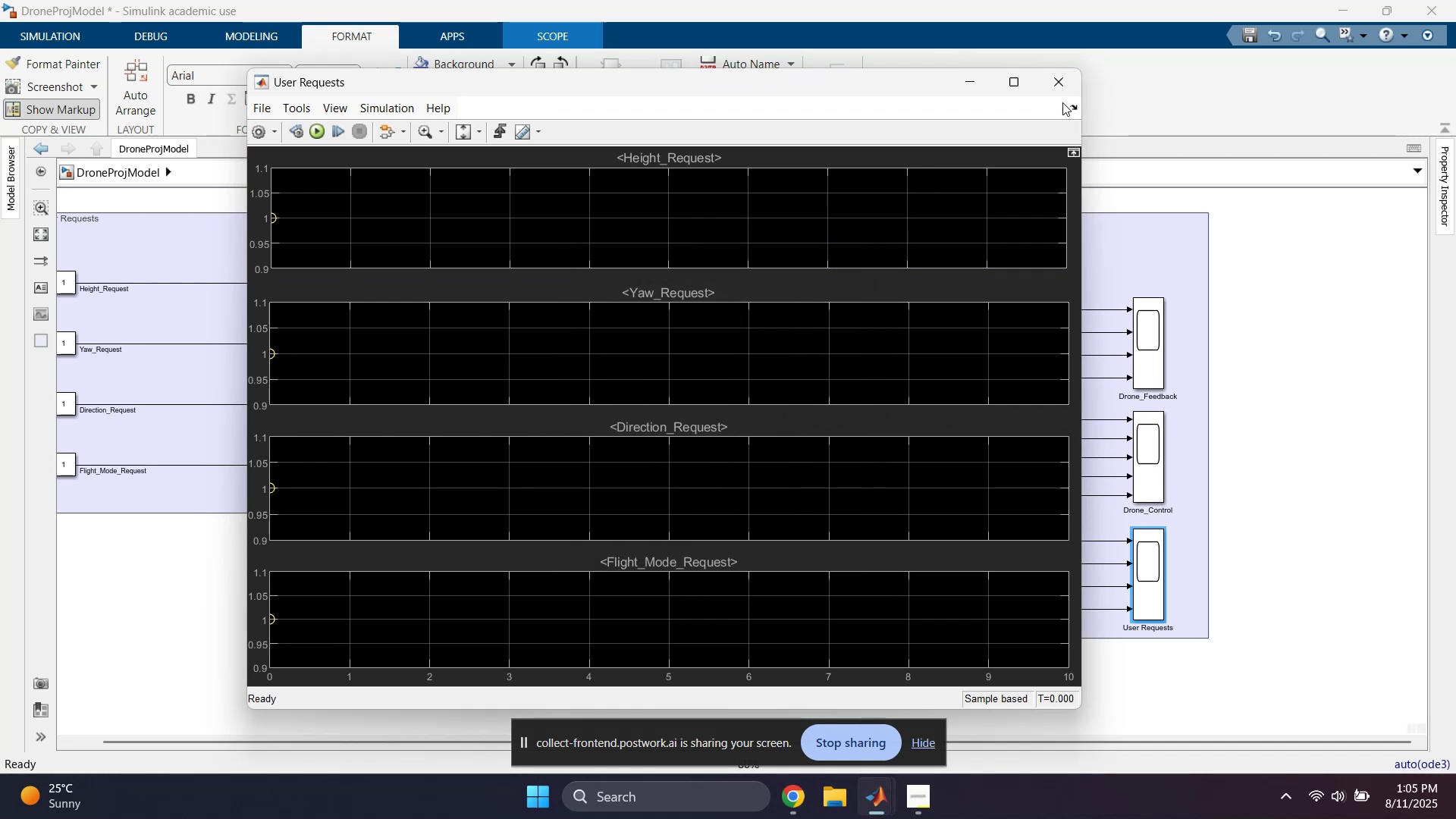 
left_click([1062, 89])
 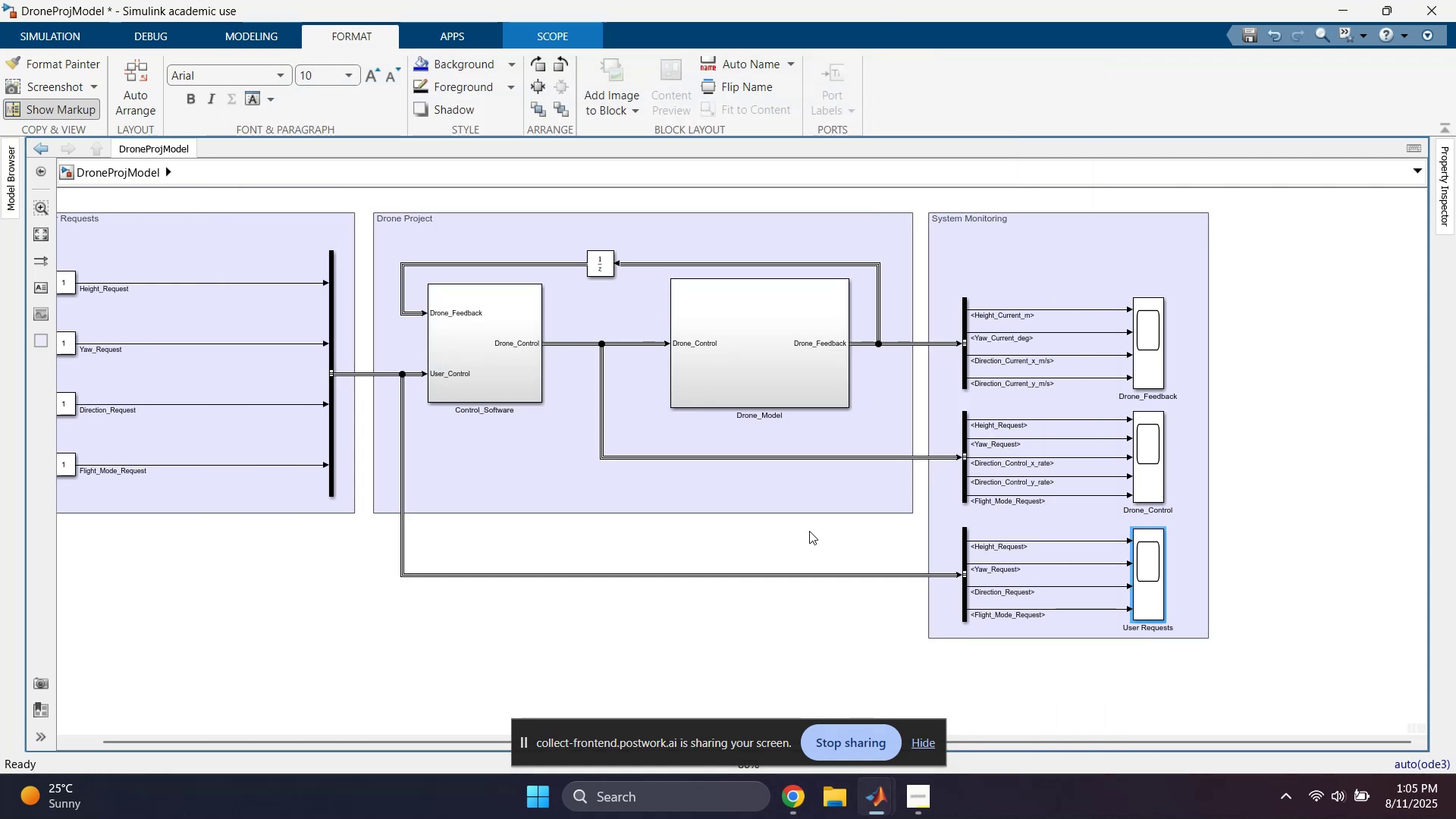 
left_click([804, 530])
 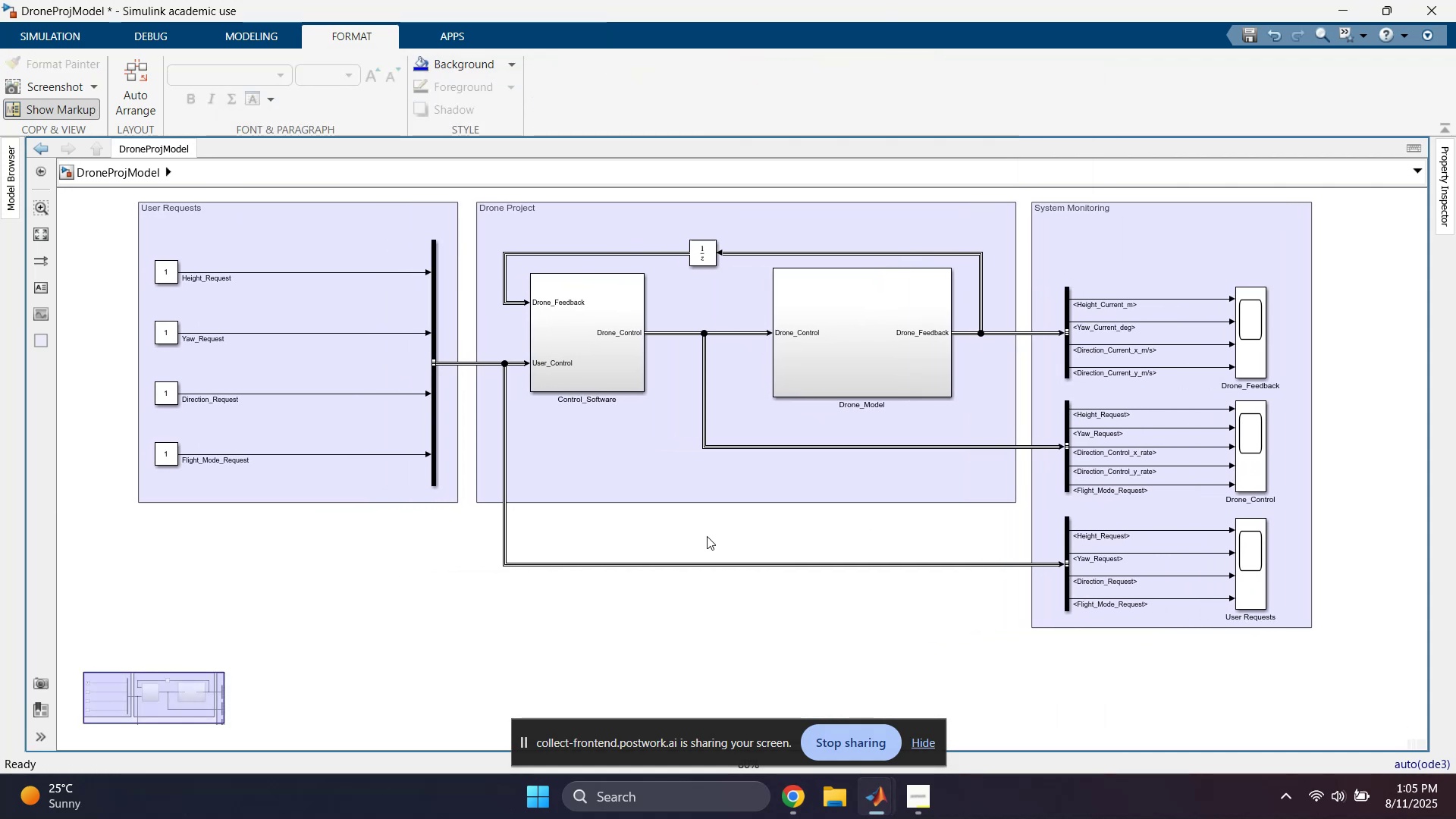 
double_click([218, 592])
 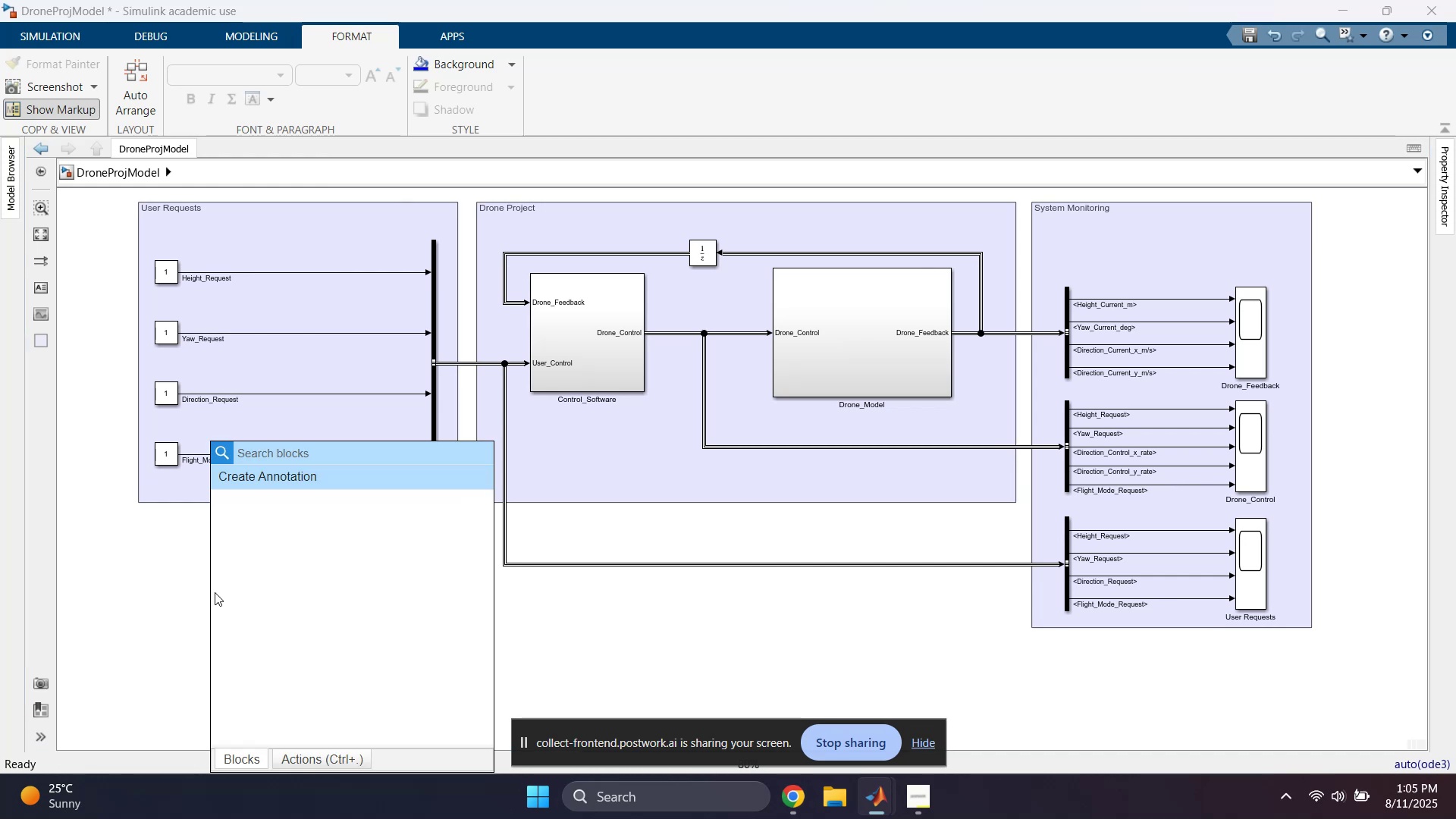 
type(ramp)
 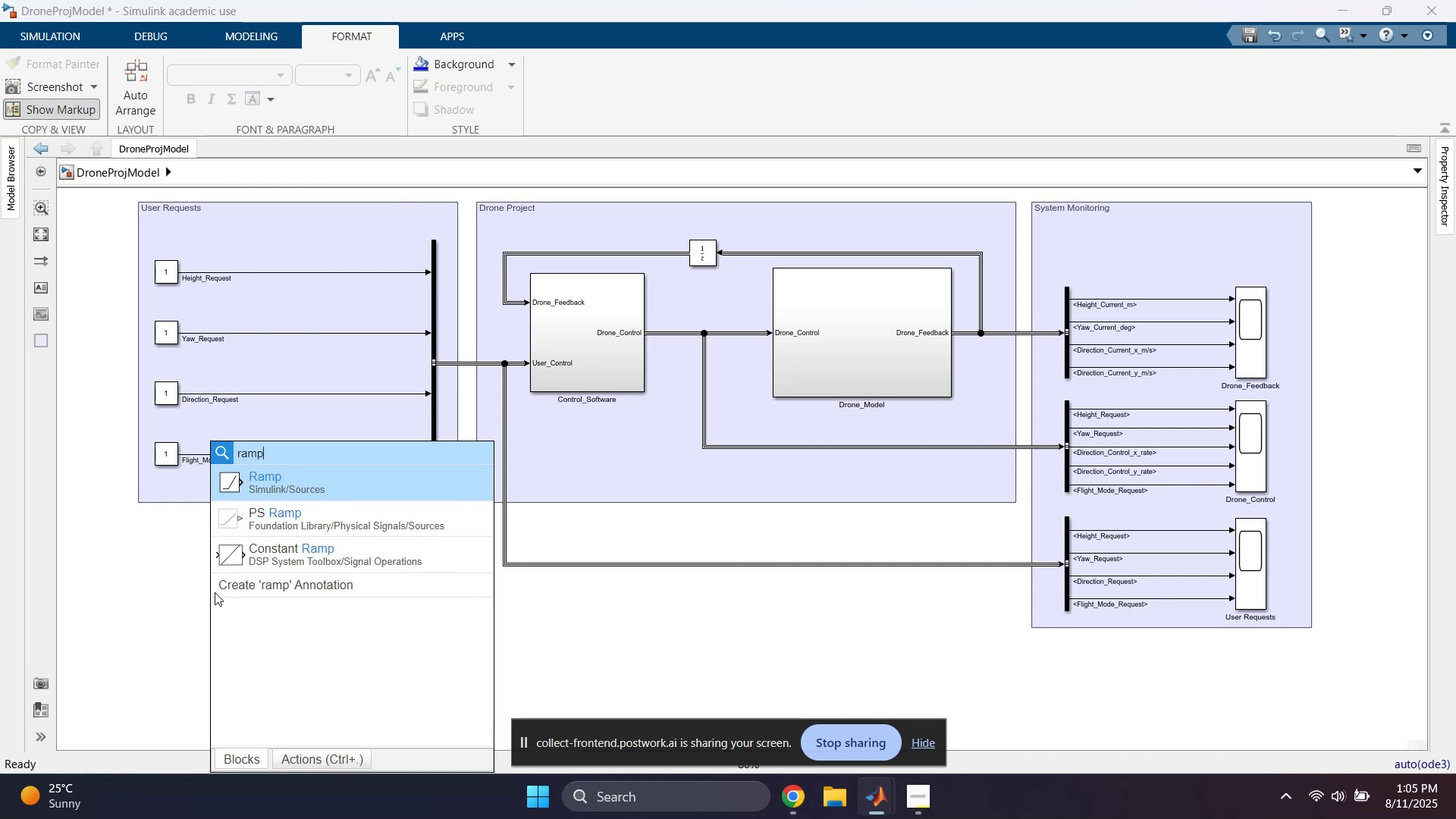 
key(Enter)
 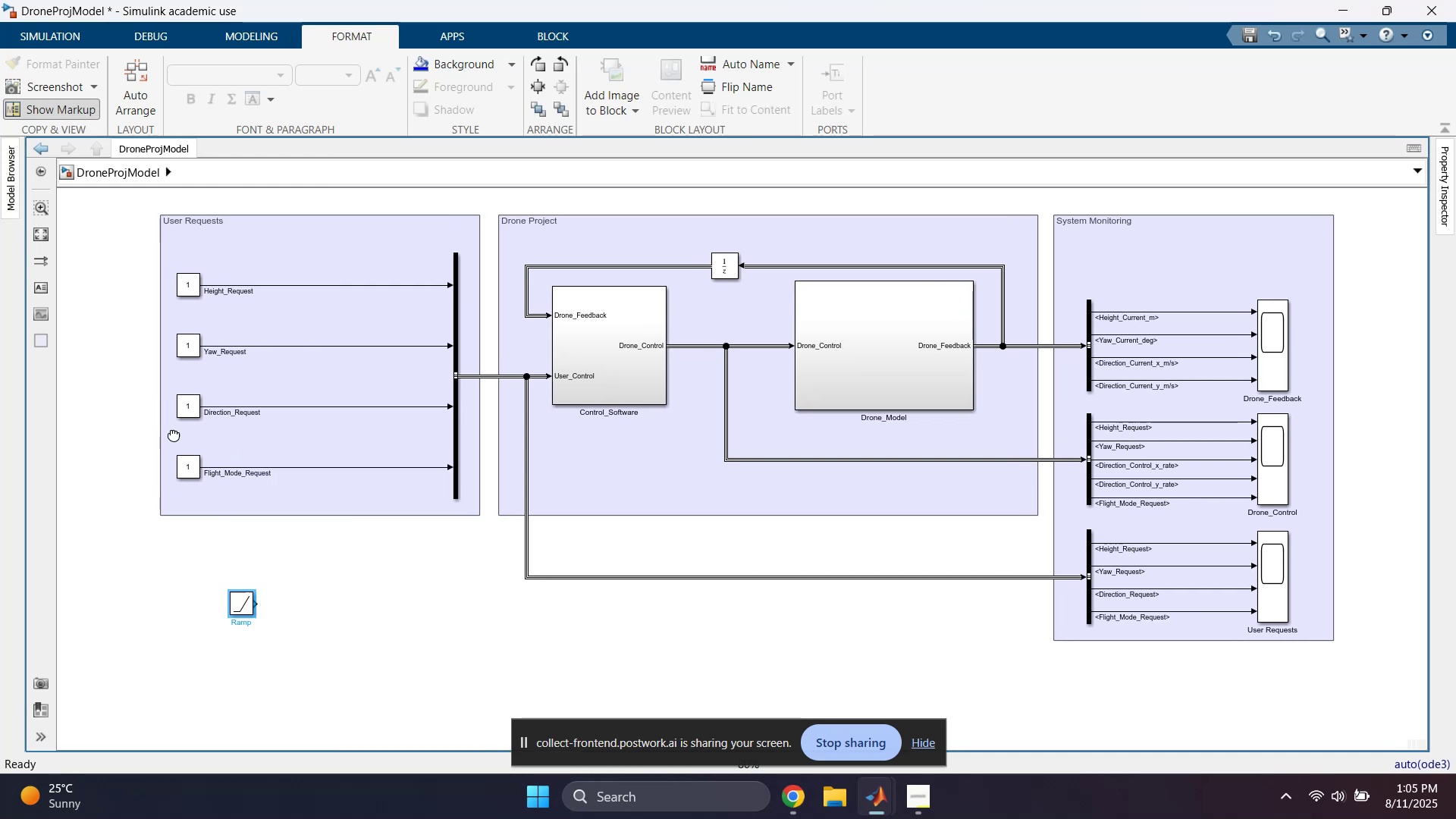 
scroll: coordinate [276, 388], scroll_direction: up, amount: 2.0
 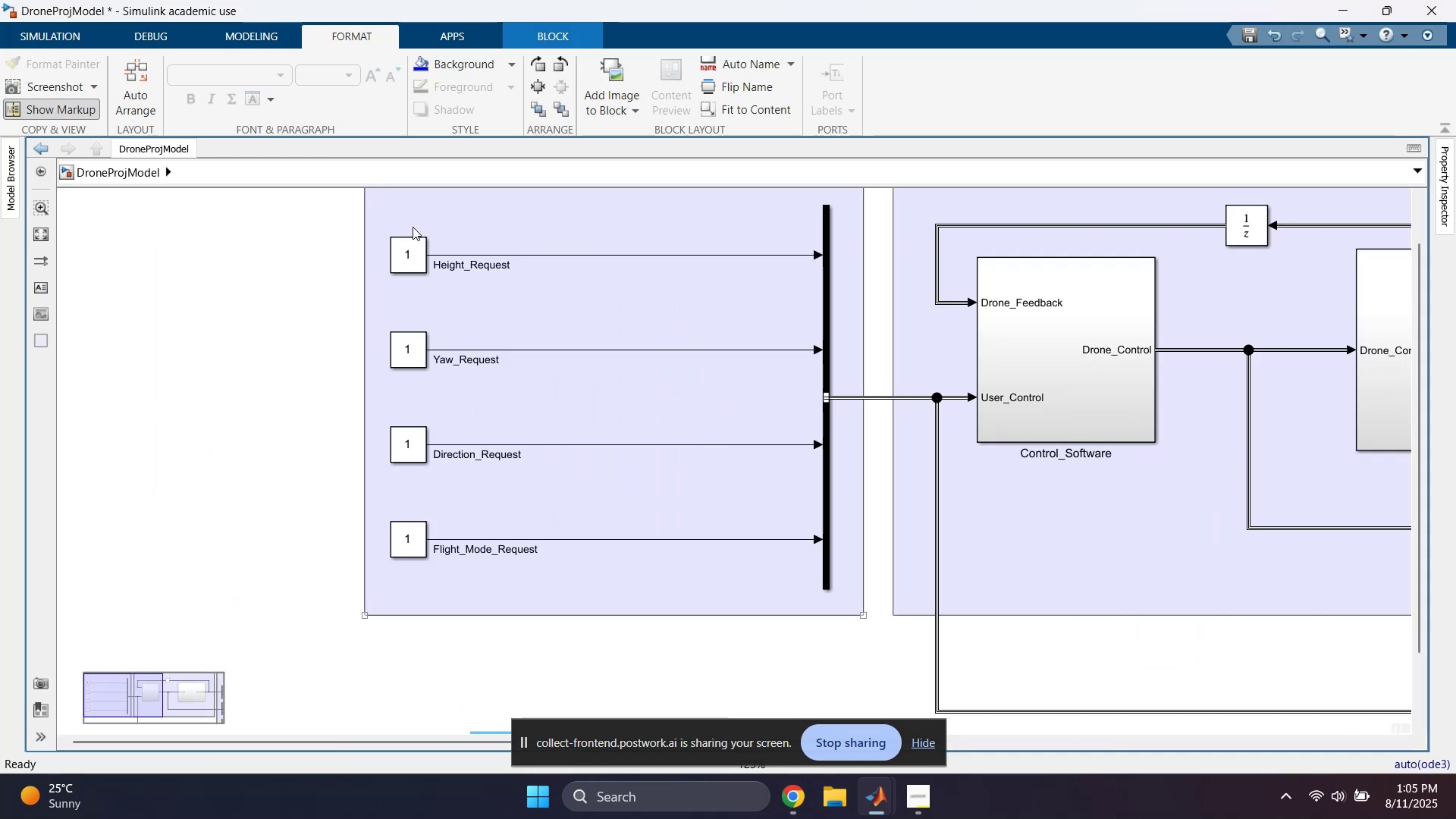 
left_click_drag(start_coordinate=[405, 215], to_coordinate=[416, 457])
 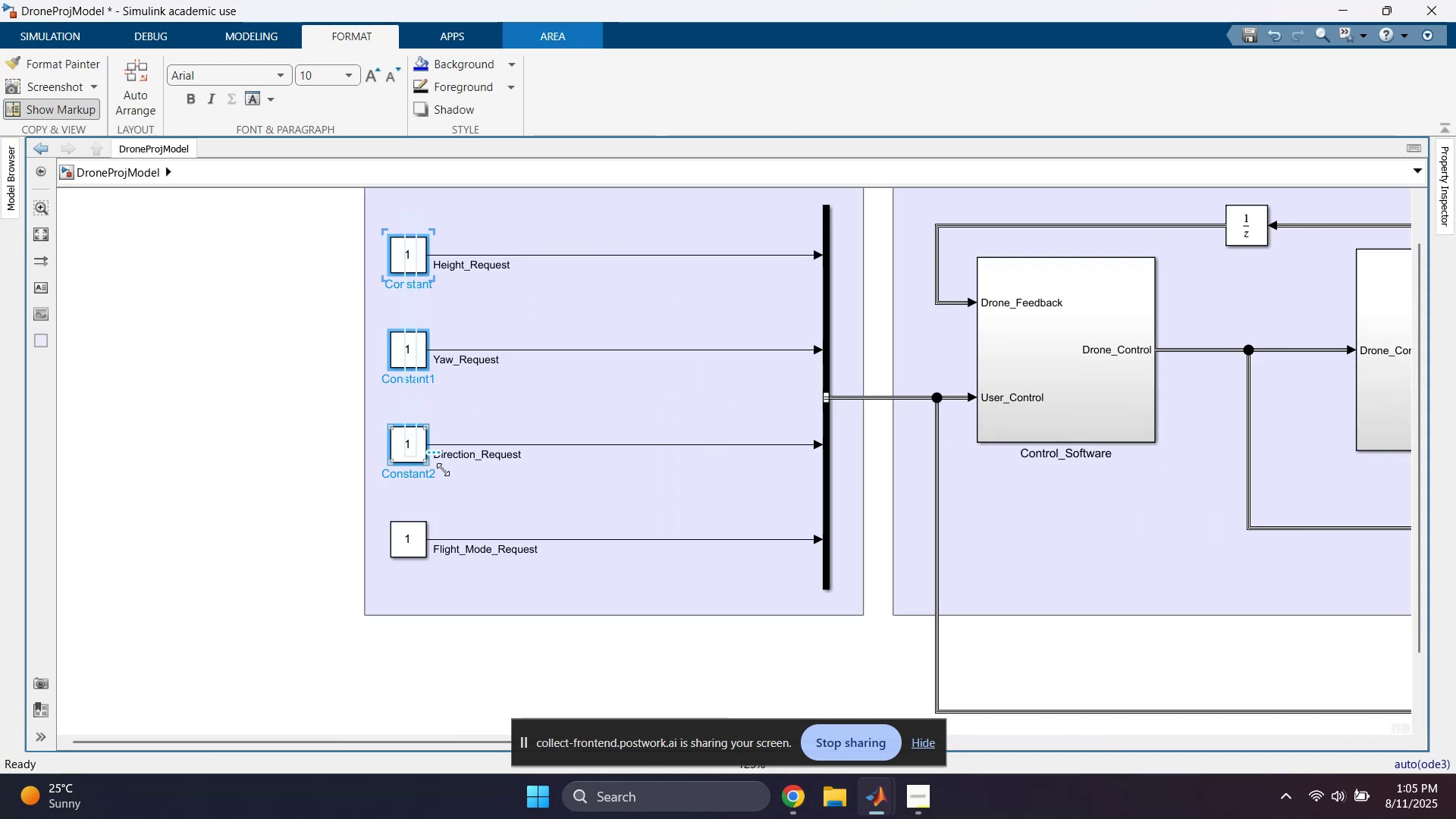 
key(Delete)
 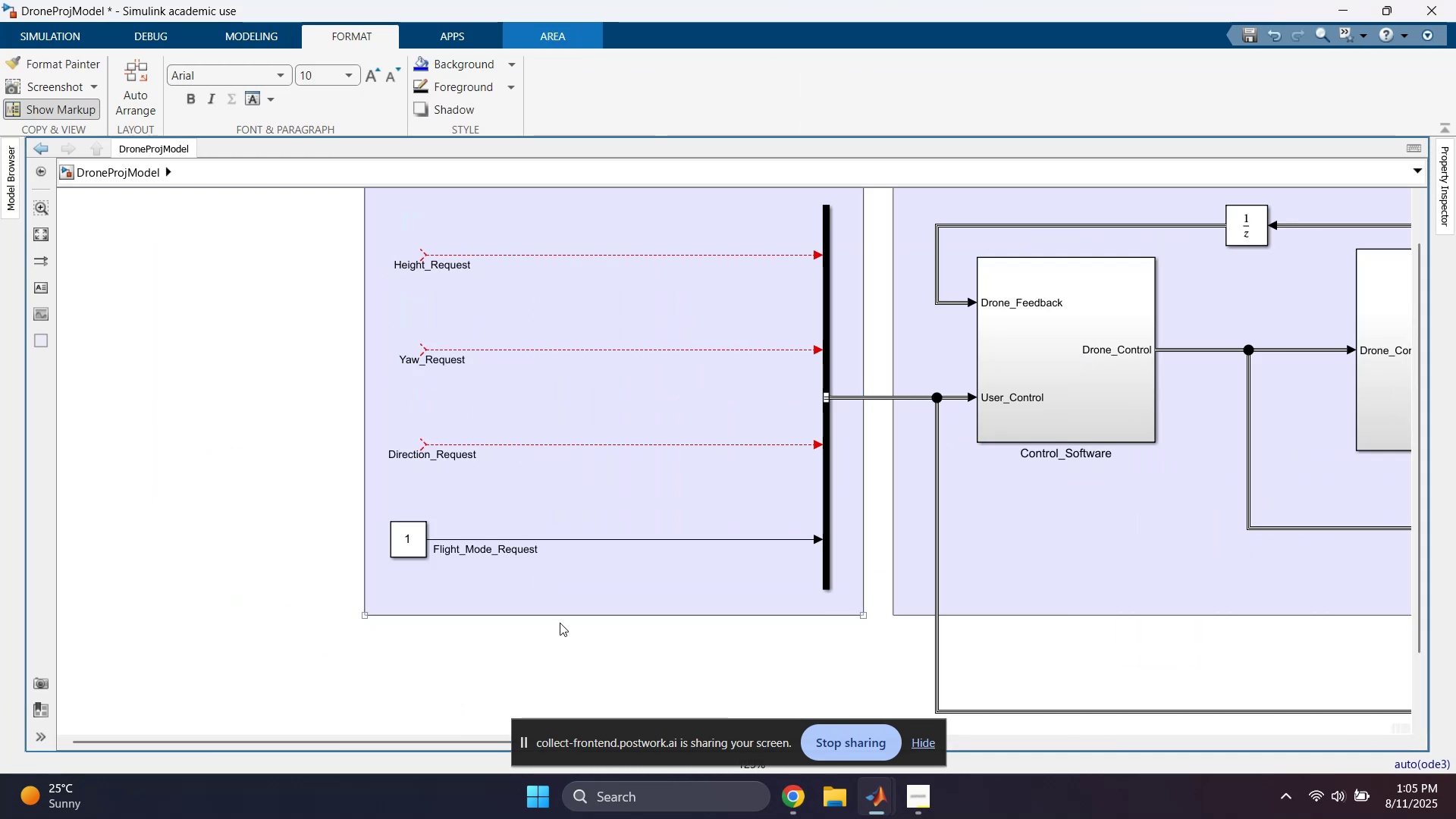 
left_click([569, 637])
 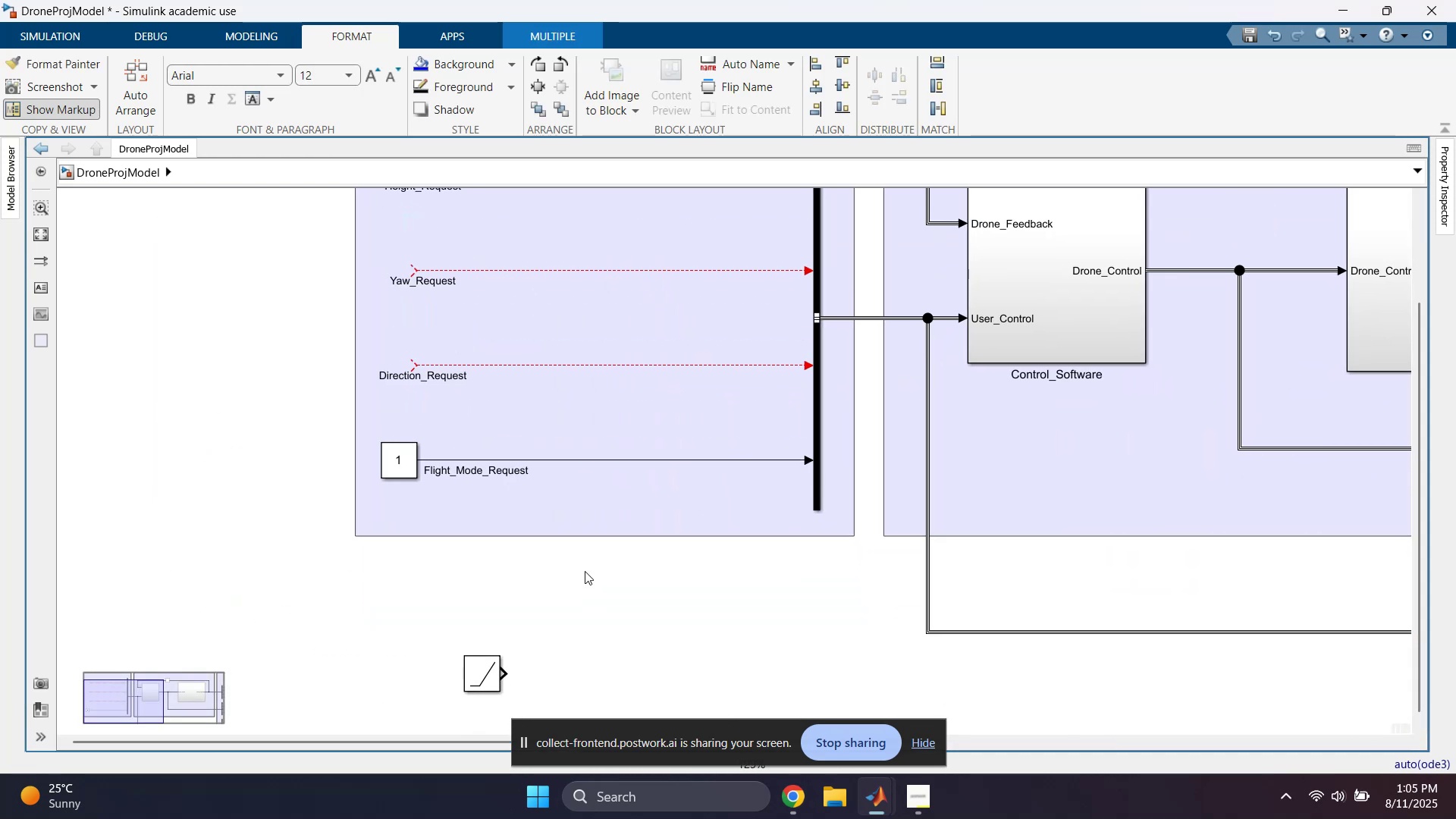 
scroll: coordinate [522, 578], scroll_direction: down, amount: 1.0
 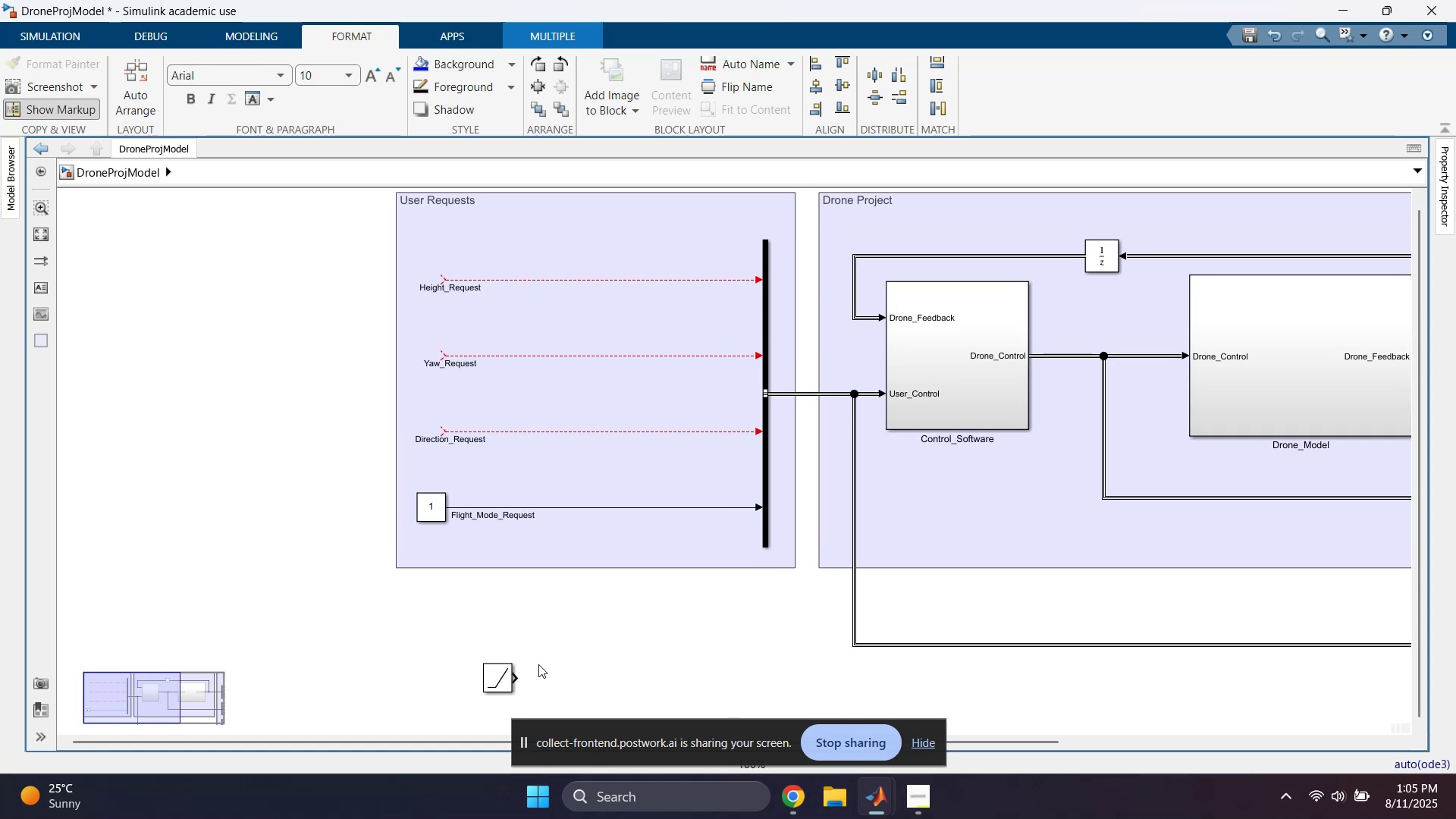 
left_click_drag(start_coordinate=[501, 683], to_coordinate=[426, 283])
 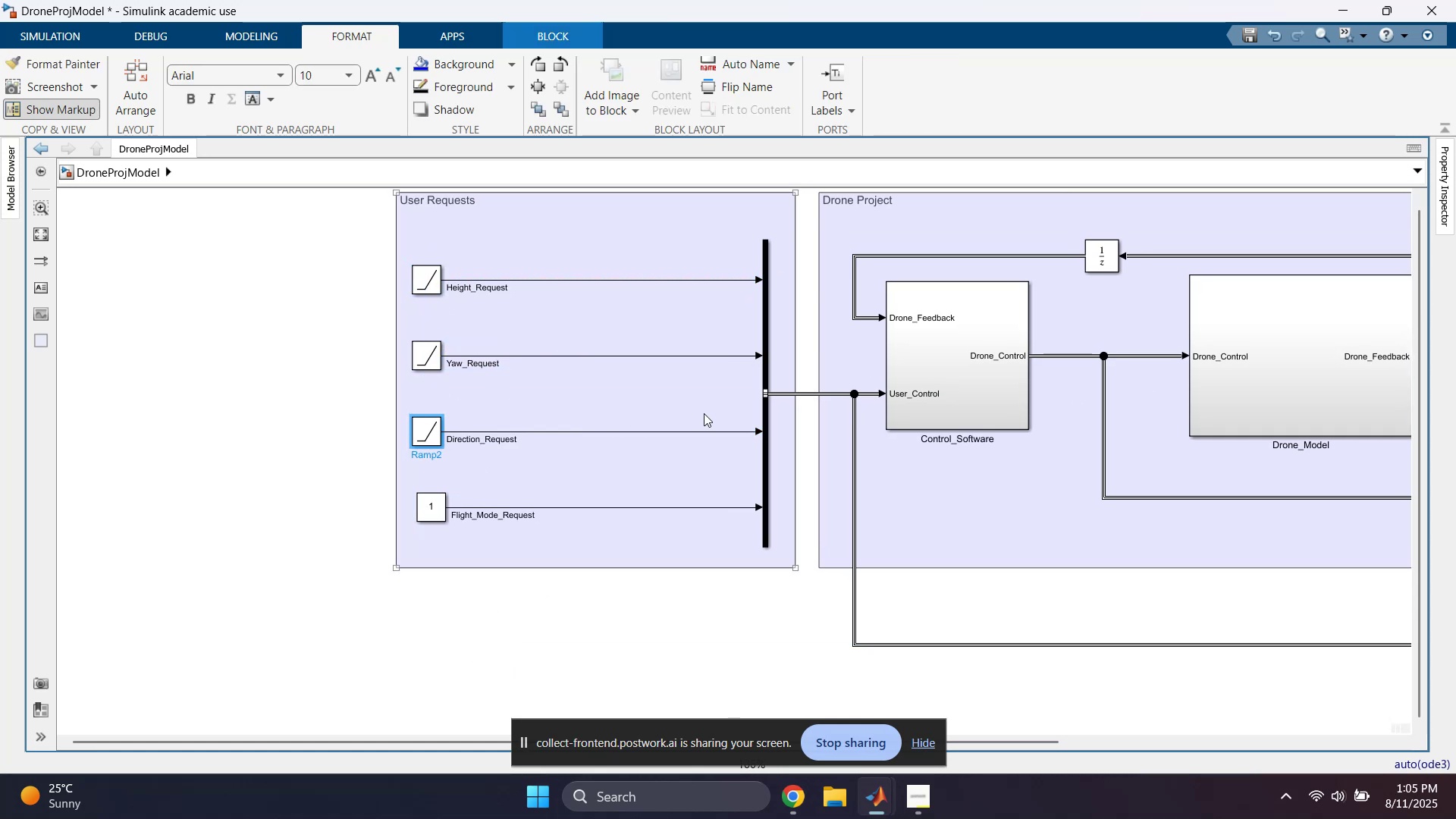 
wait(6.31)
 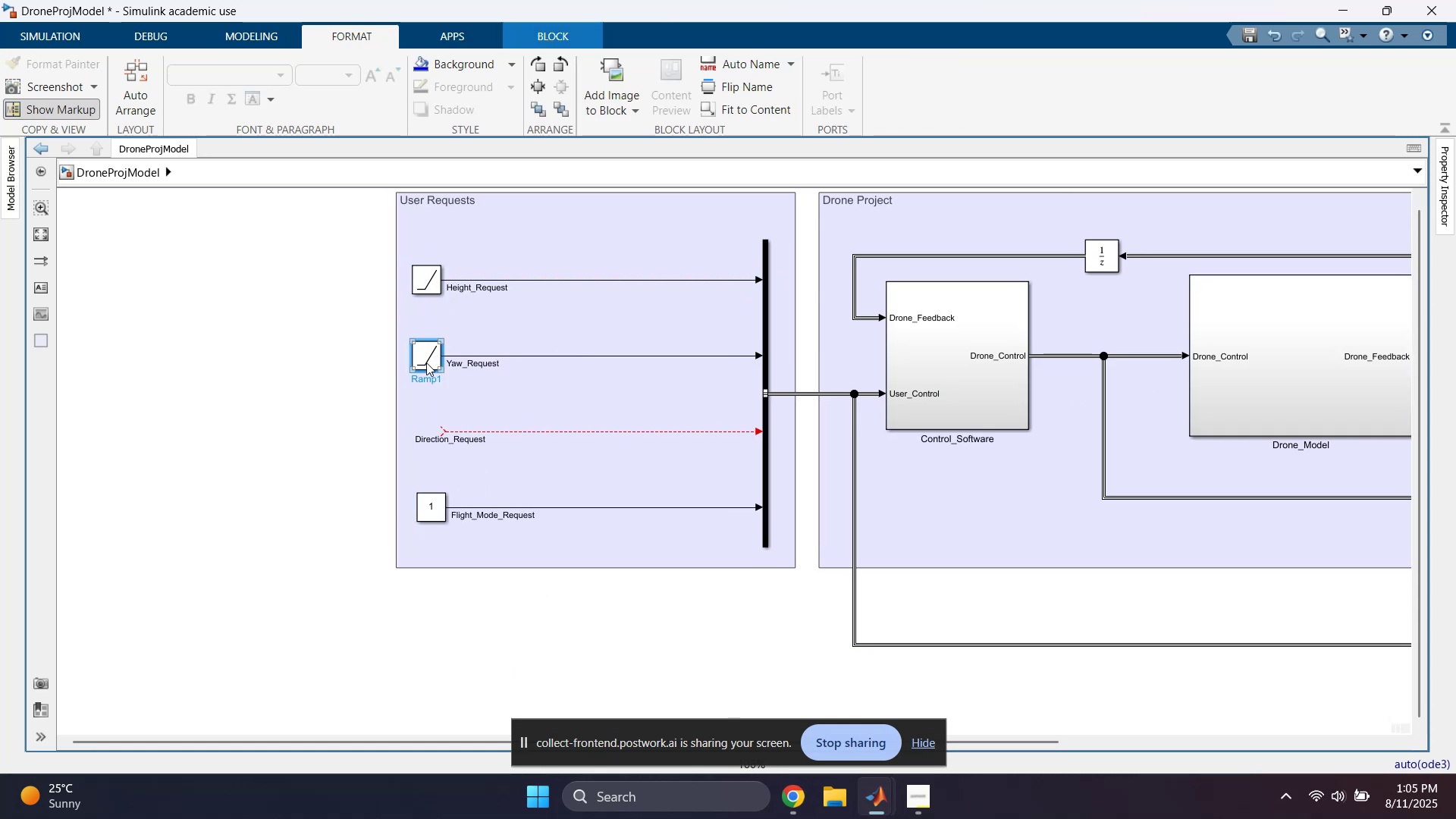 
scroll: coordinate [508, 449], scroll_direction: up, amount: 3.0
 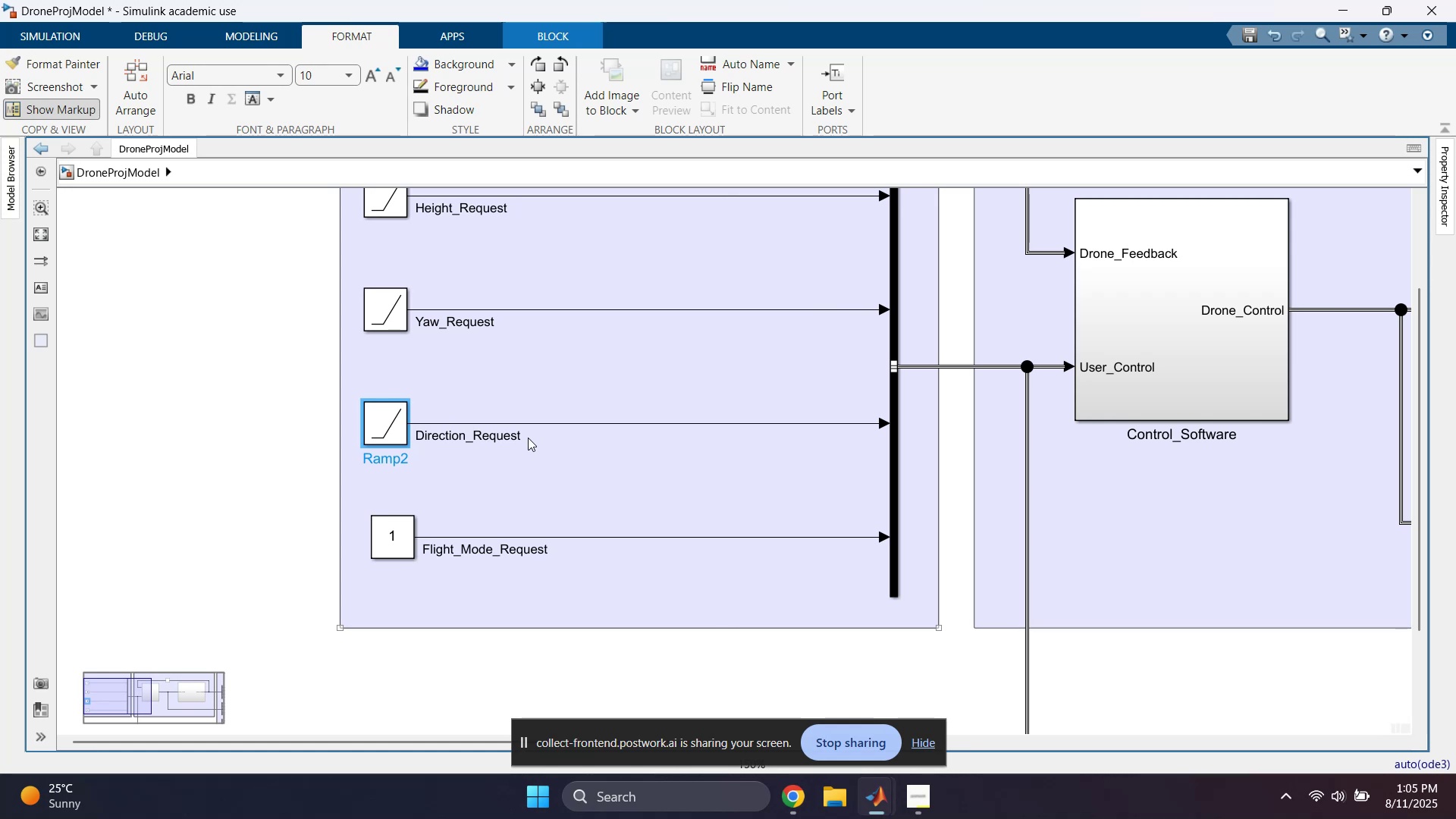 
left_click([518, 435])
 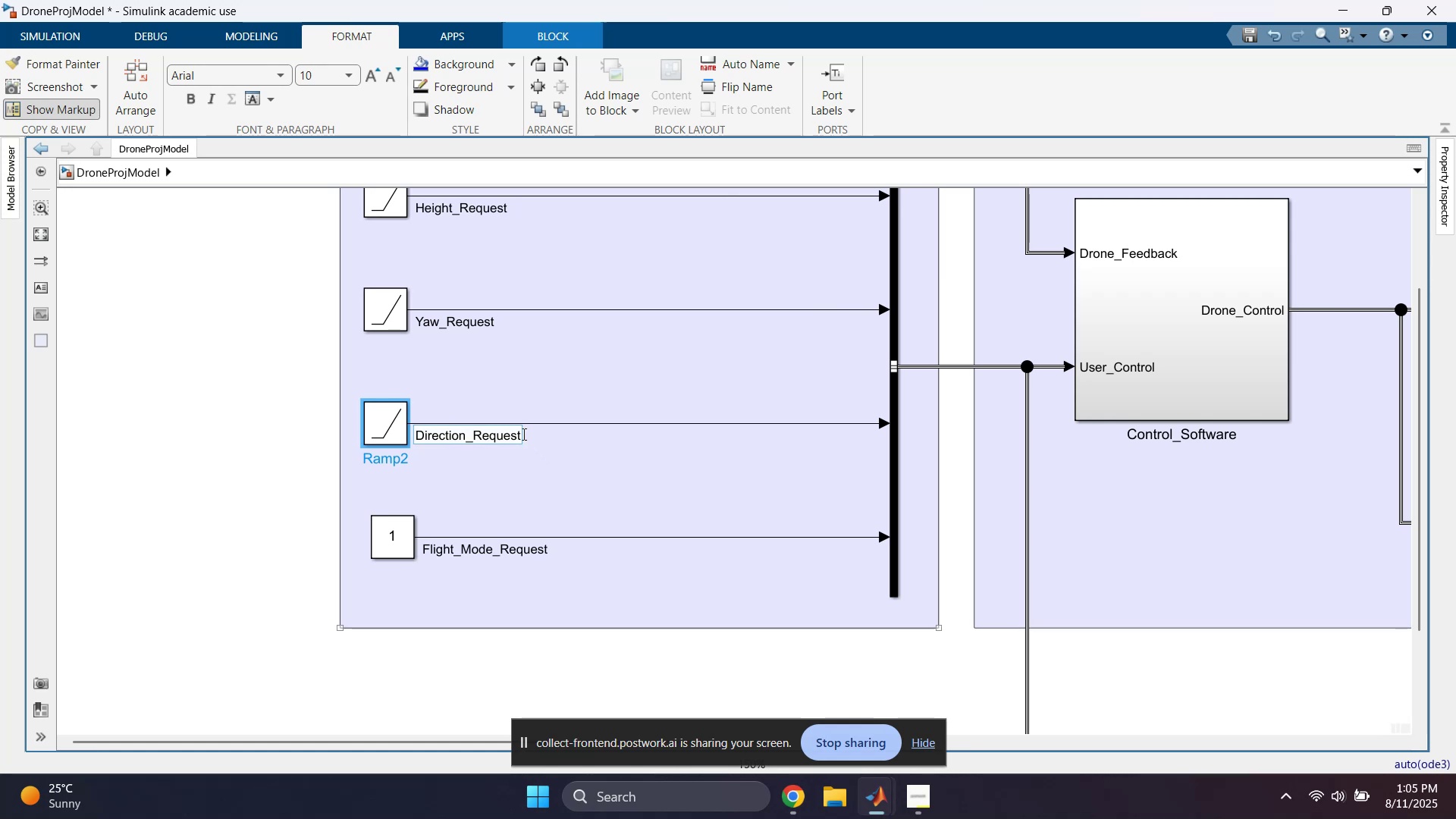 
left_click([519, 432])
 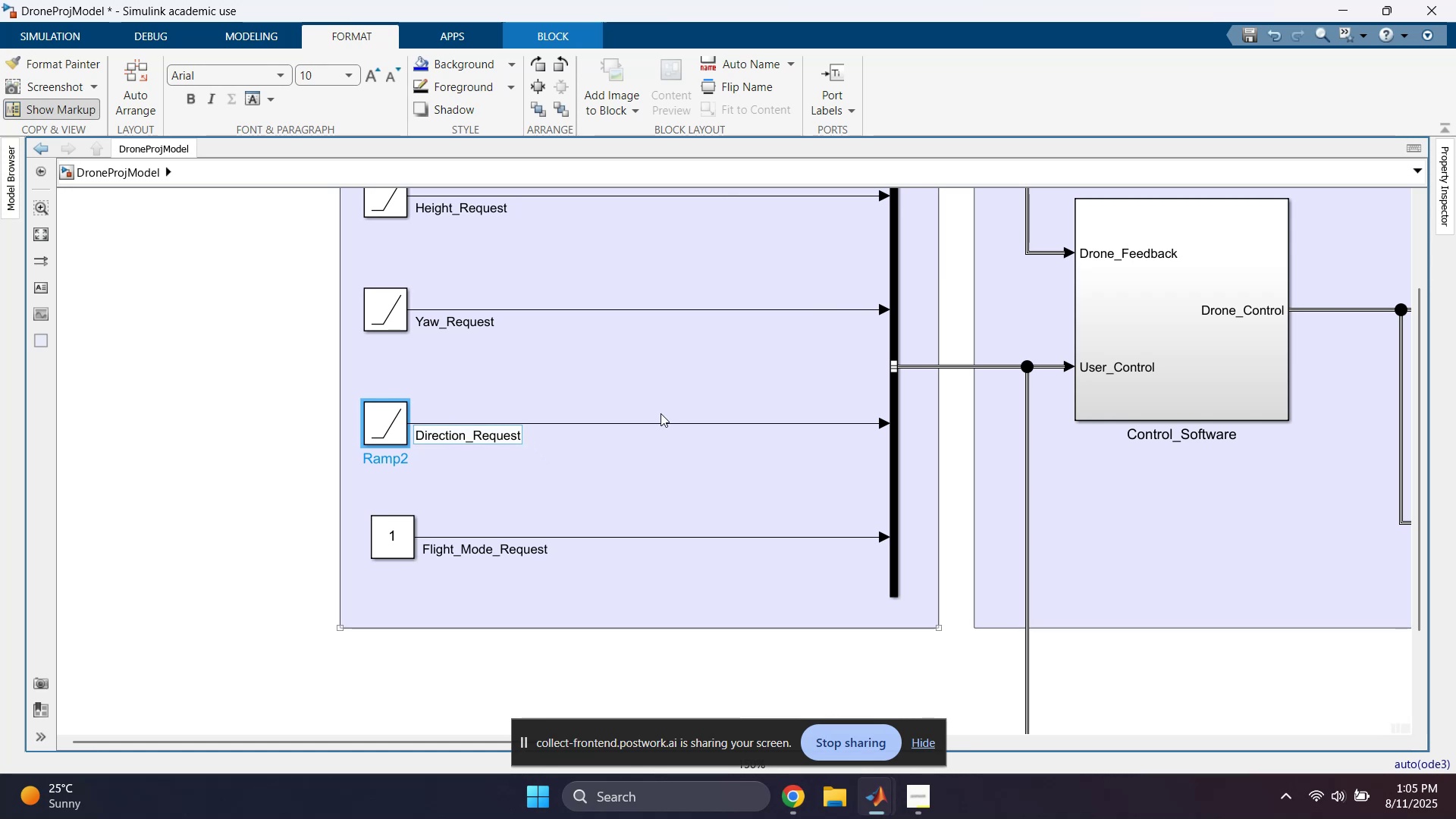 
key(Shift+Minus)
 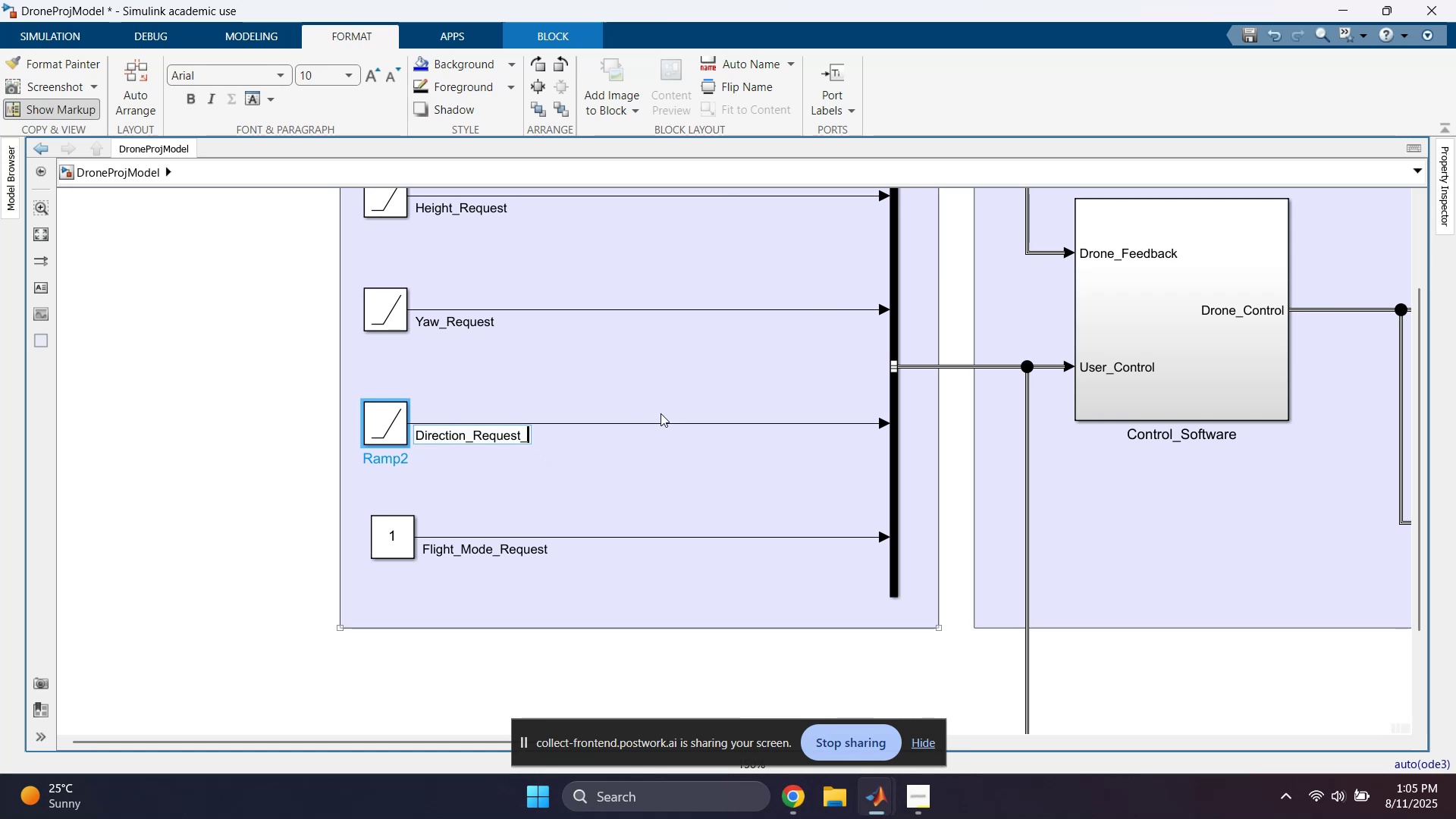 
key(X)
 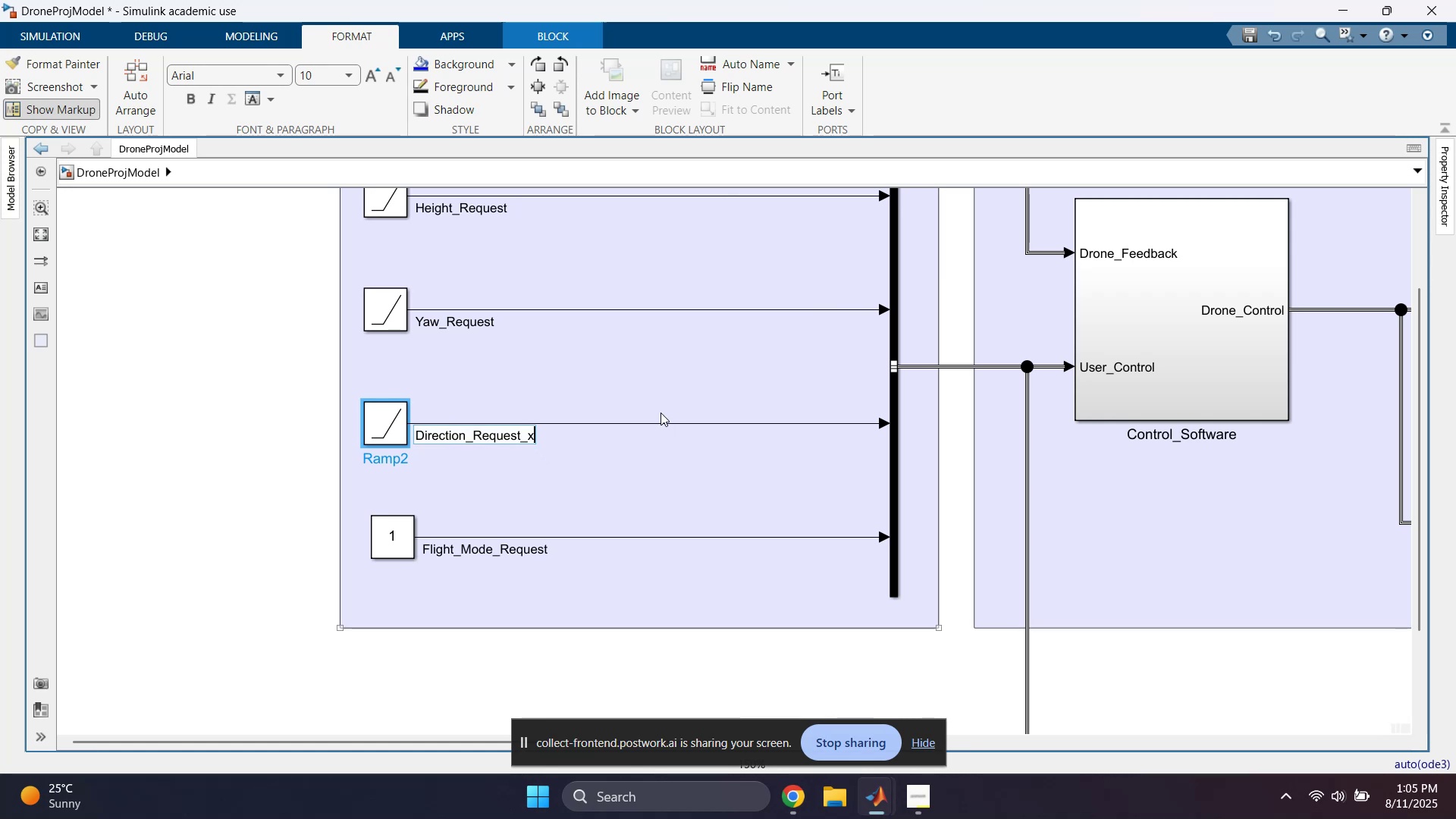 
left_click([681, 484])
 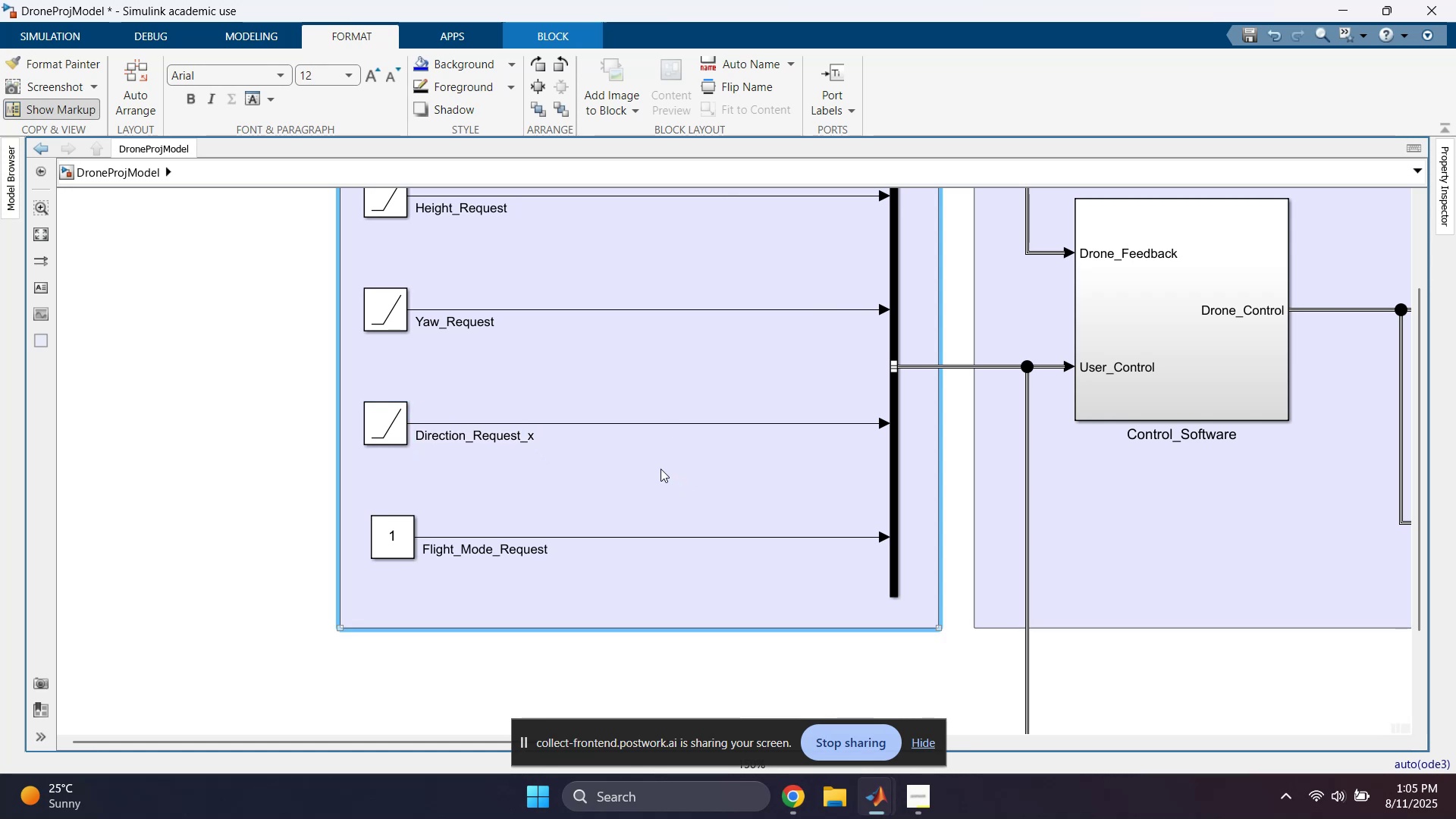 
scroll: coordinate [761, 602], scroll_direction: down, amount: 6.0
 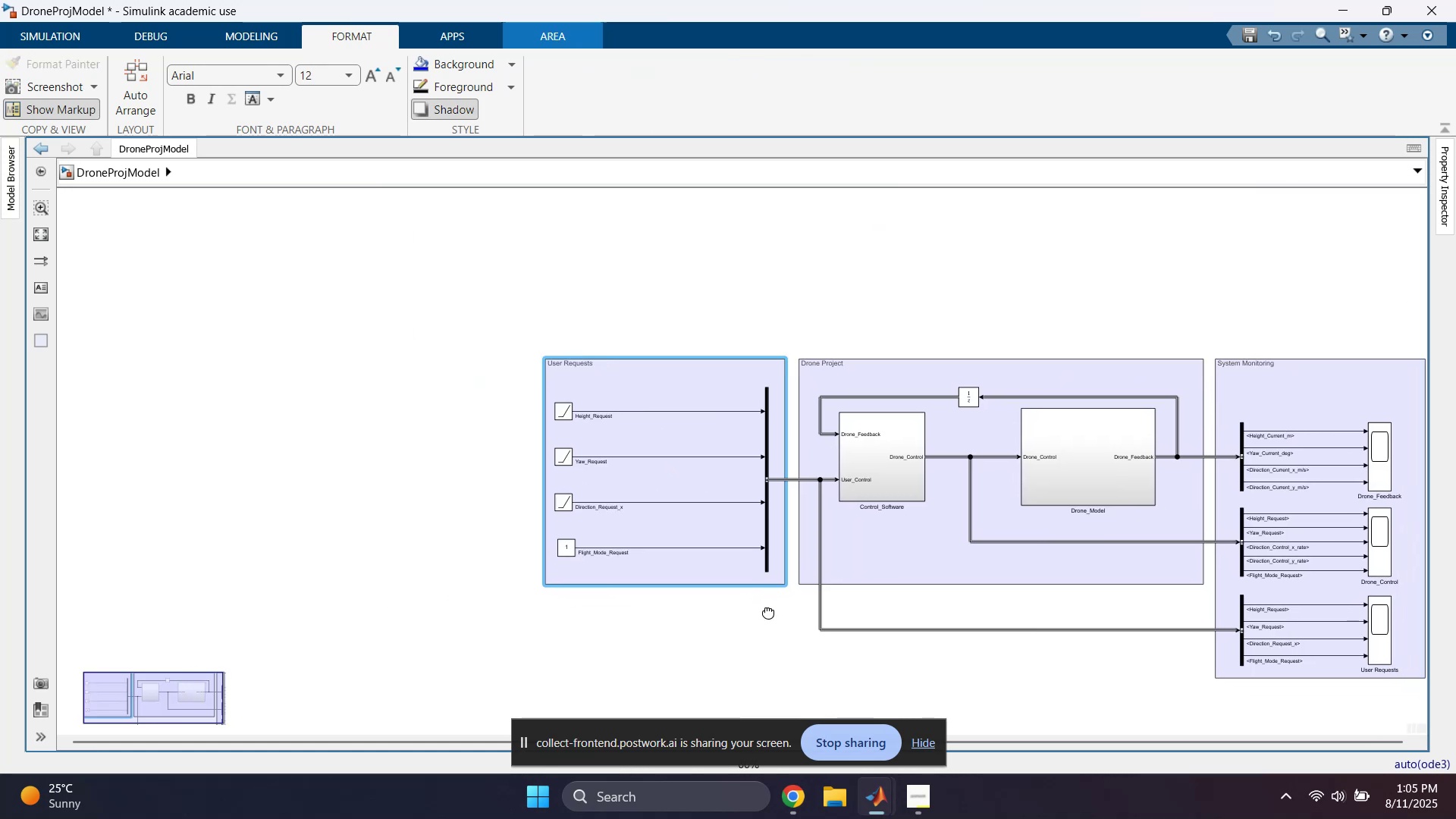 
scroll: coordinate [764, 604], scroll_direction: up, amount: 2.0
 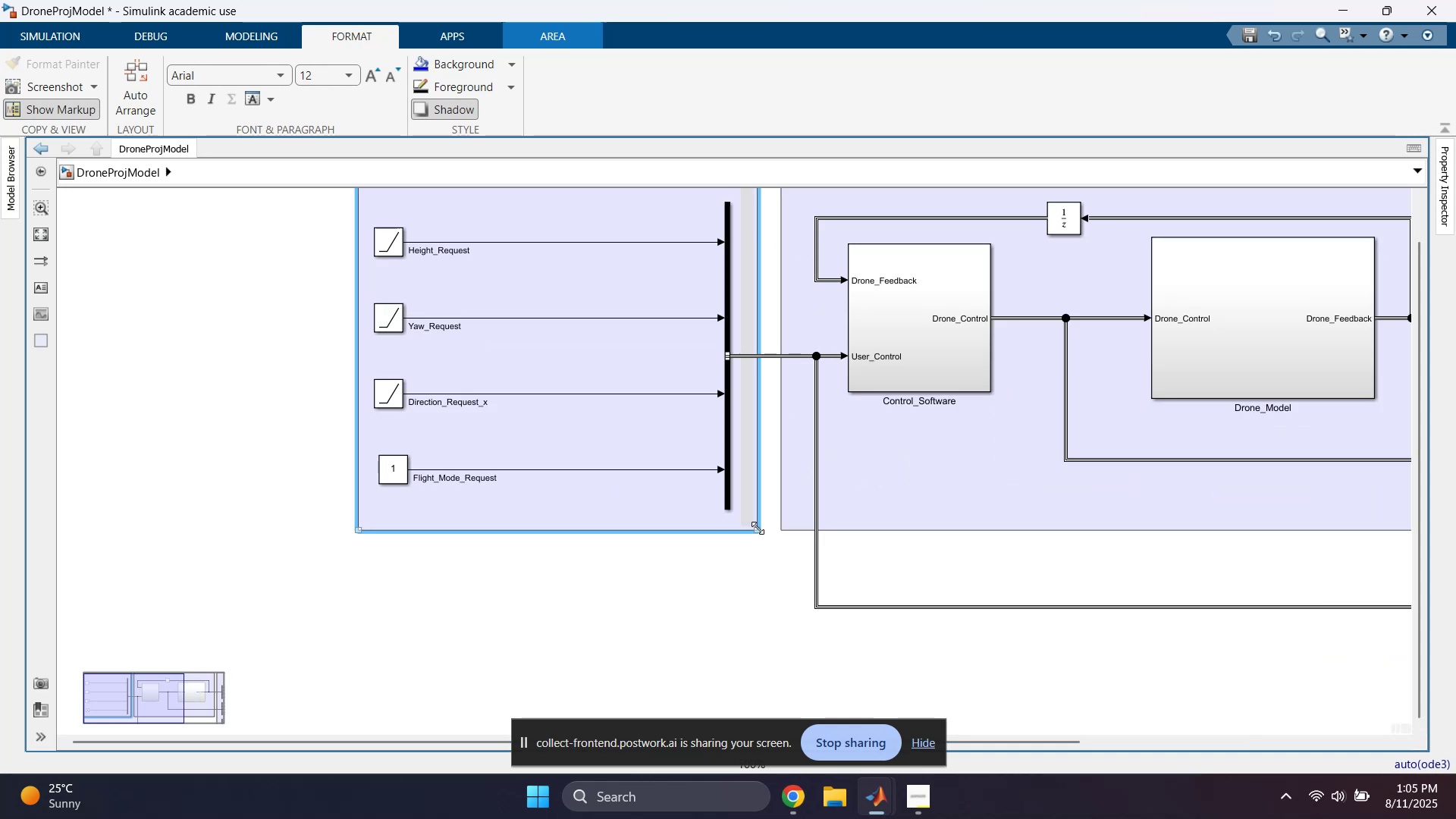 
left_click_drag(start_coordinate=[755, 527], to_coordinate=[762, 620])
 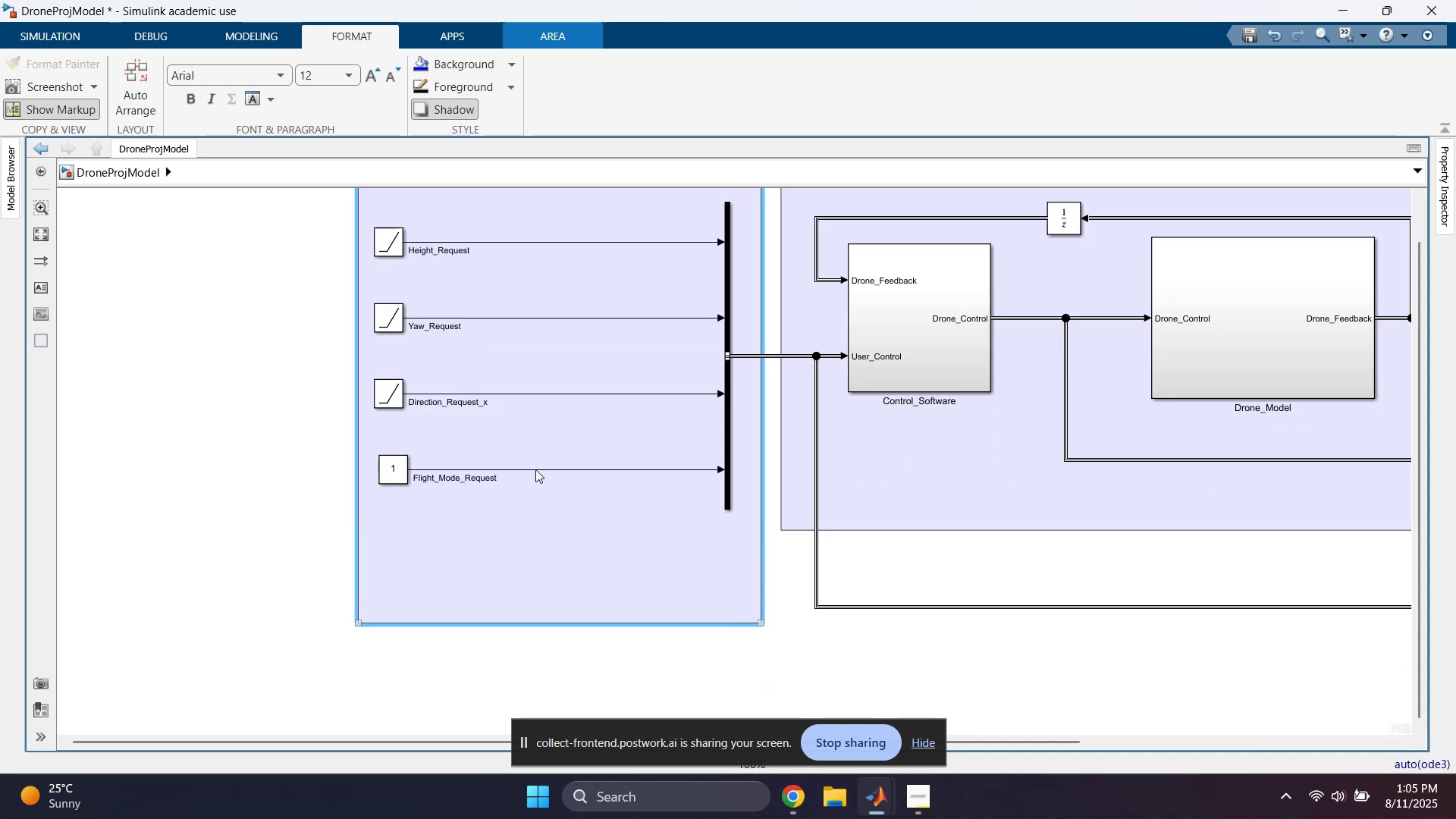 
left_click([529, 461])
 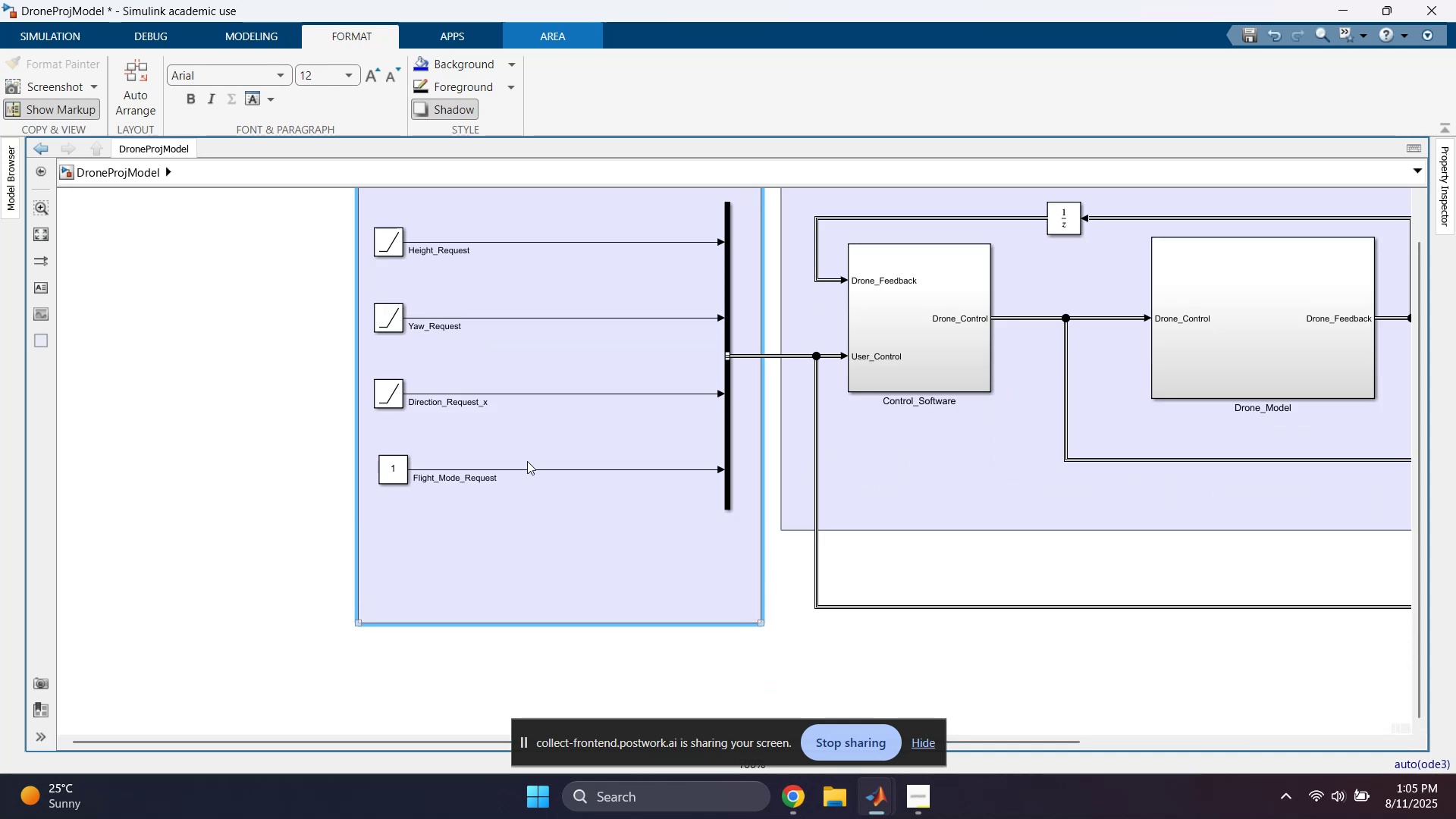 
scroll: coordinate [527, 461], scroll_direction: up, amount: 2.0
 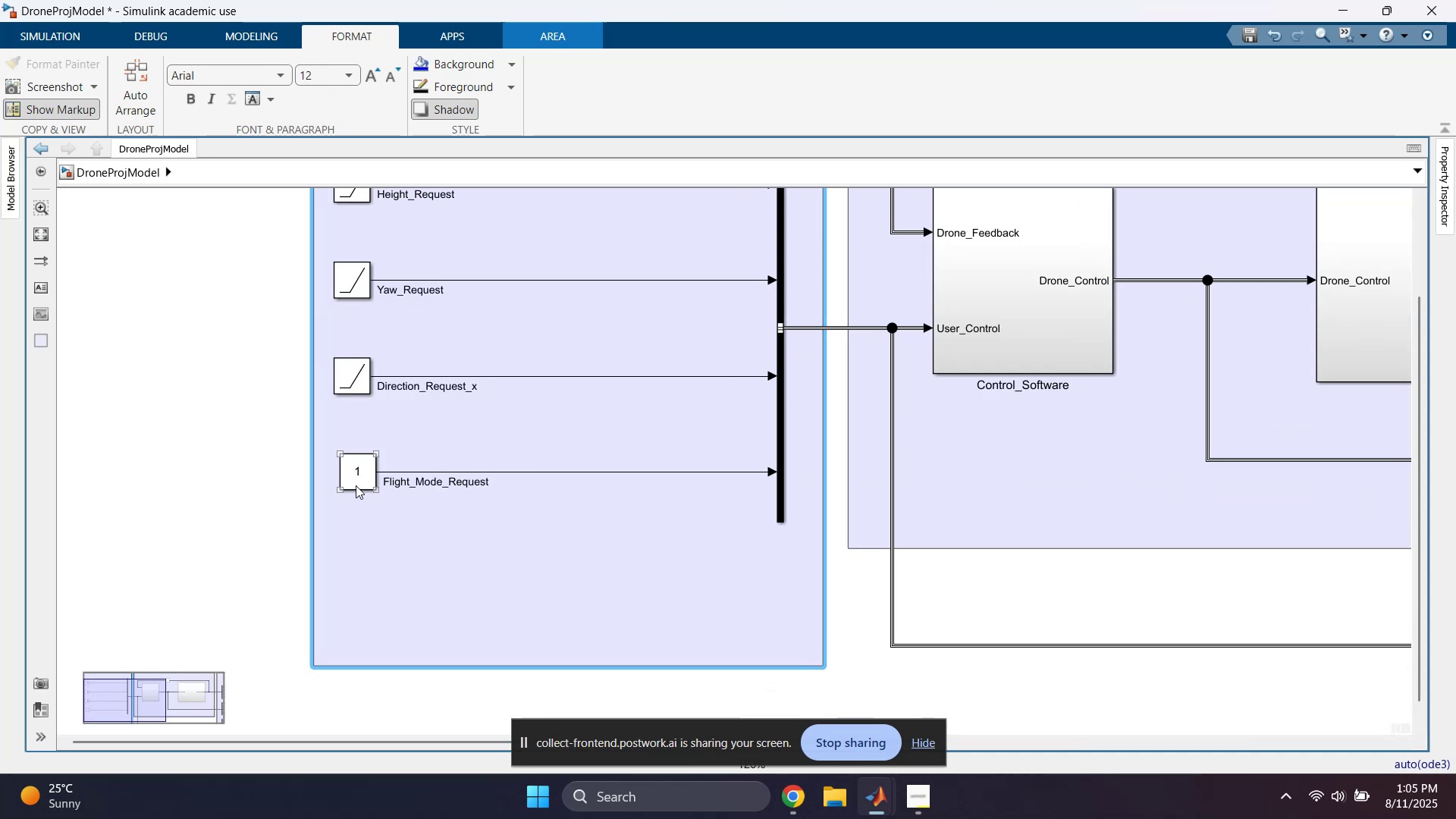 
left_click_drag(start_coordinate=[356, 480], to_coordinate=[357, 580])
 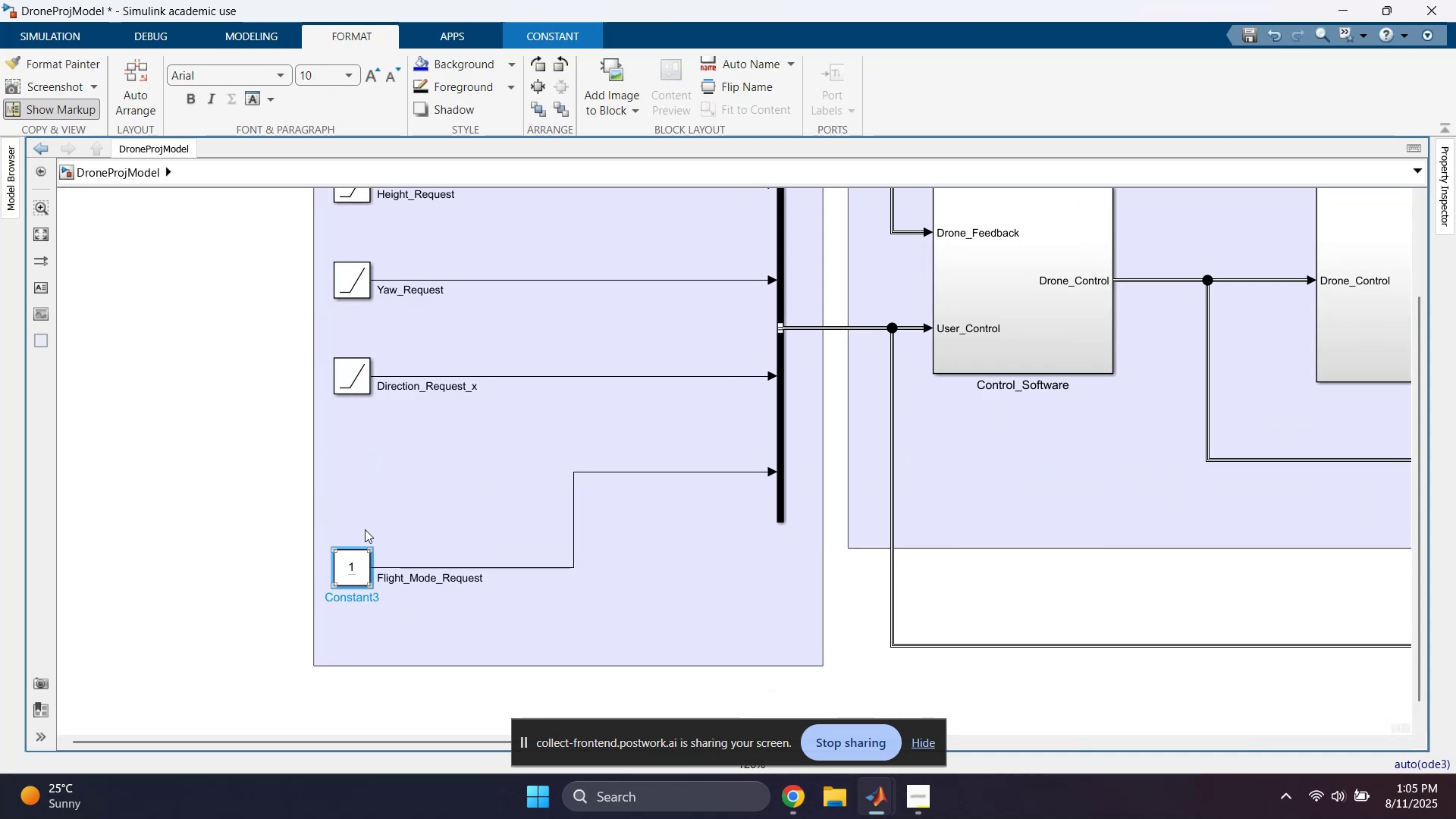 
left_click([372, 505])
 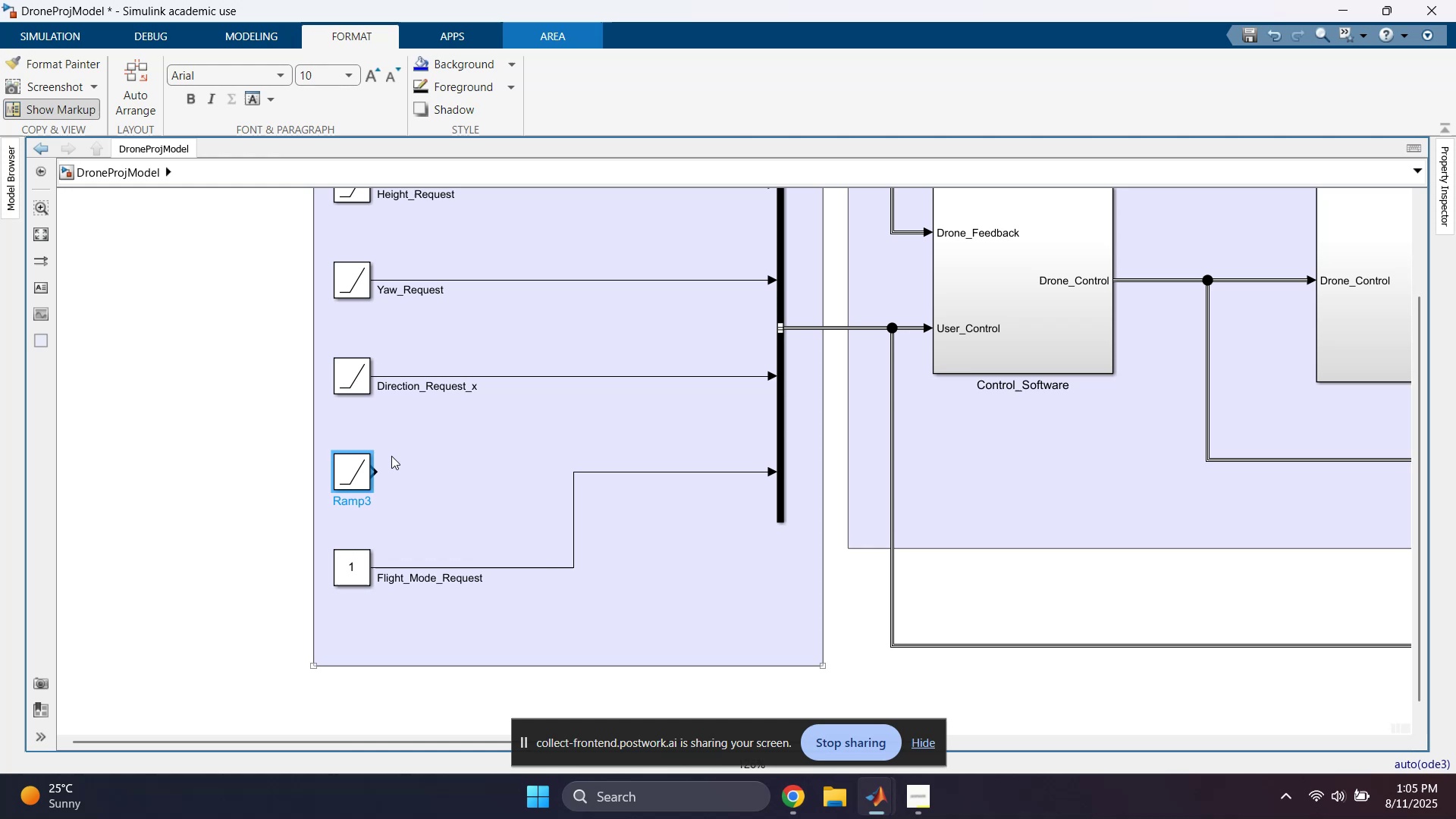 
double_click([406, 387])
 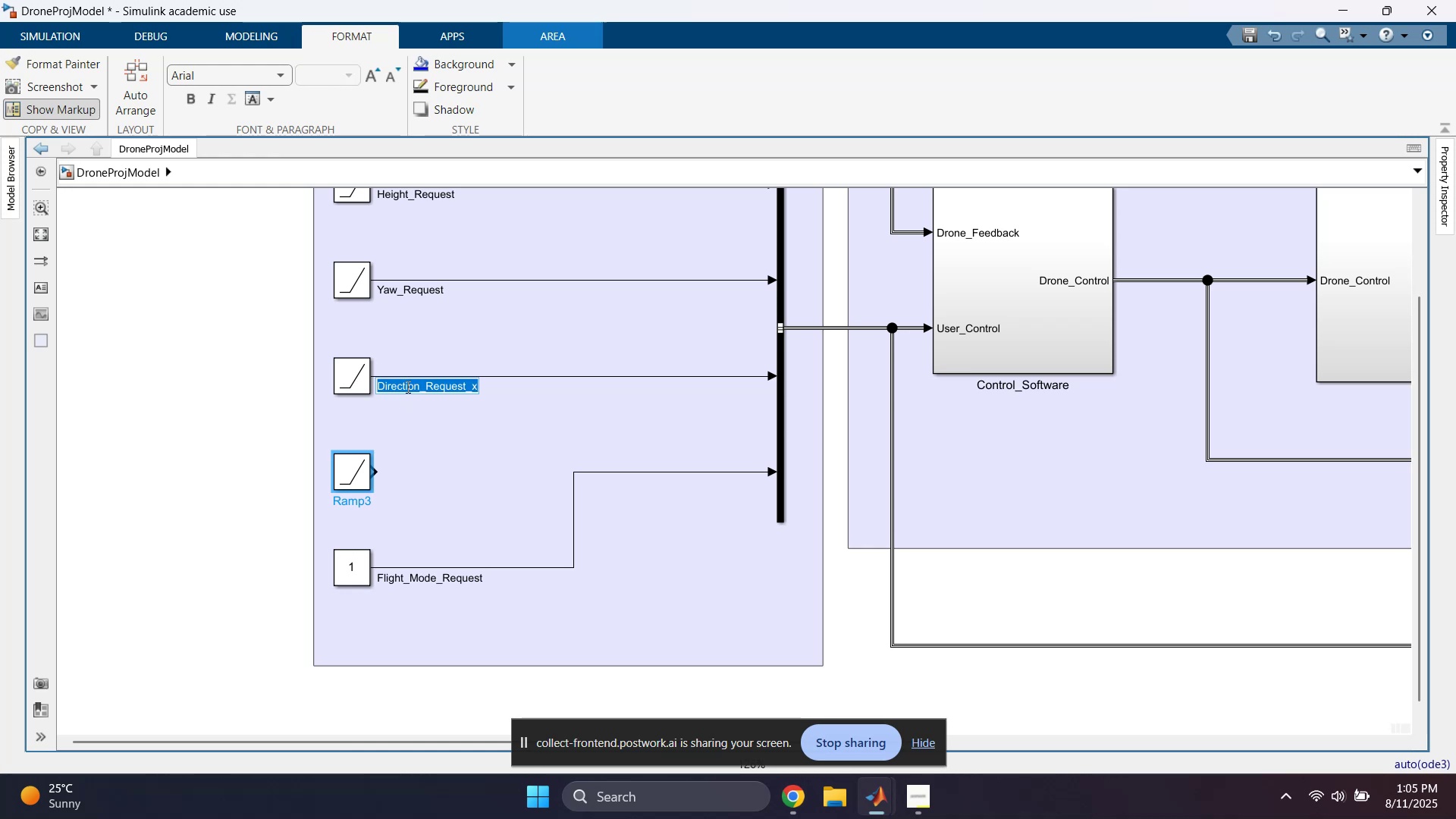 
key(Control+C)
 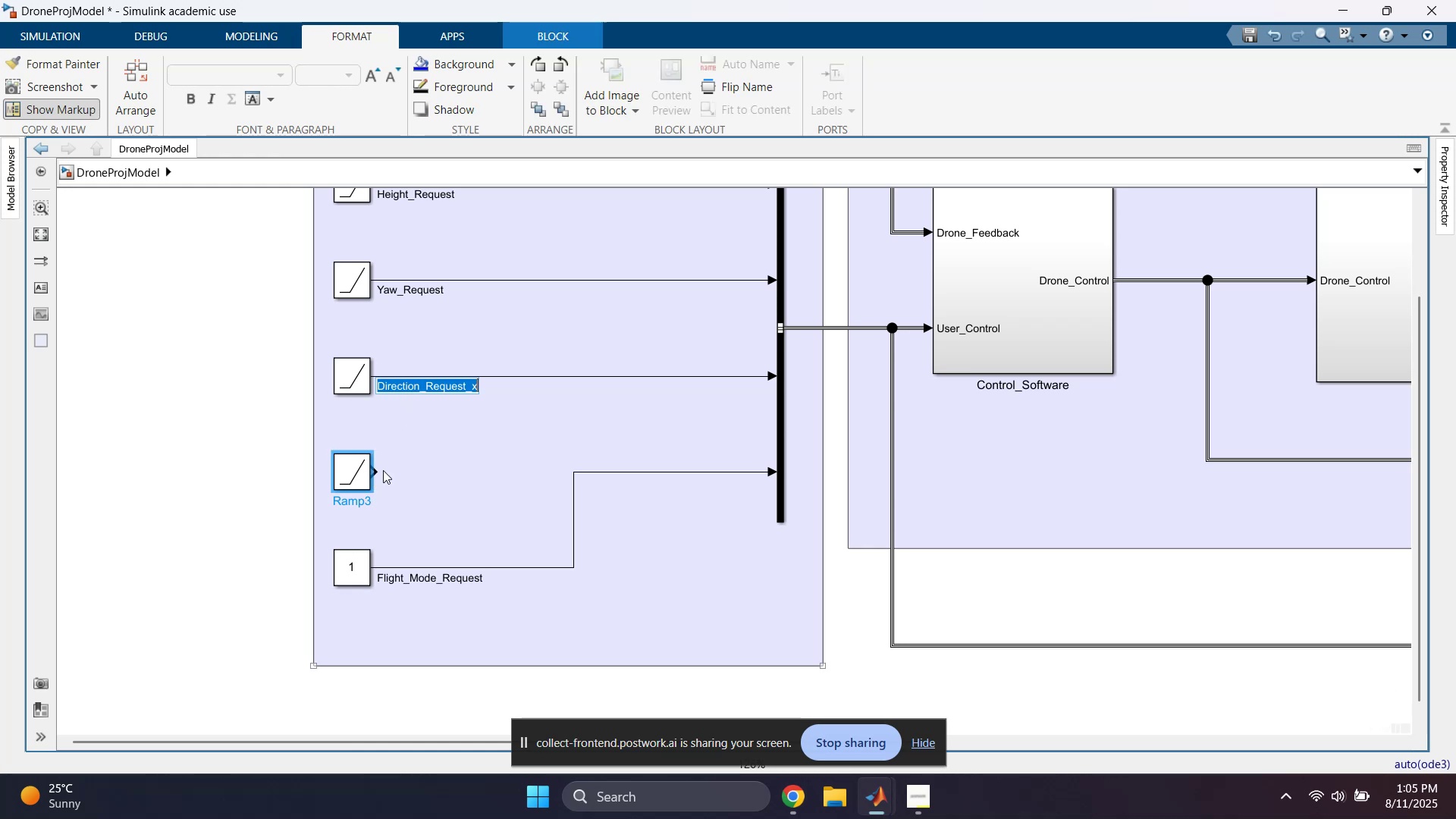 
left_click_drag(start_coordinate=[377, 473], to_coordinate=[786, 419])
 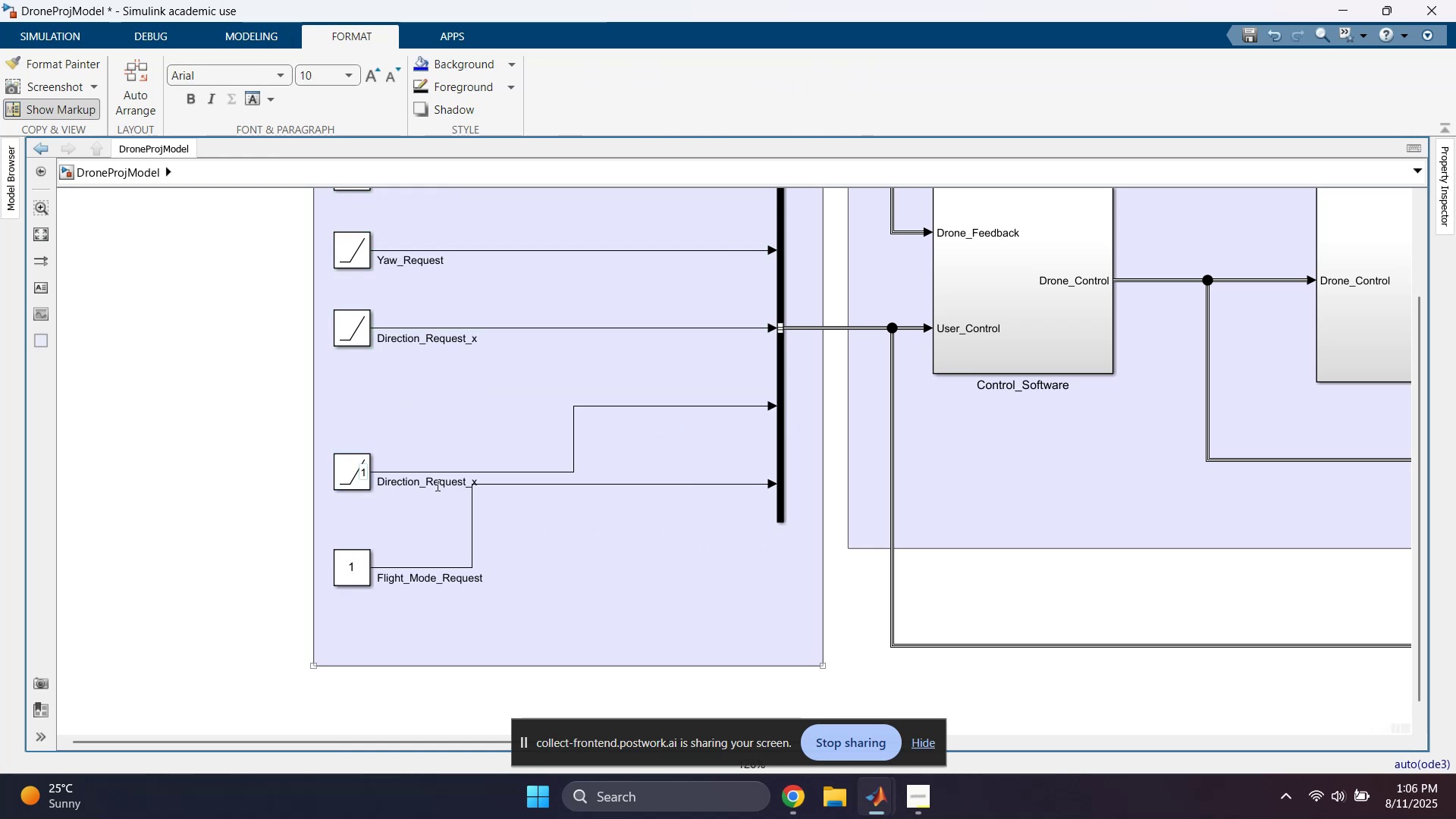 
double_click([434, 482])
 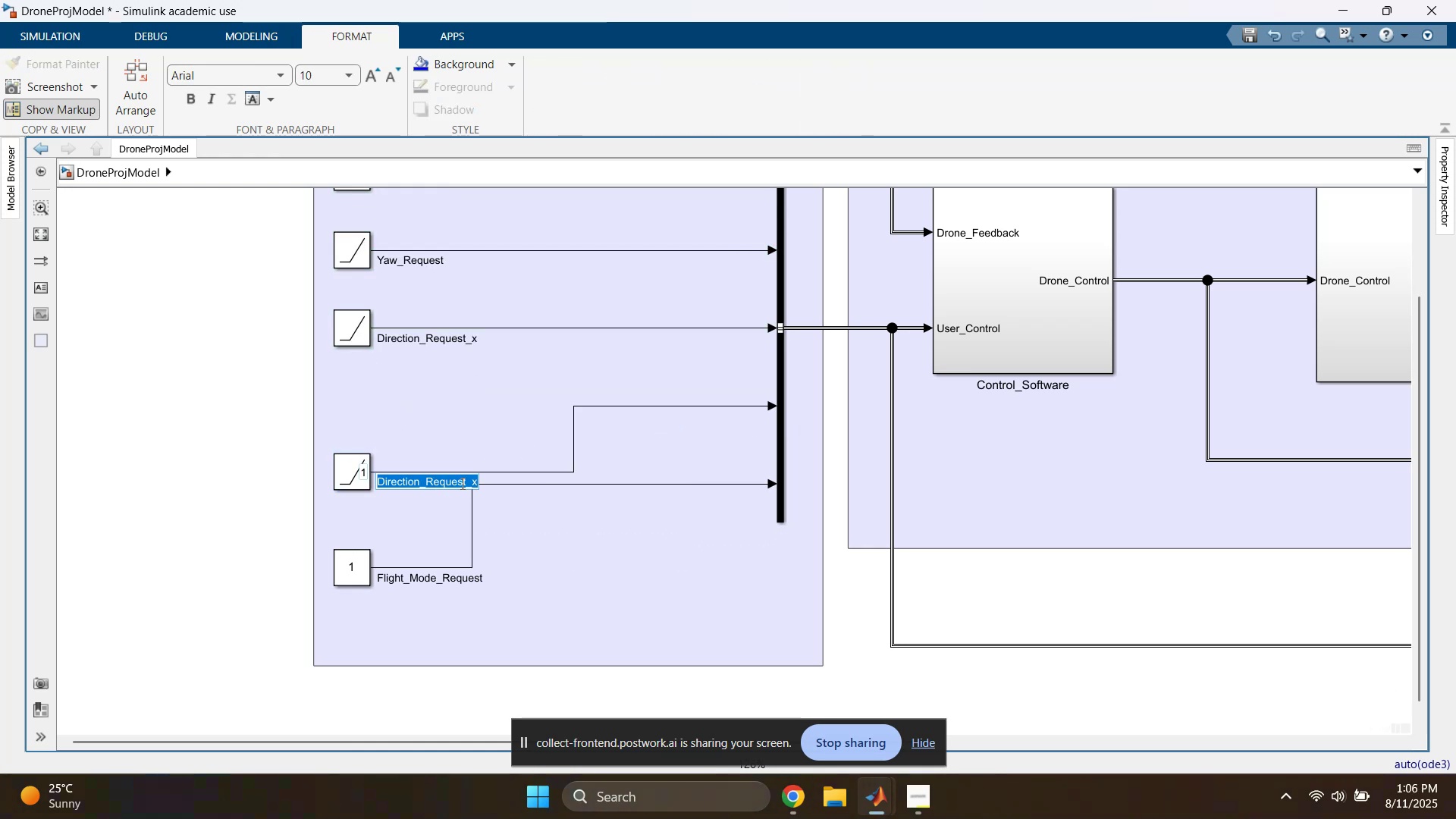 
key(ArrowRight)
 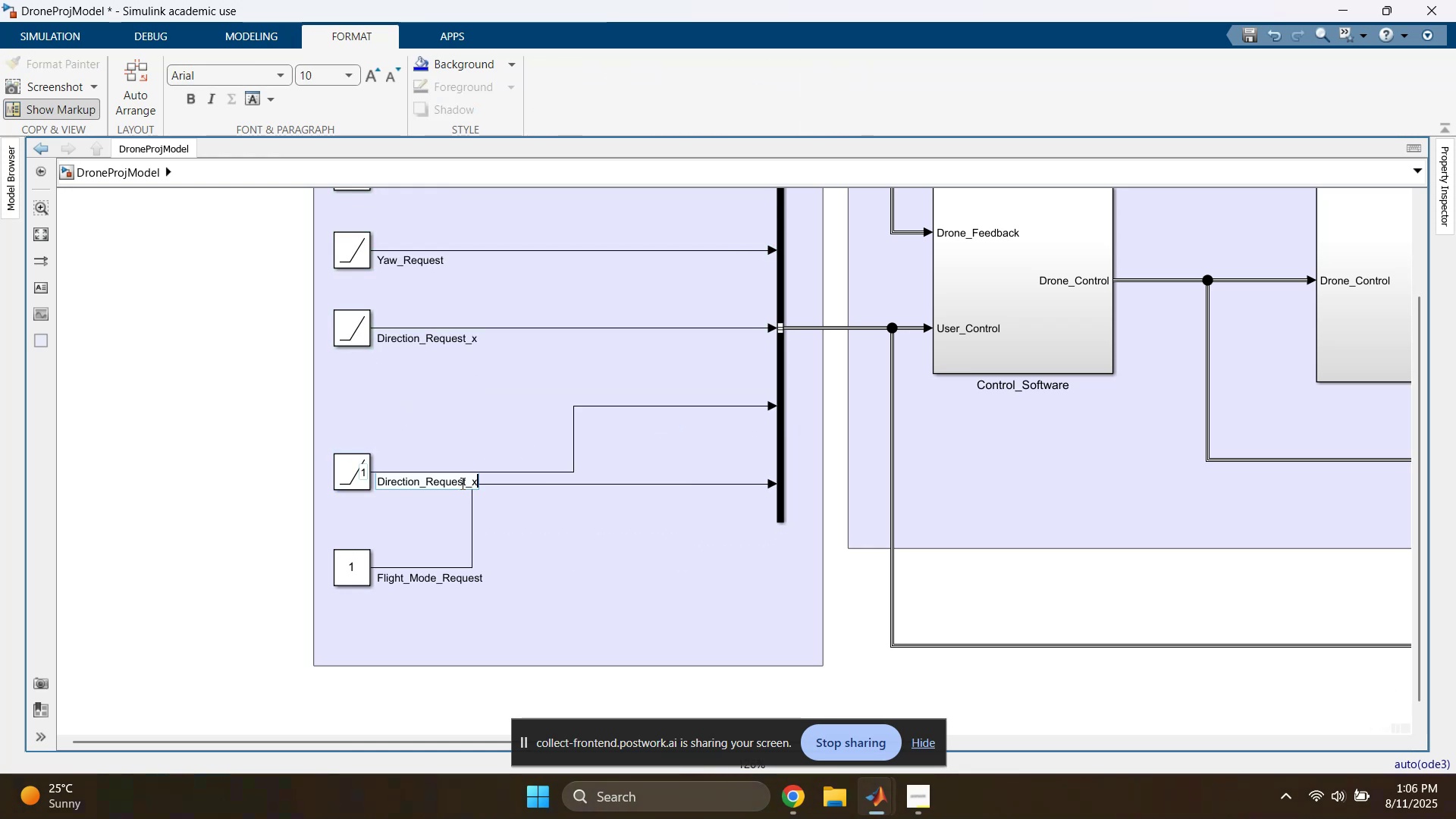 
key(Backspace)
 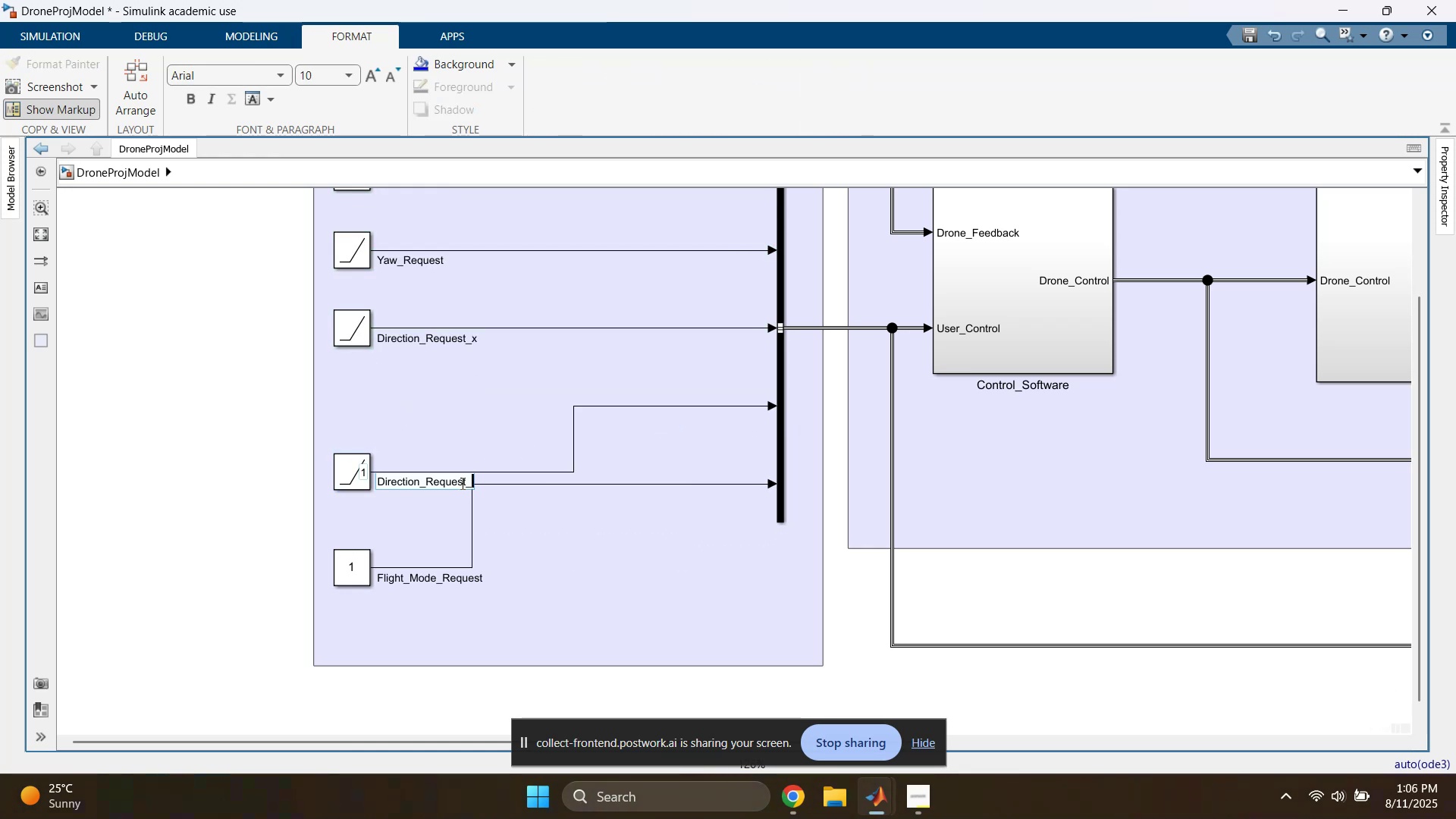 
key(Y)
 